 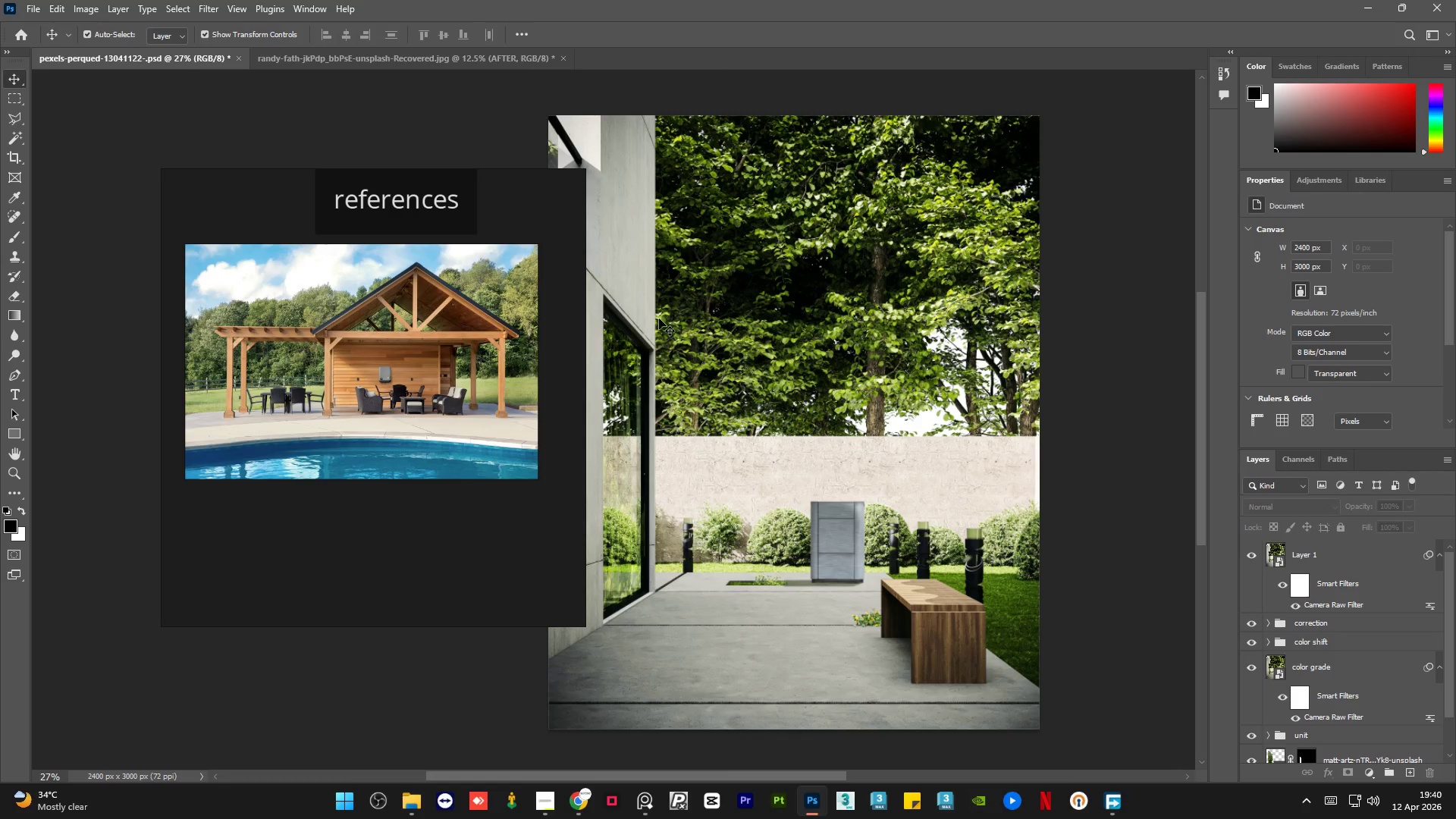 
left_click([532, 177])
 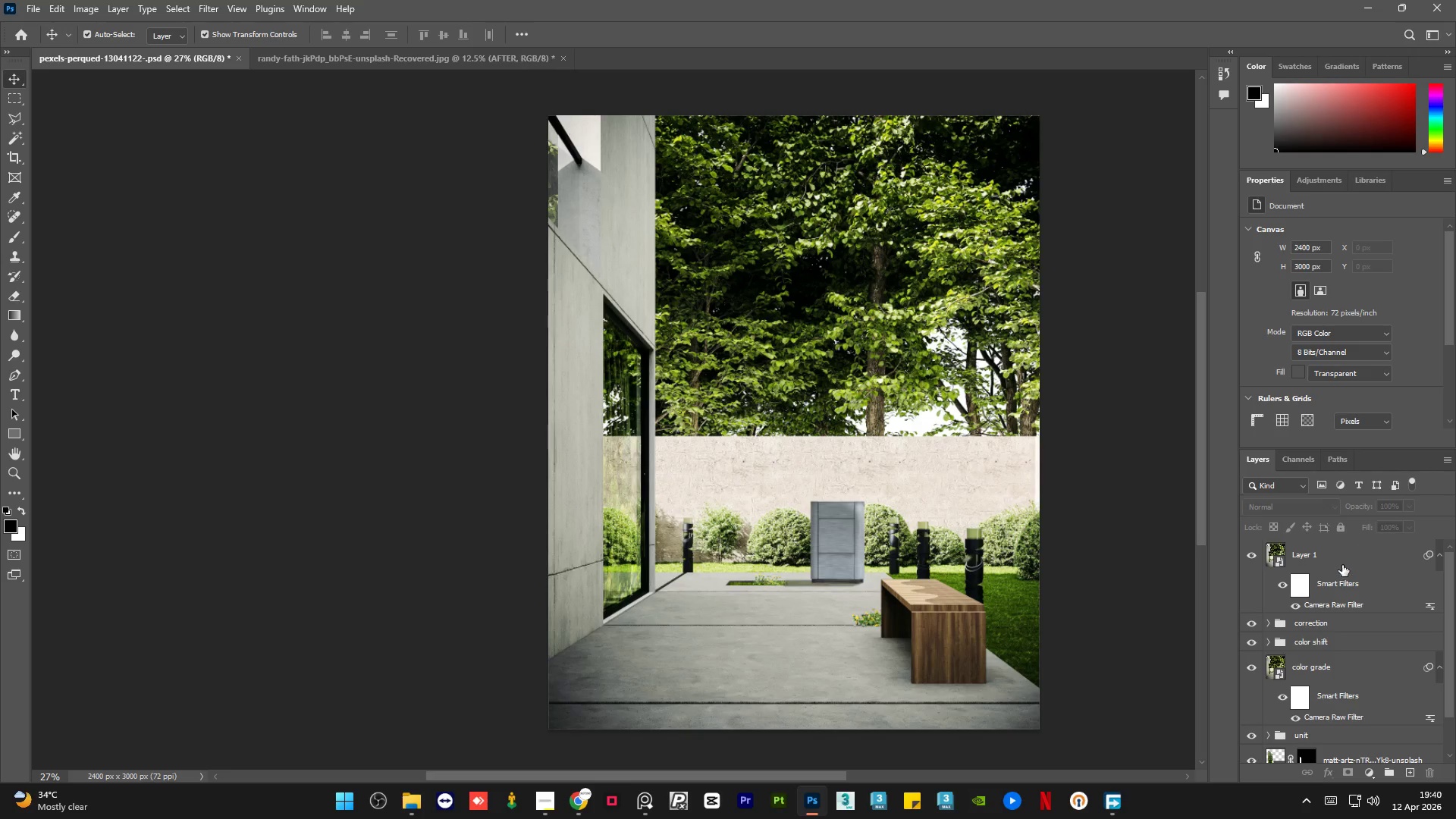 
left_click([1343, 562])
 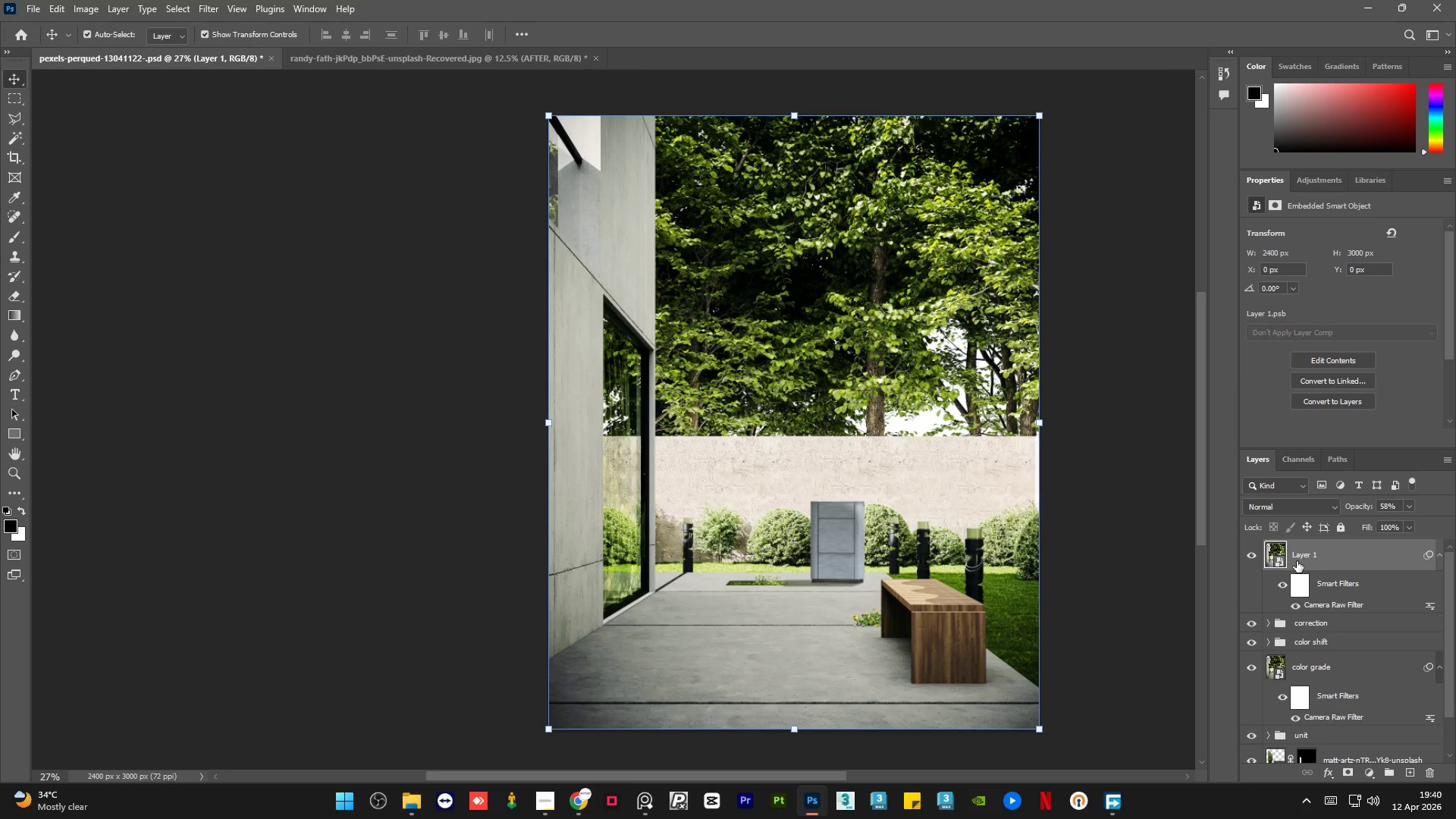 
double_click([1297, 561])
 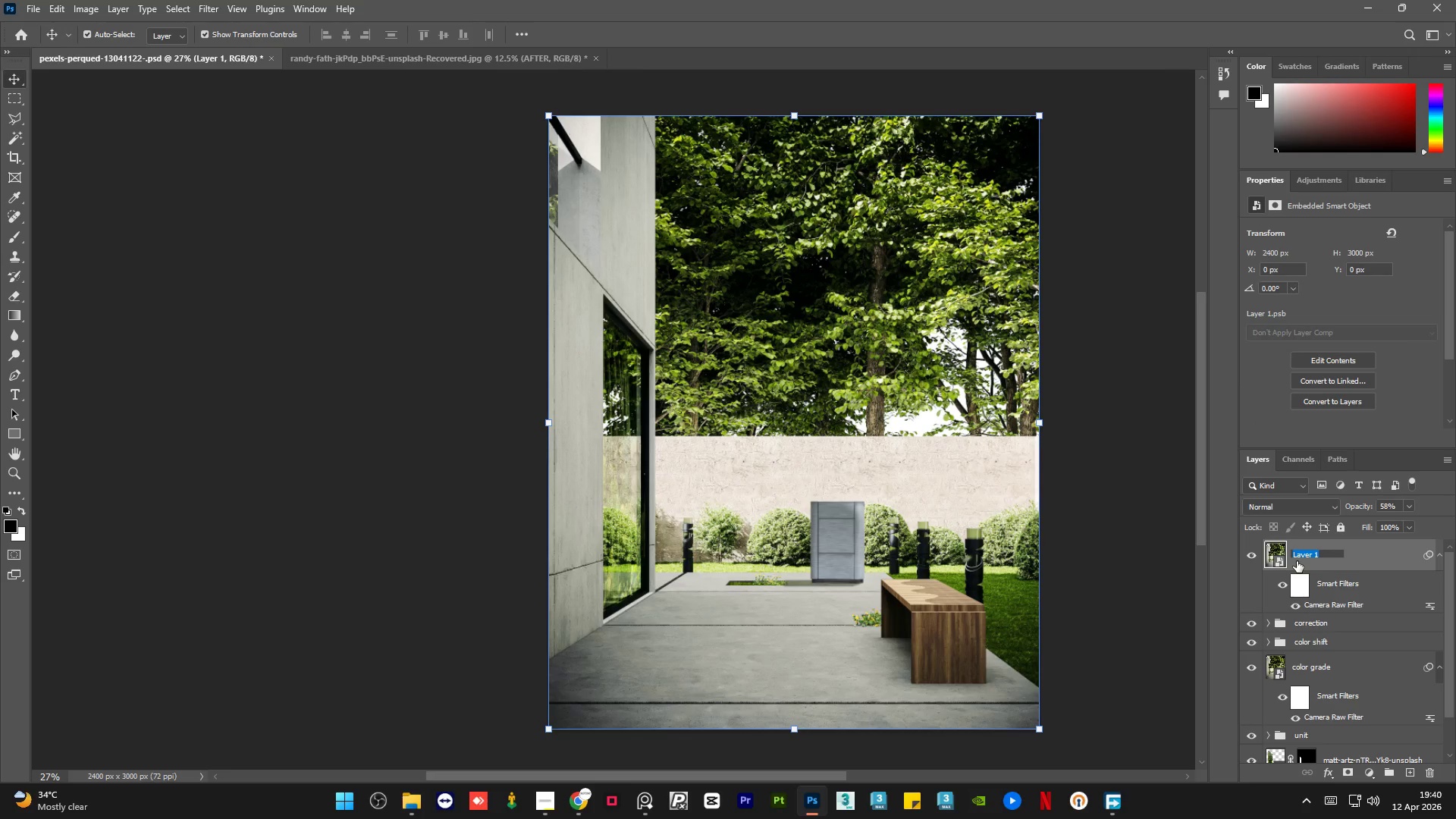 
type(grade)
 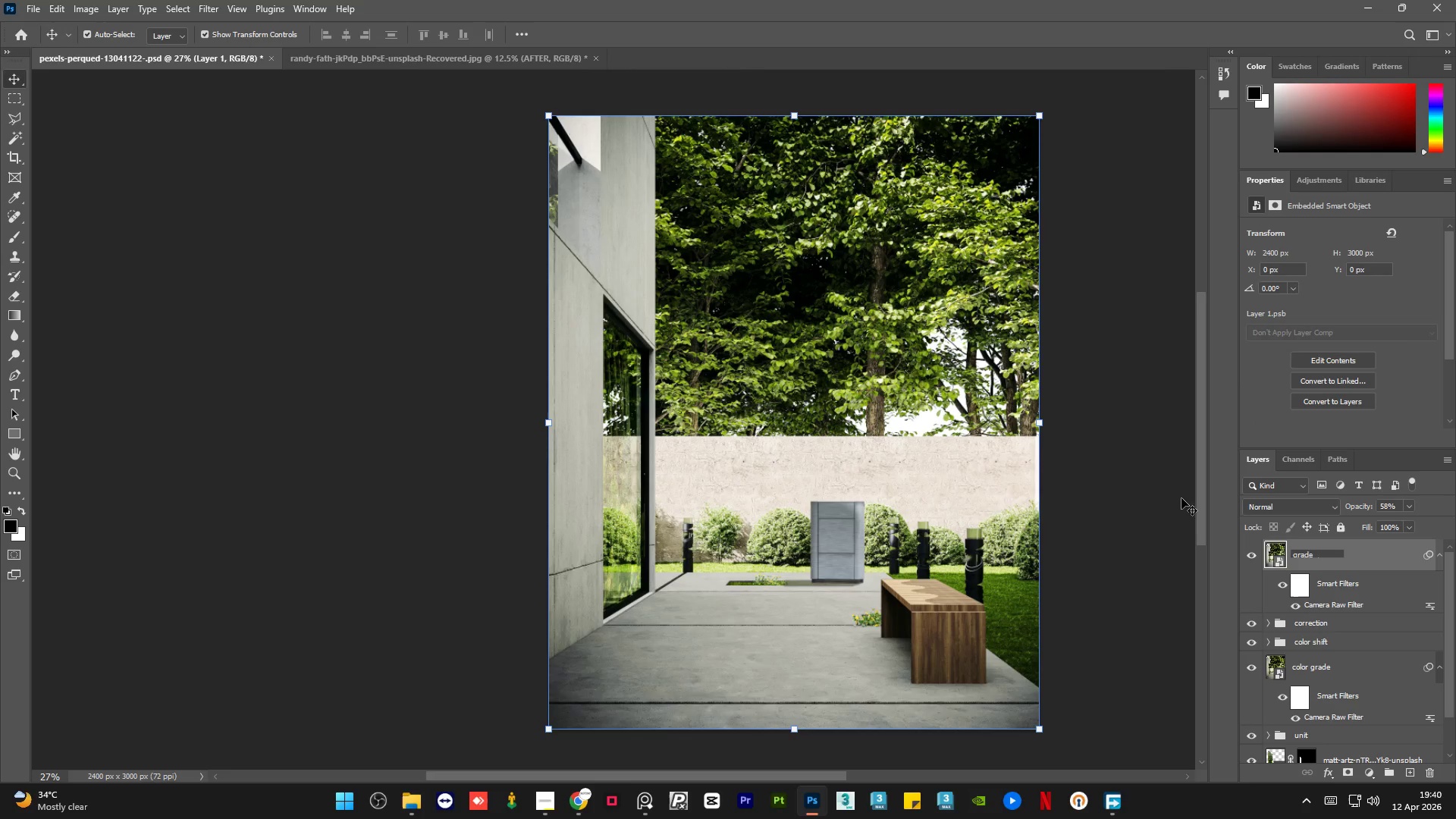 
left_click([1152, 484])
 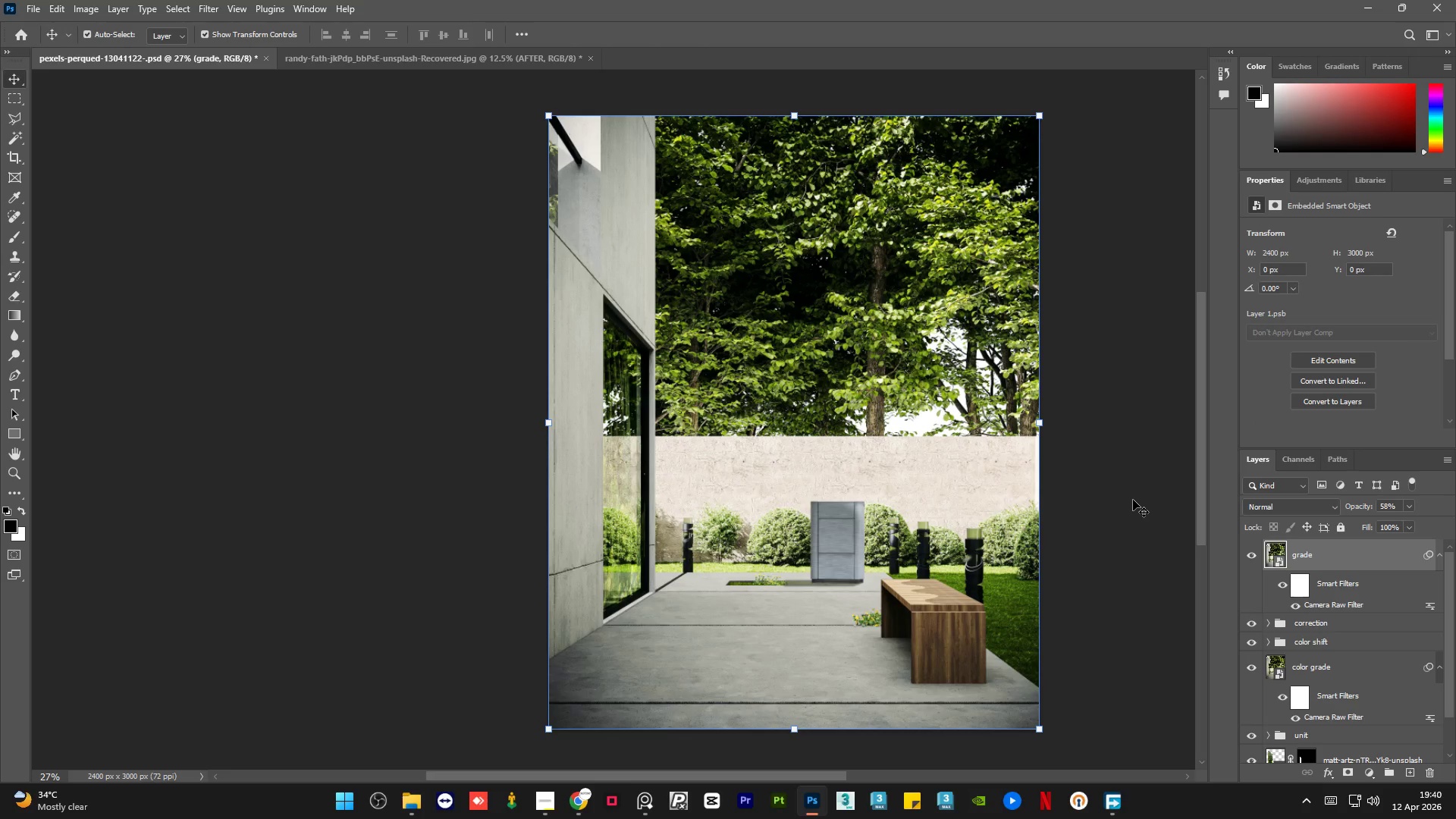 
key(Control+S)
 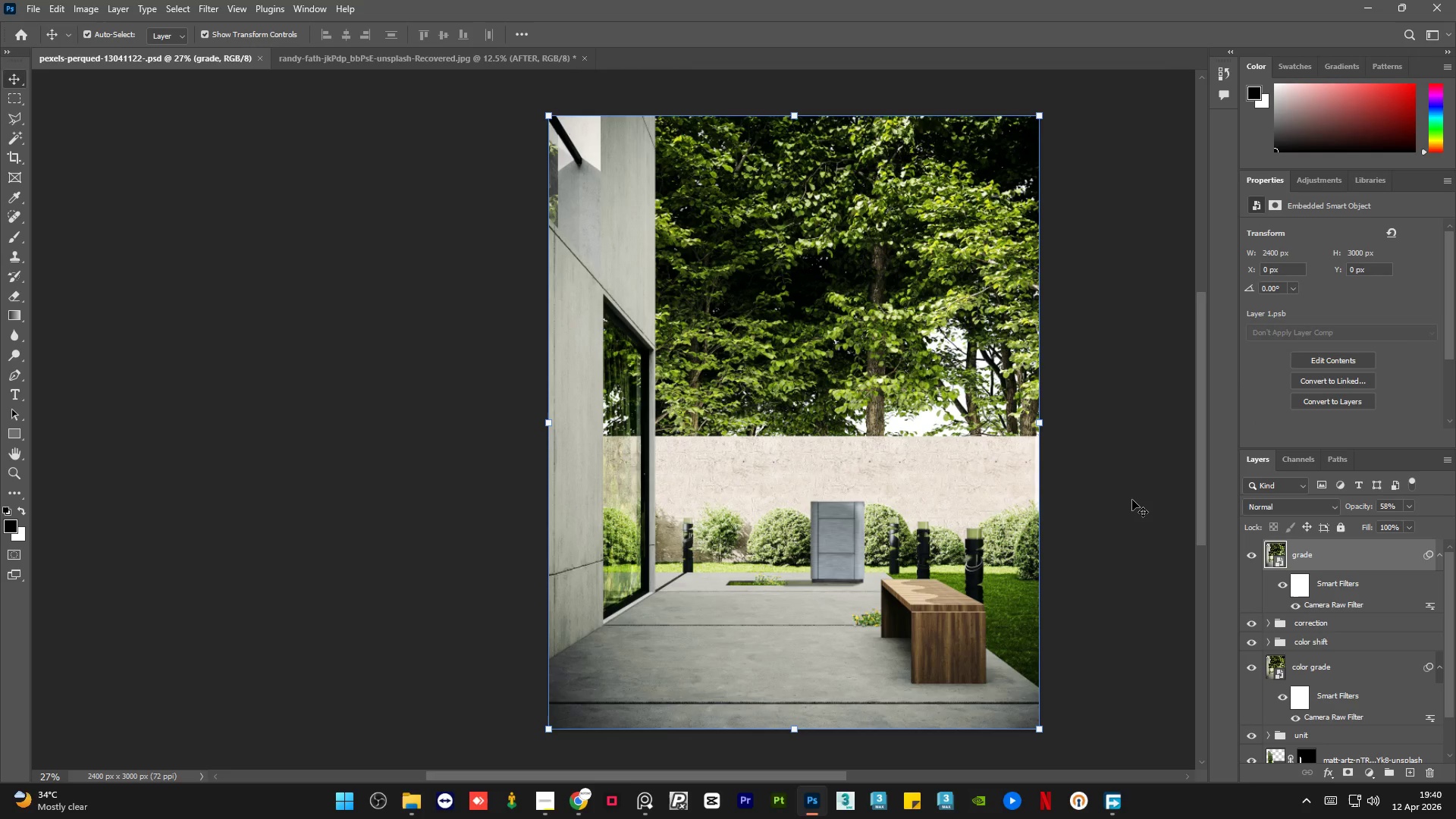 
wait(9.73)
 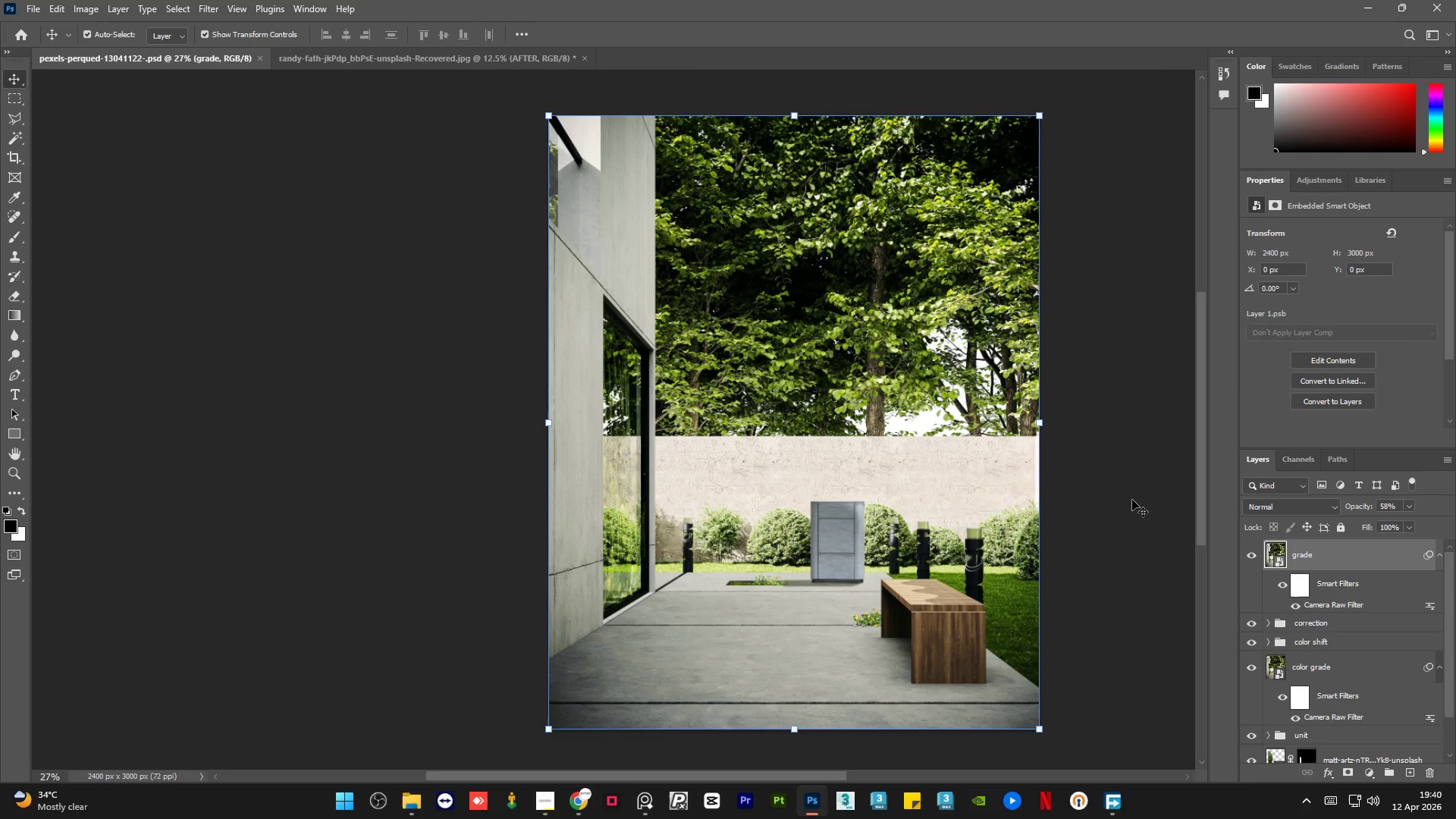 
left_click_drag(start_coordinate=[594, 774], to_coordinate=[628, 778])
 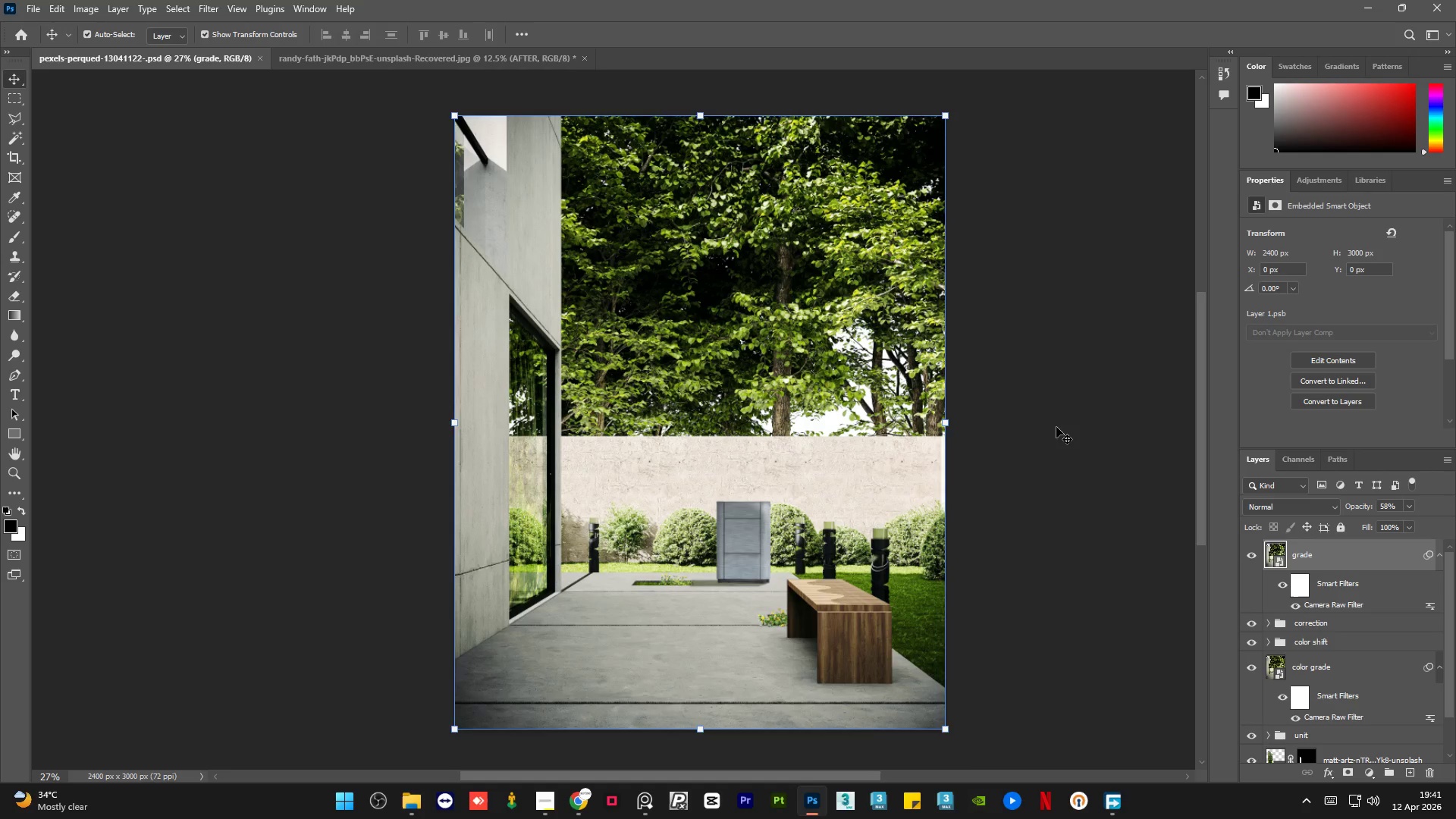 
left_click([1056, 427])
 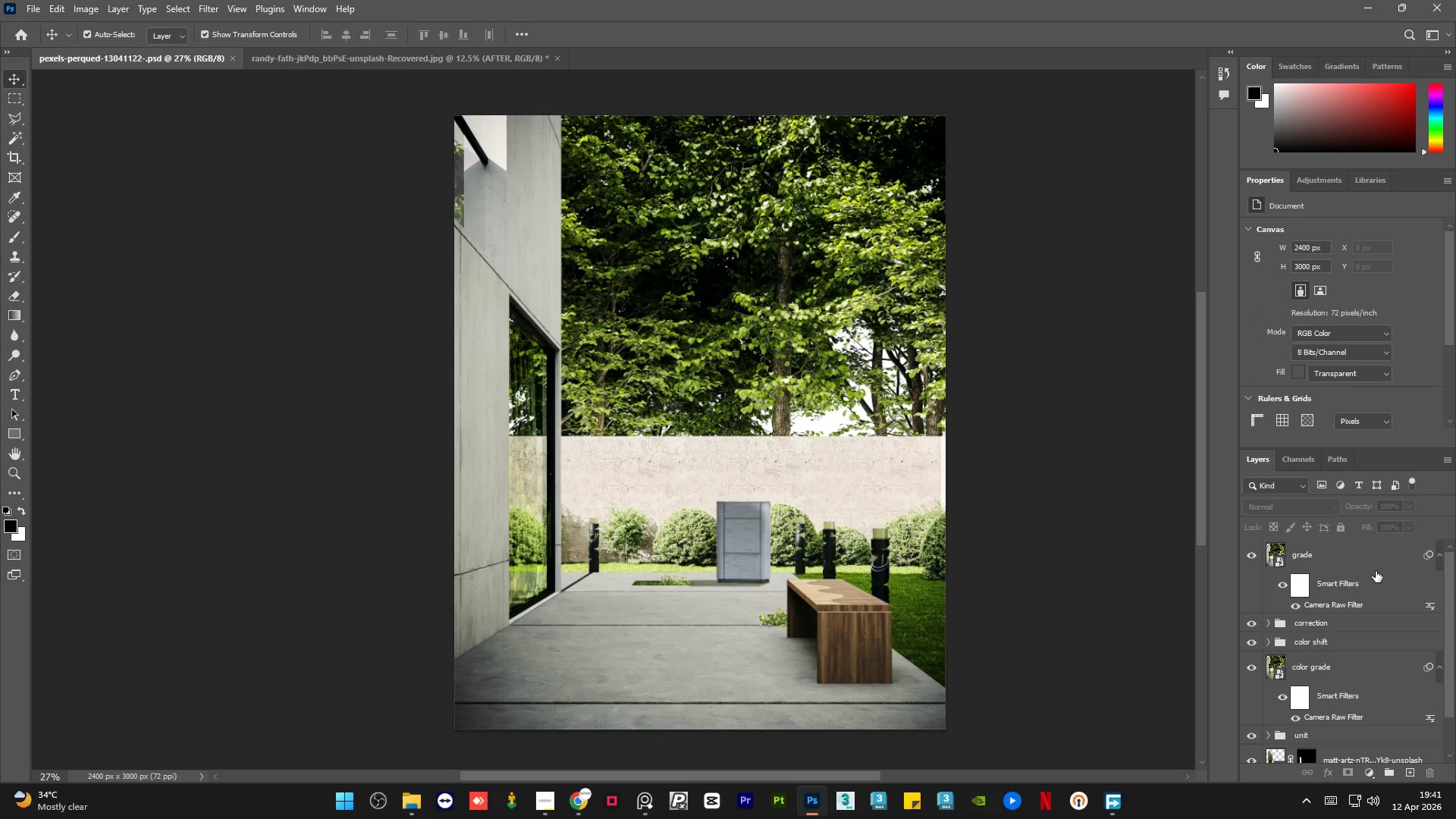 
left_click([1373, 565])
 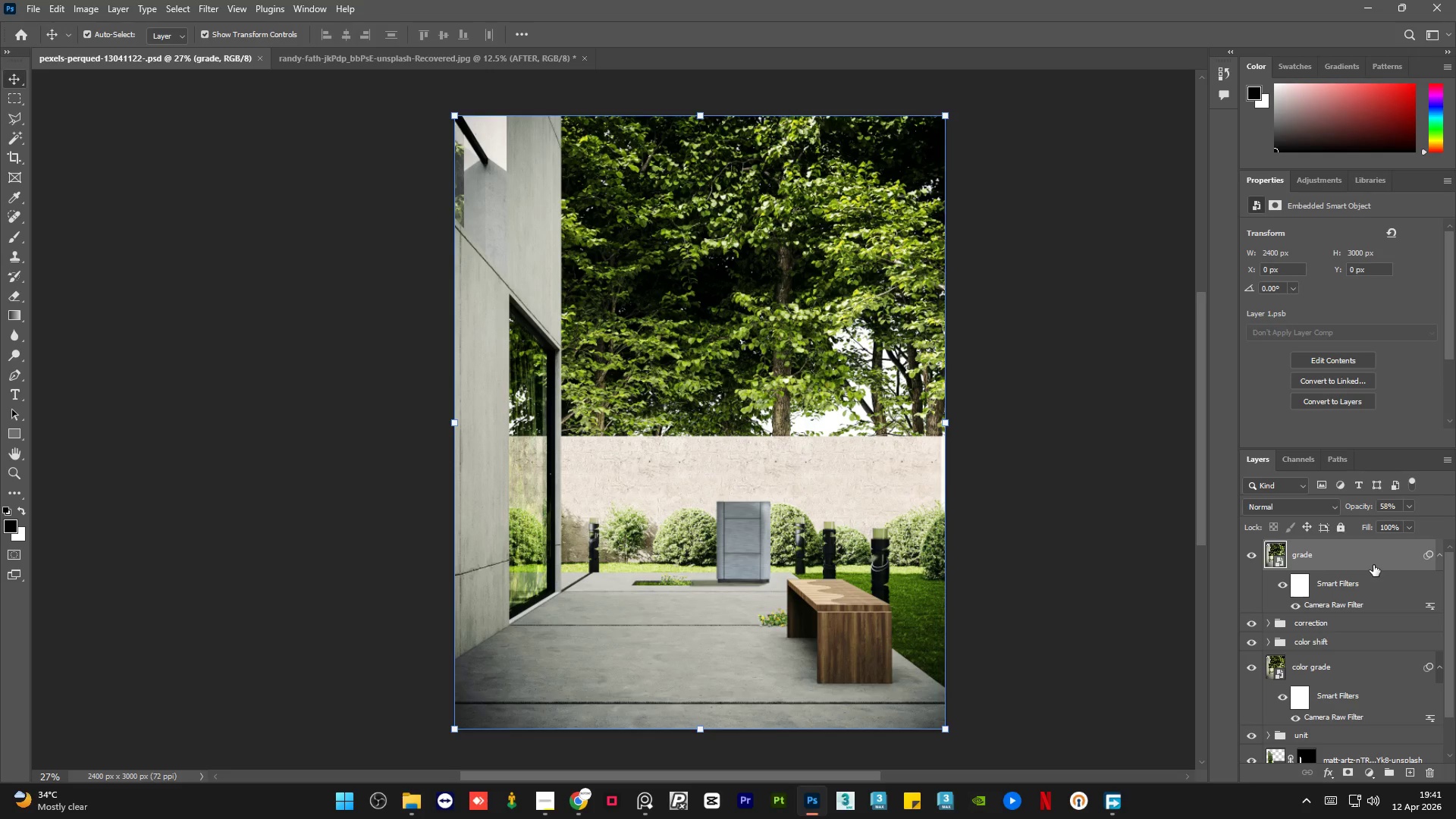 
key(Alt+Control+Shift+E)
 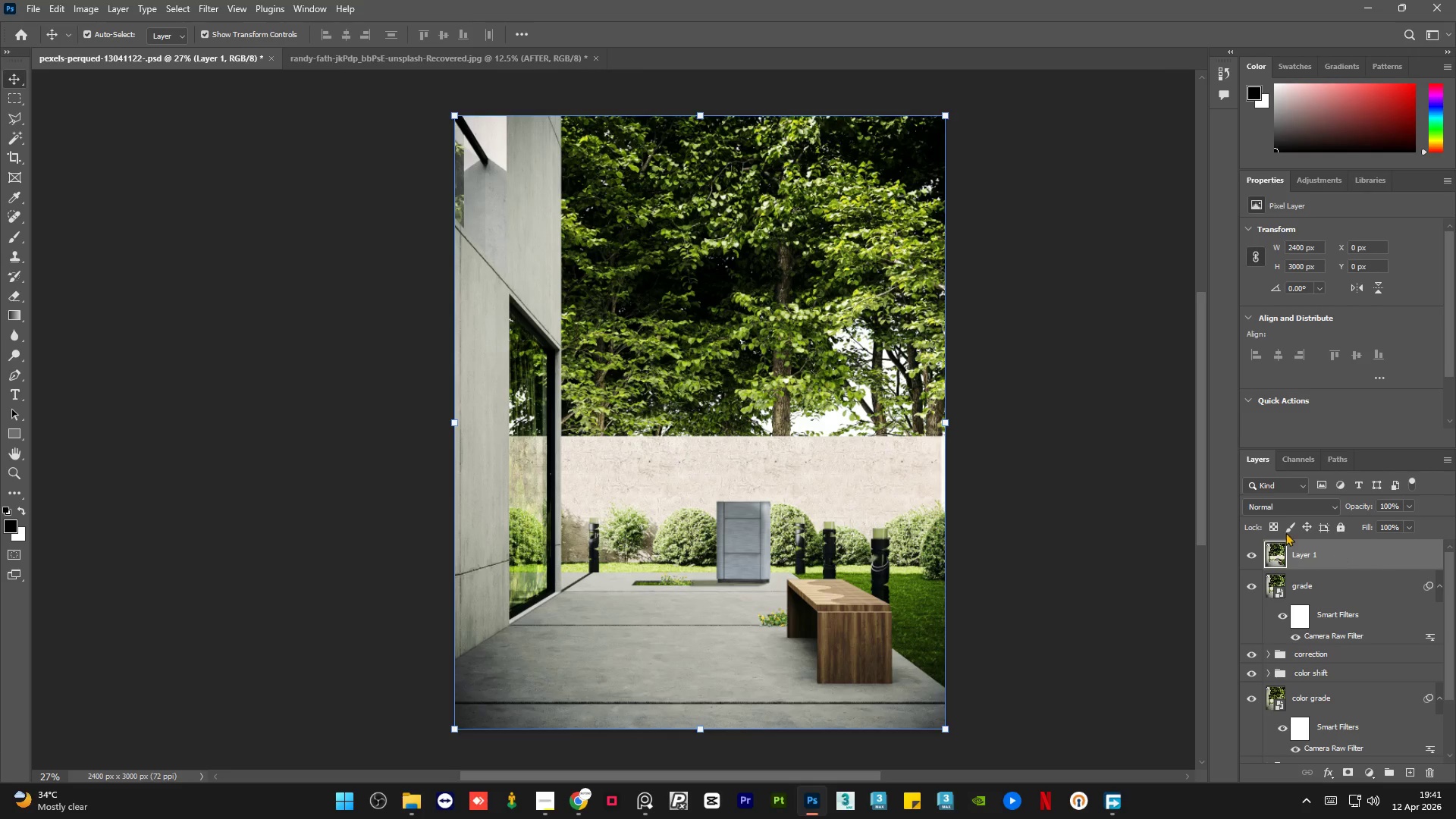 
left_click([1306, 457])
 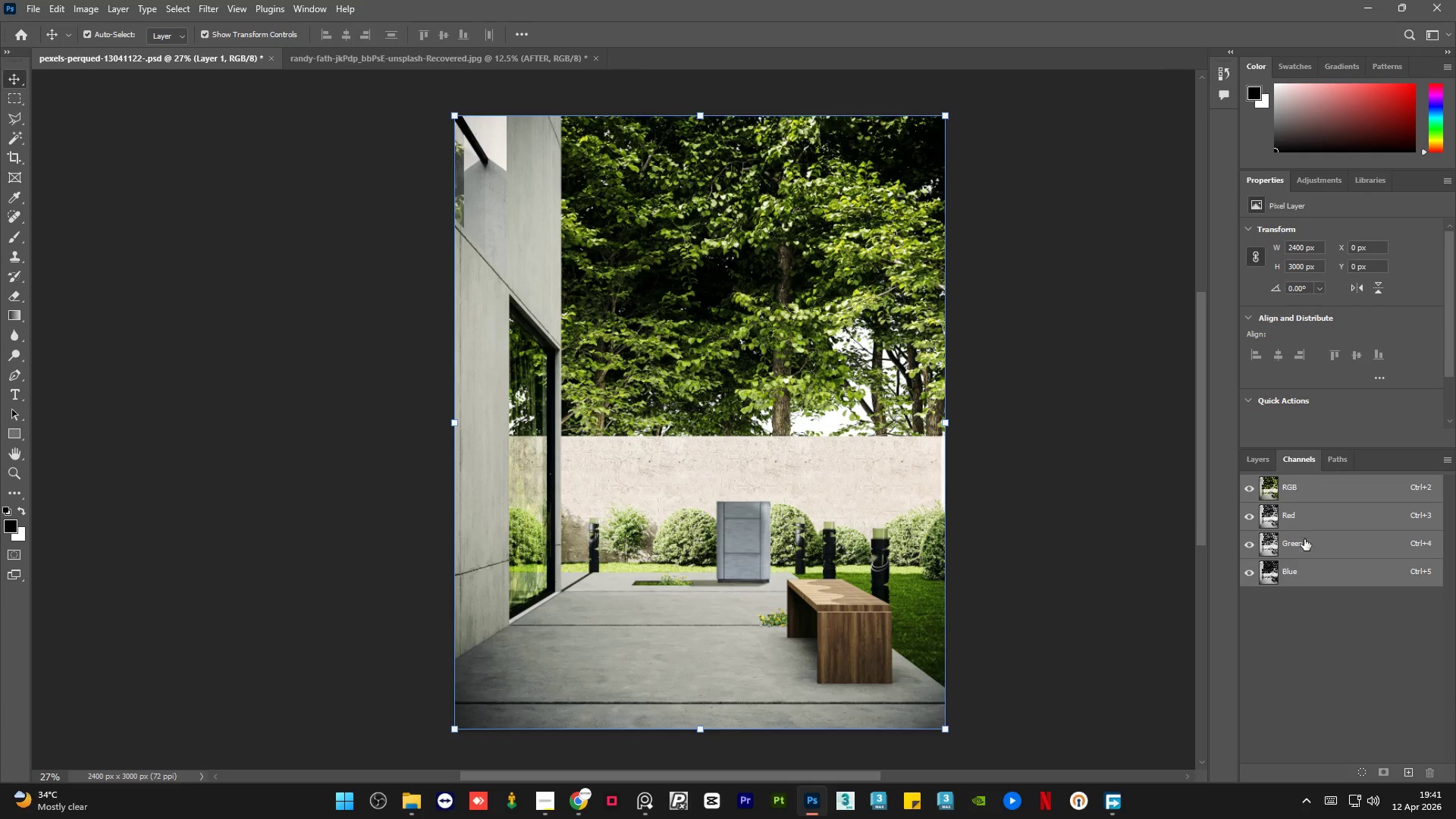 
left_click([1305, 539])
 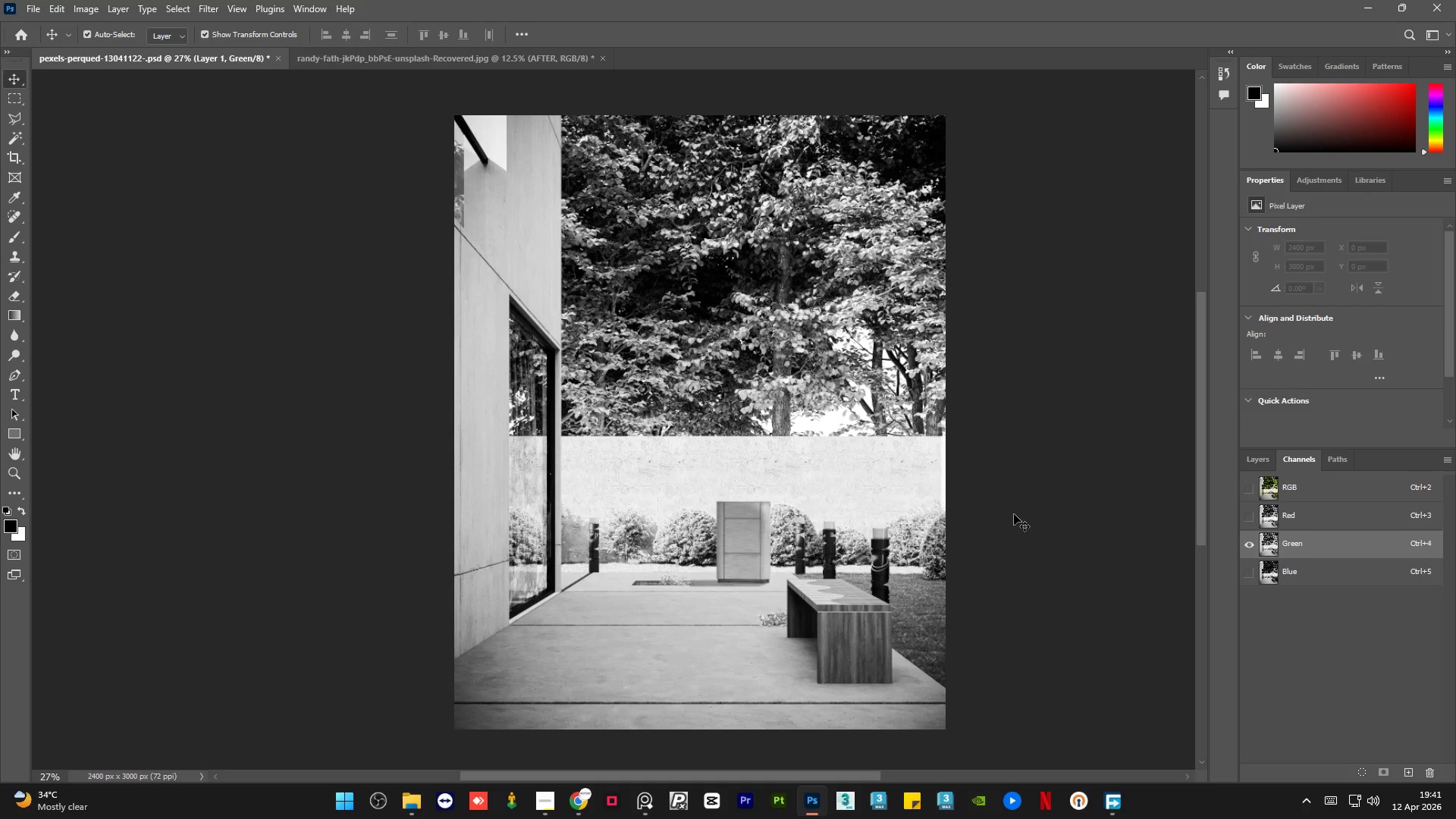 
key(Control+A)
 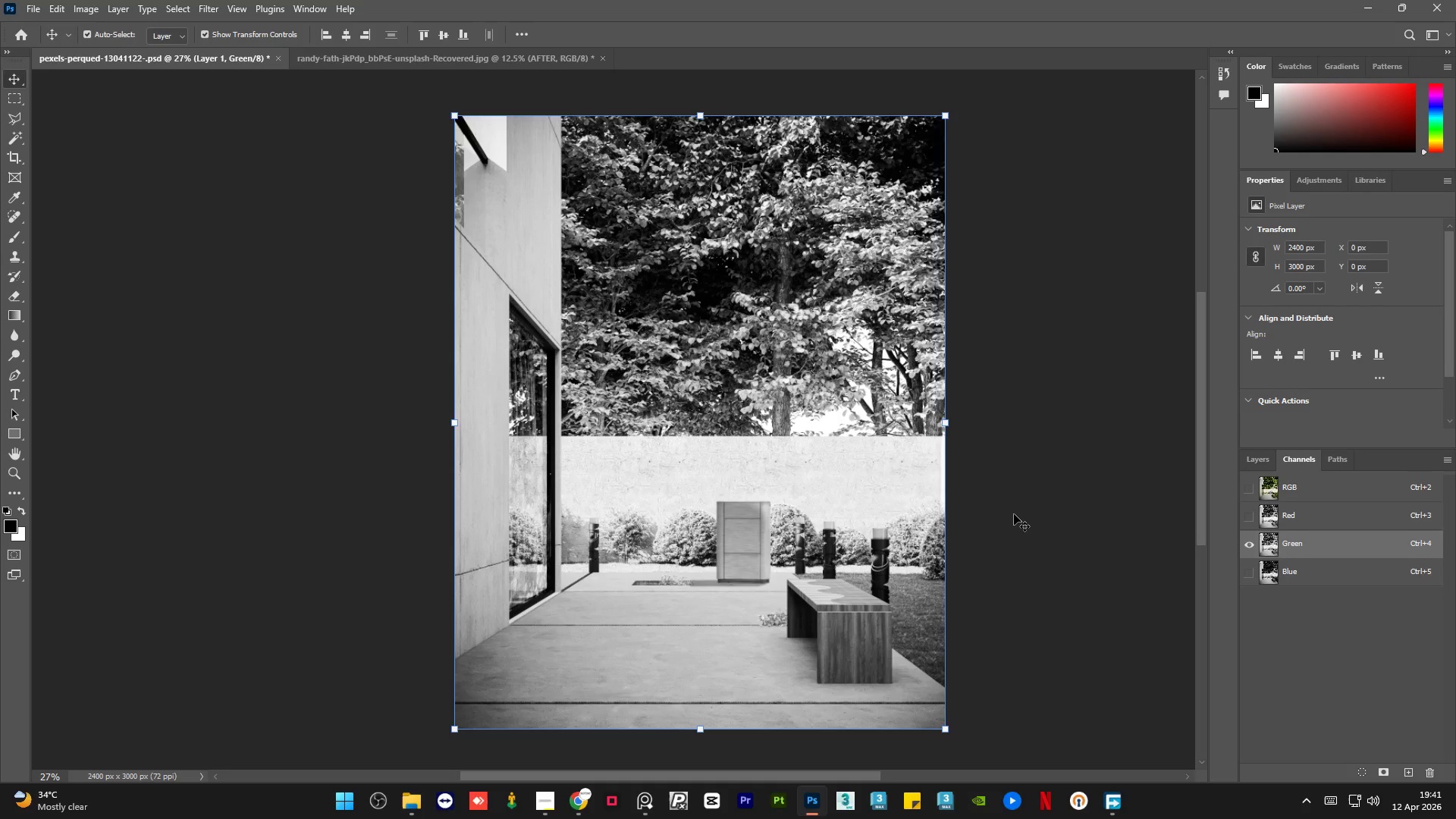 
key(Control+C)
 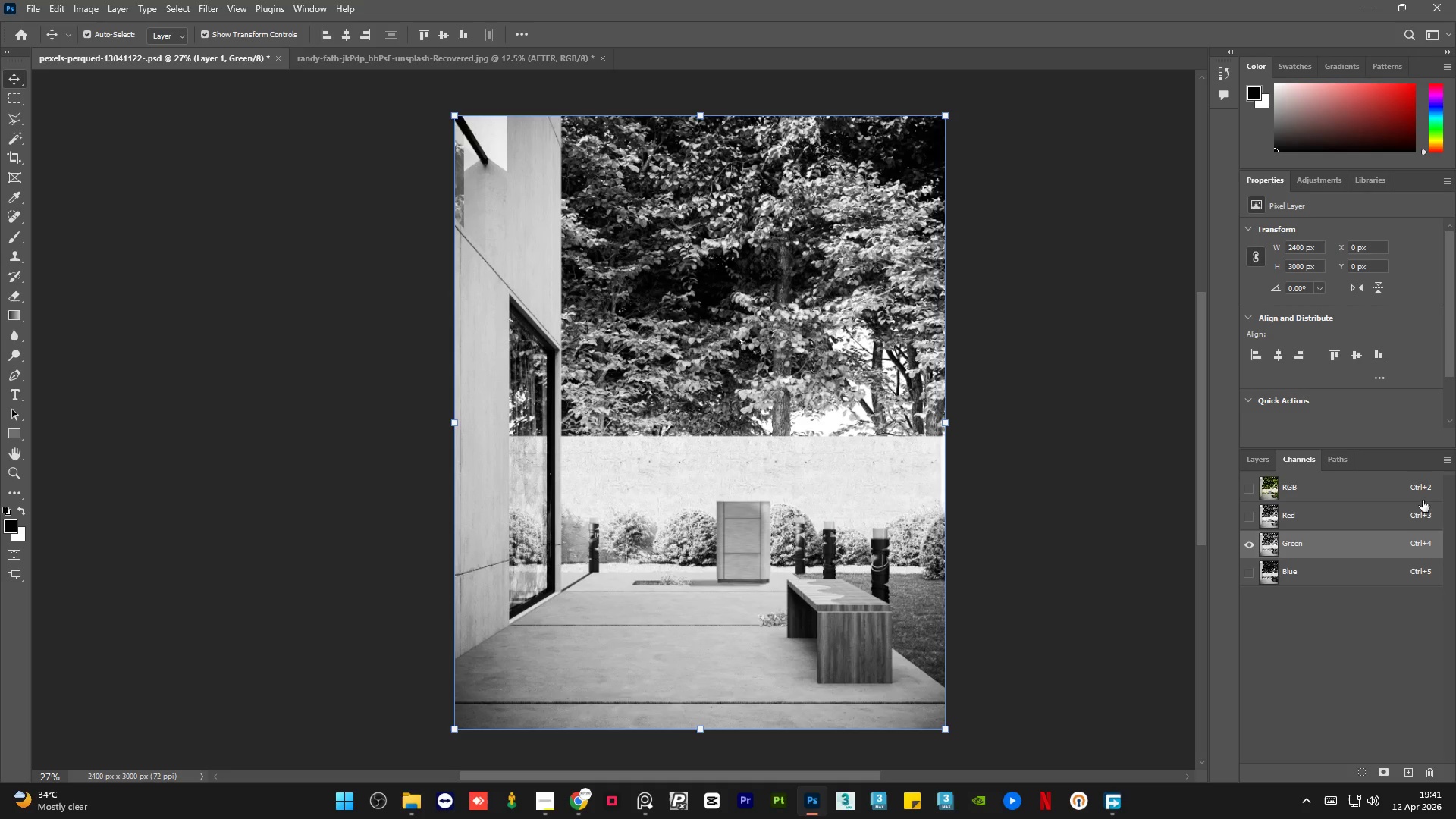 
left_click([1309, 485])
 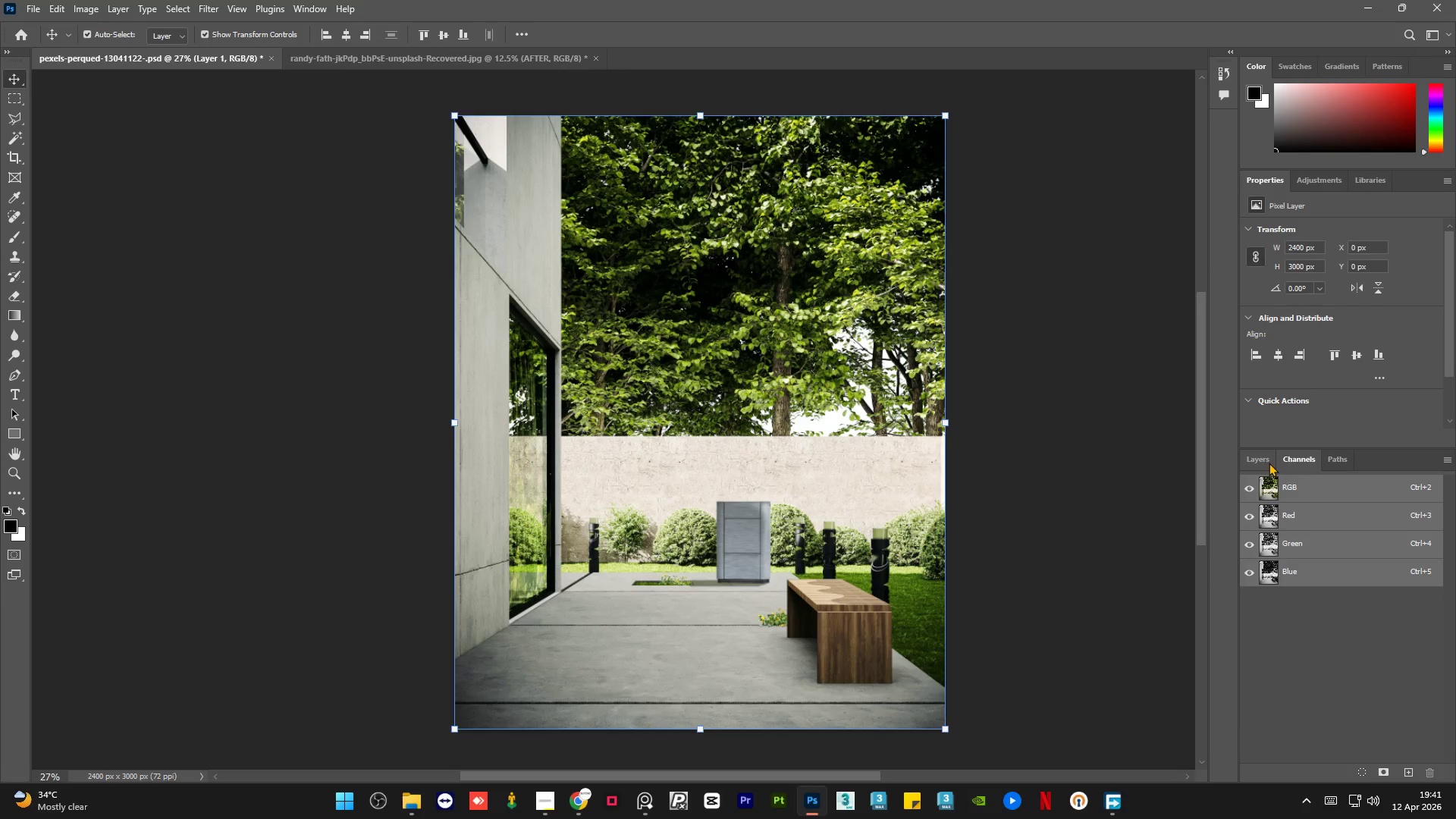 
left_click([1262, 461])
 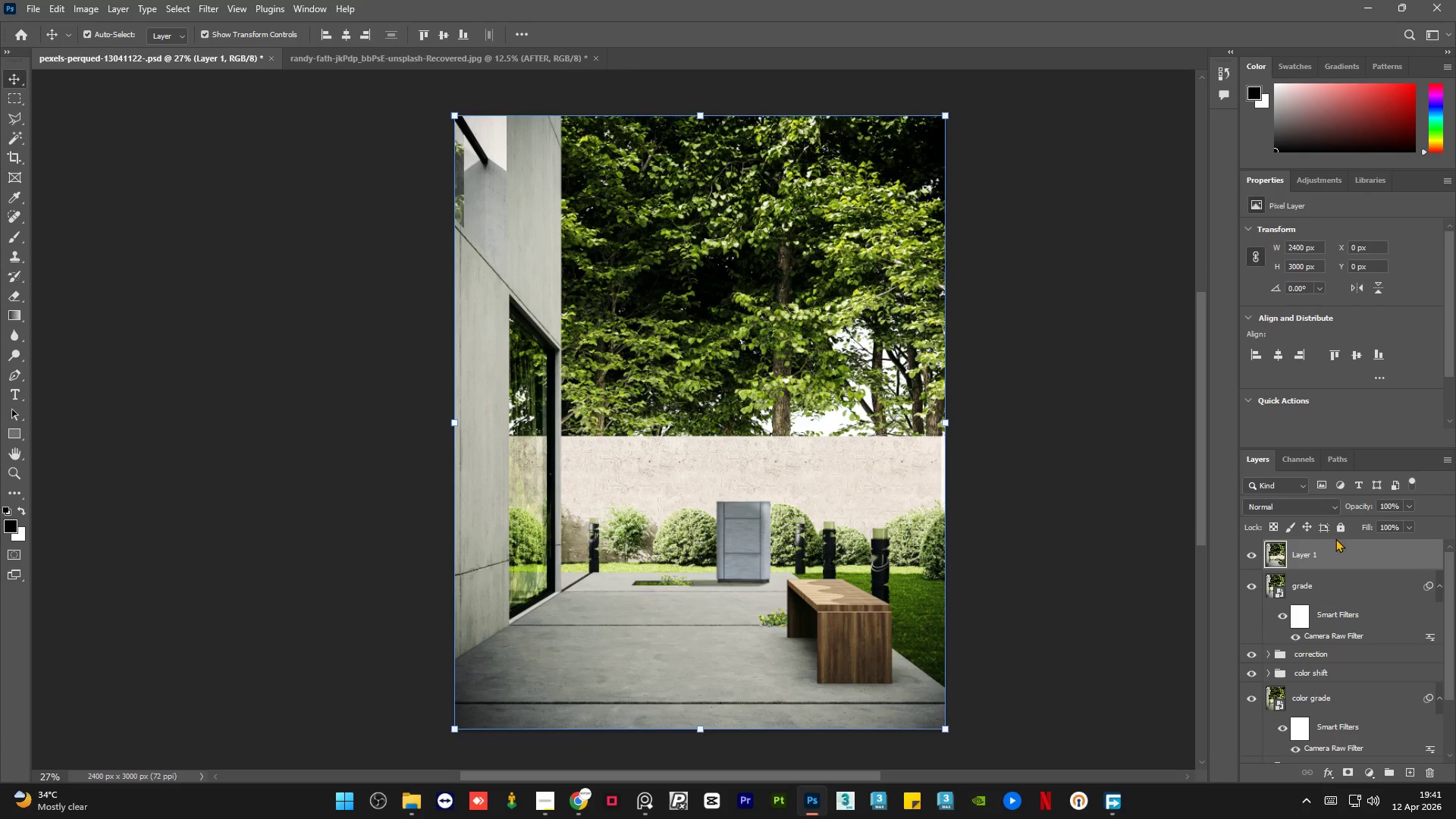 
key(Control+V)
 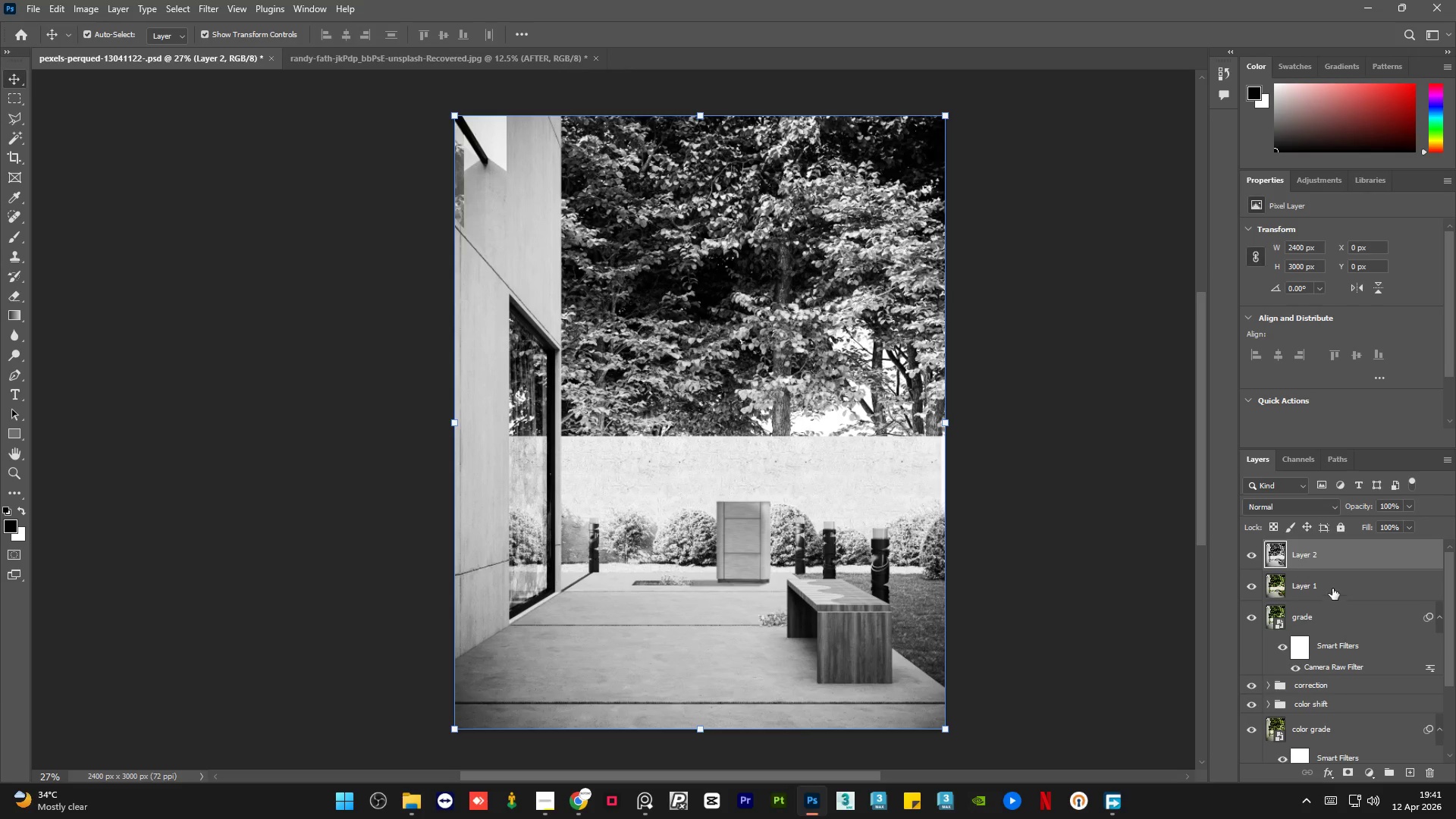 
left_click([1338, 579])
 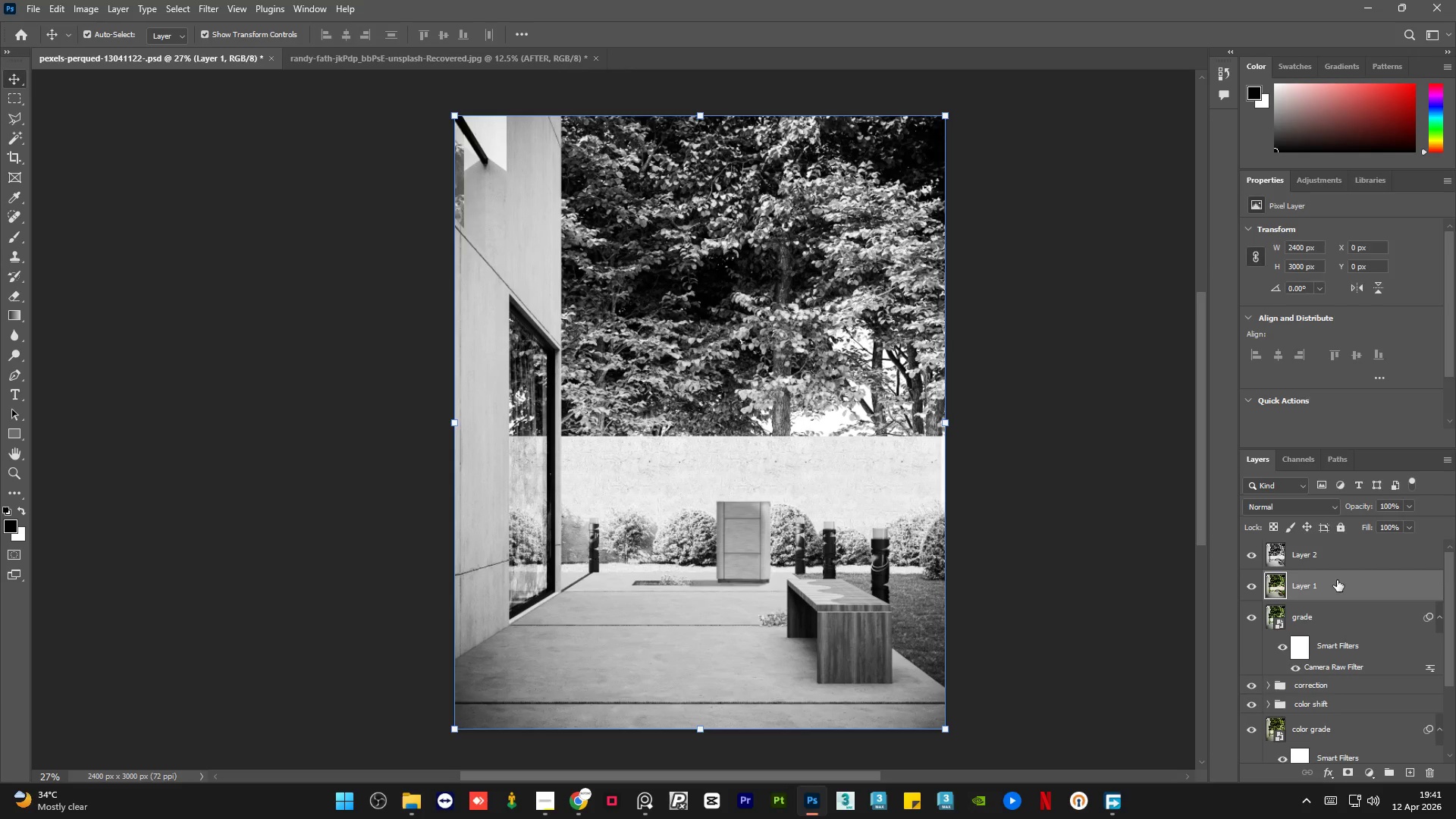 
right_click([1336, 580])
 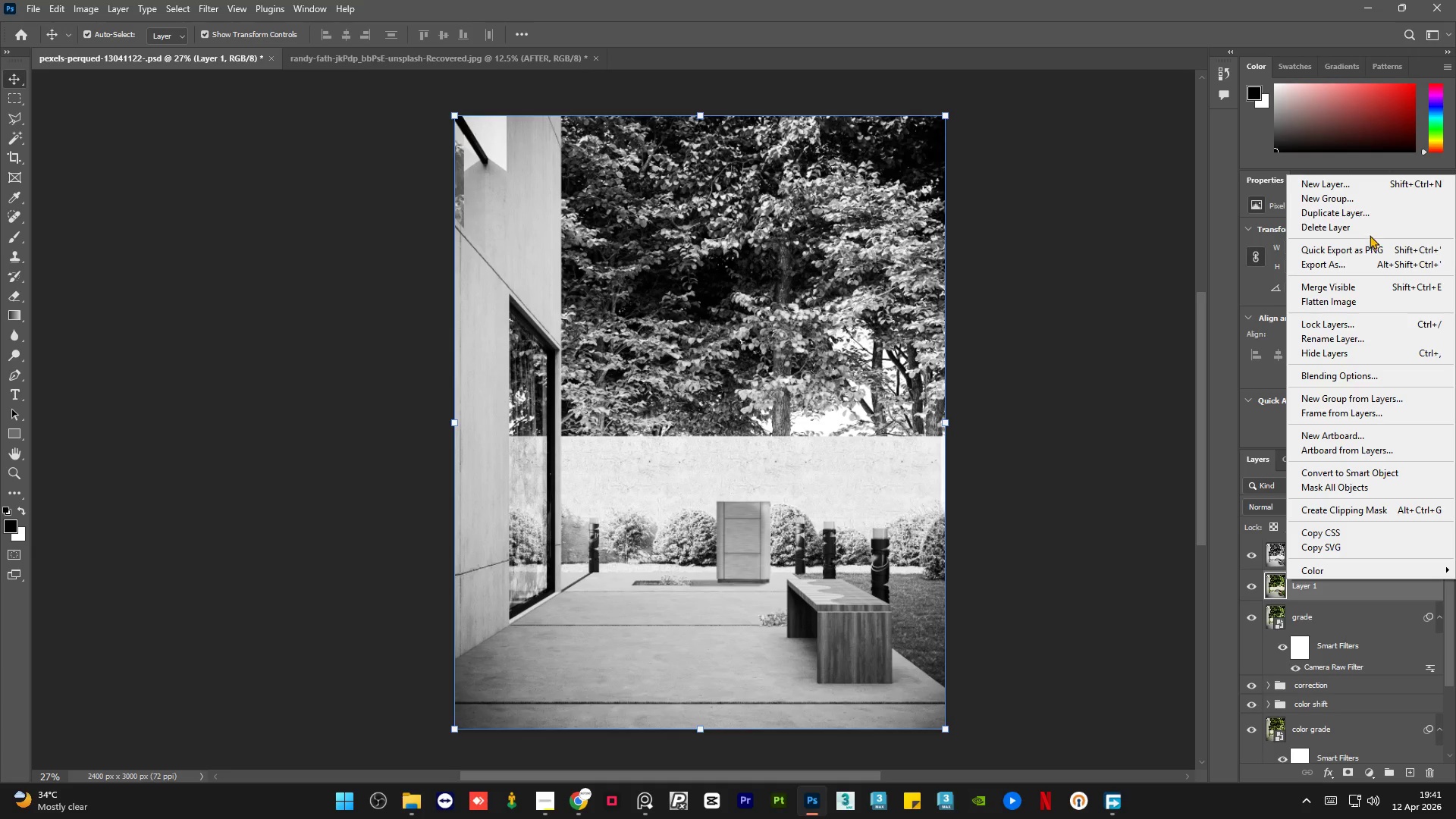 
left_click([1370, 233])
 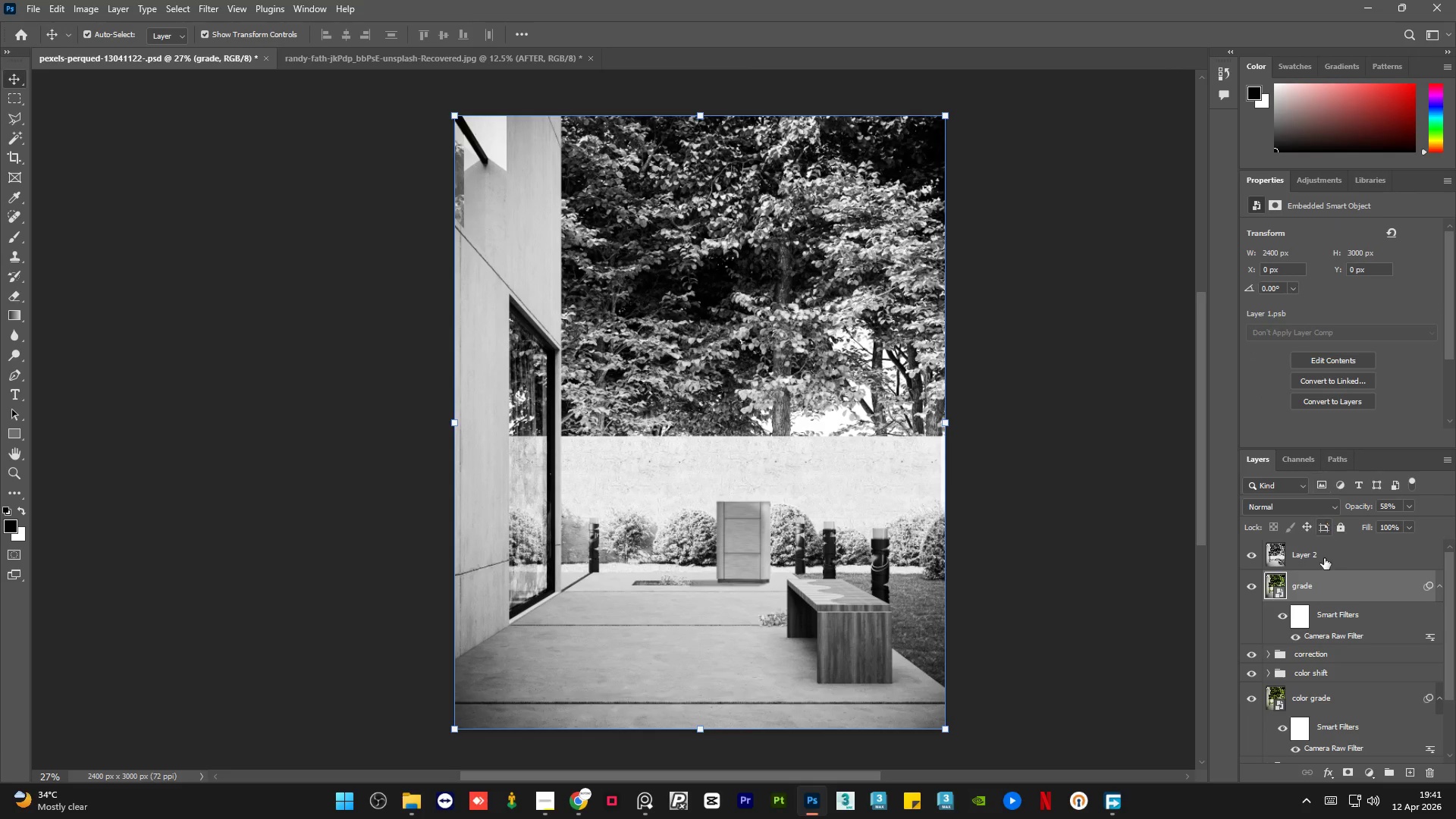 
left_click([1332, 560])
 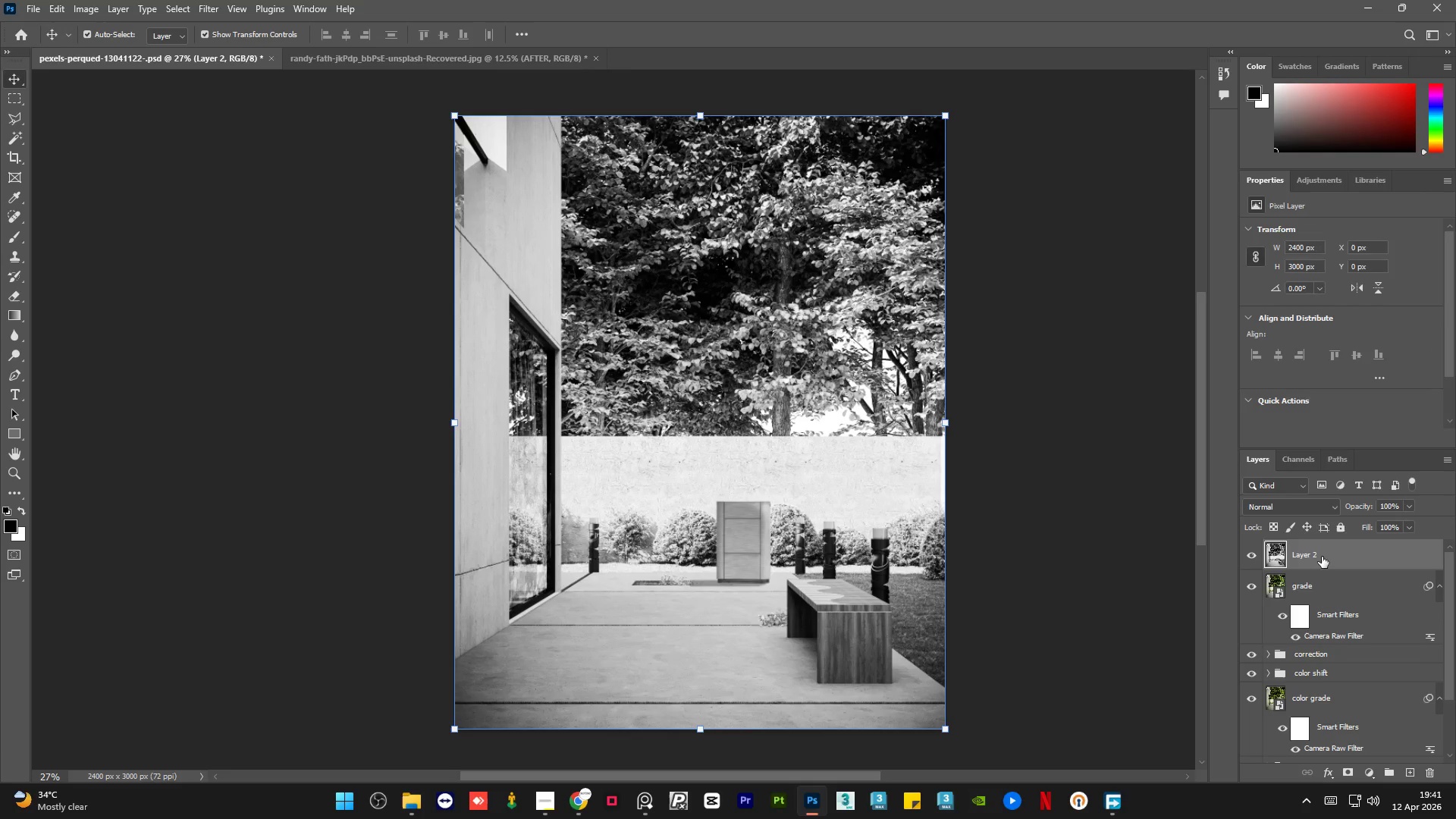 
right_click([1322, 557])
 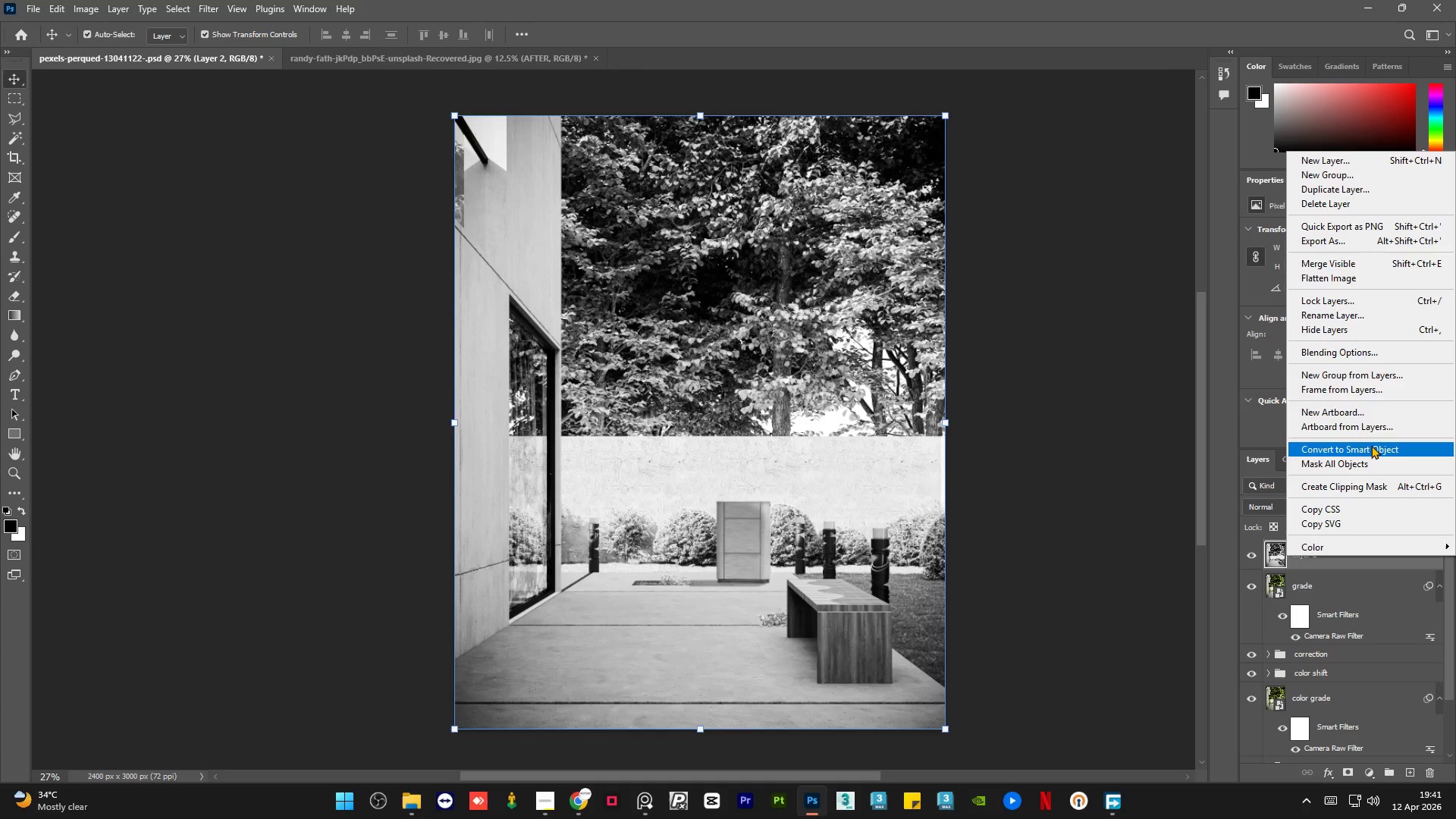 
left_click([1371, 445])
 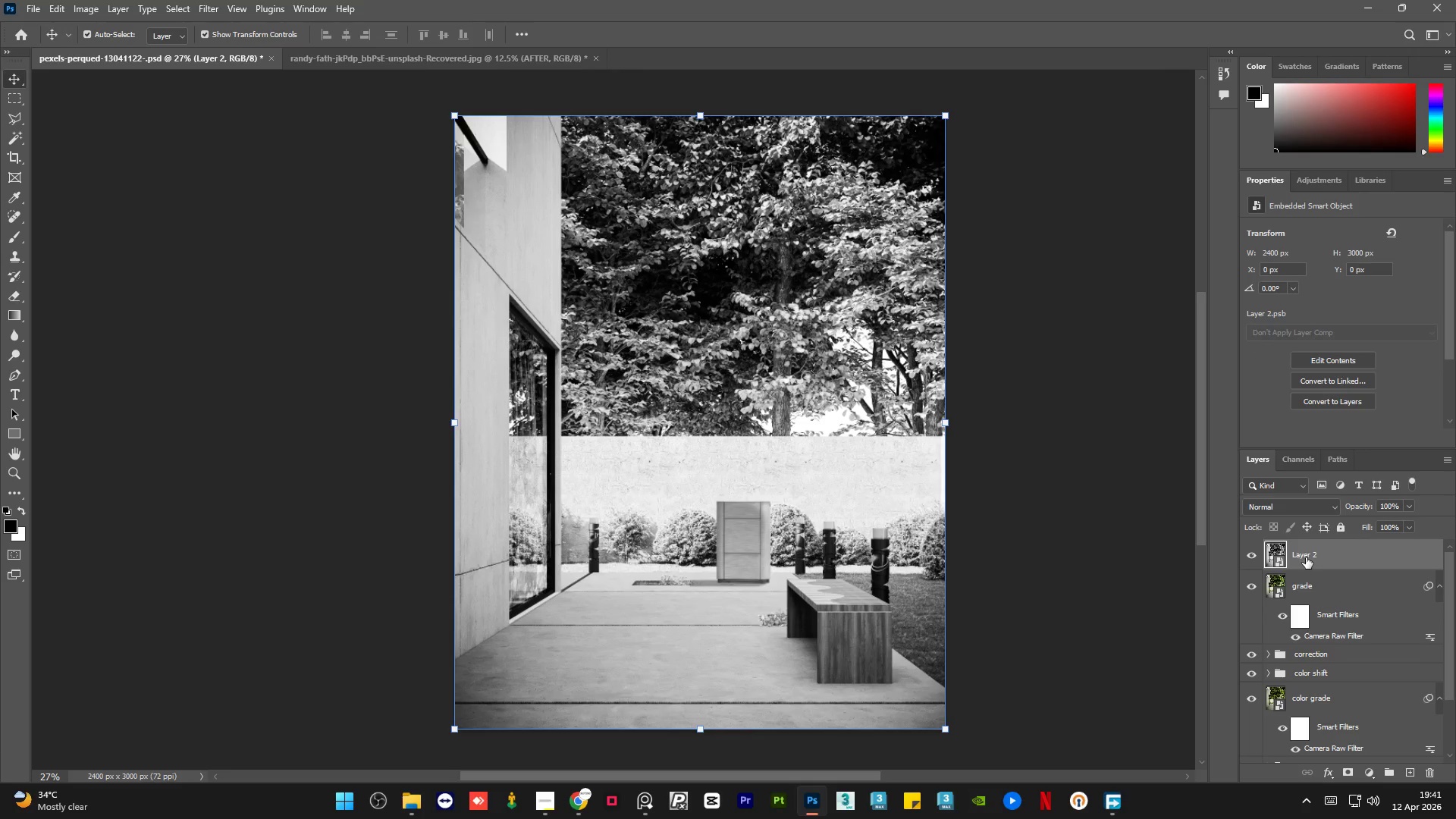 
double_click([1304, 557])
 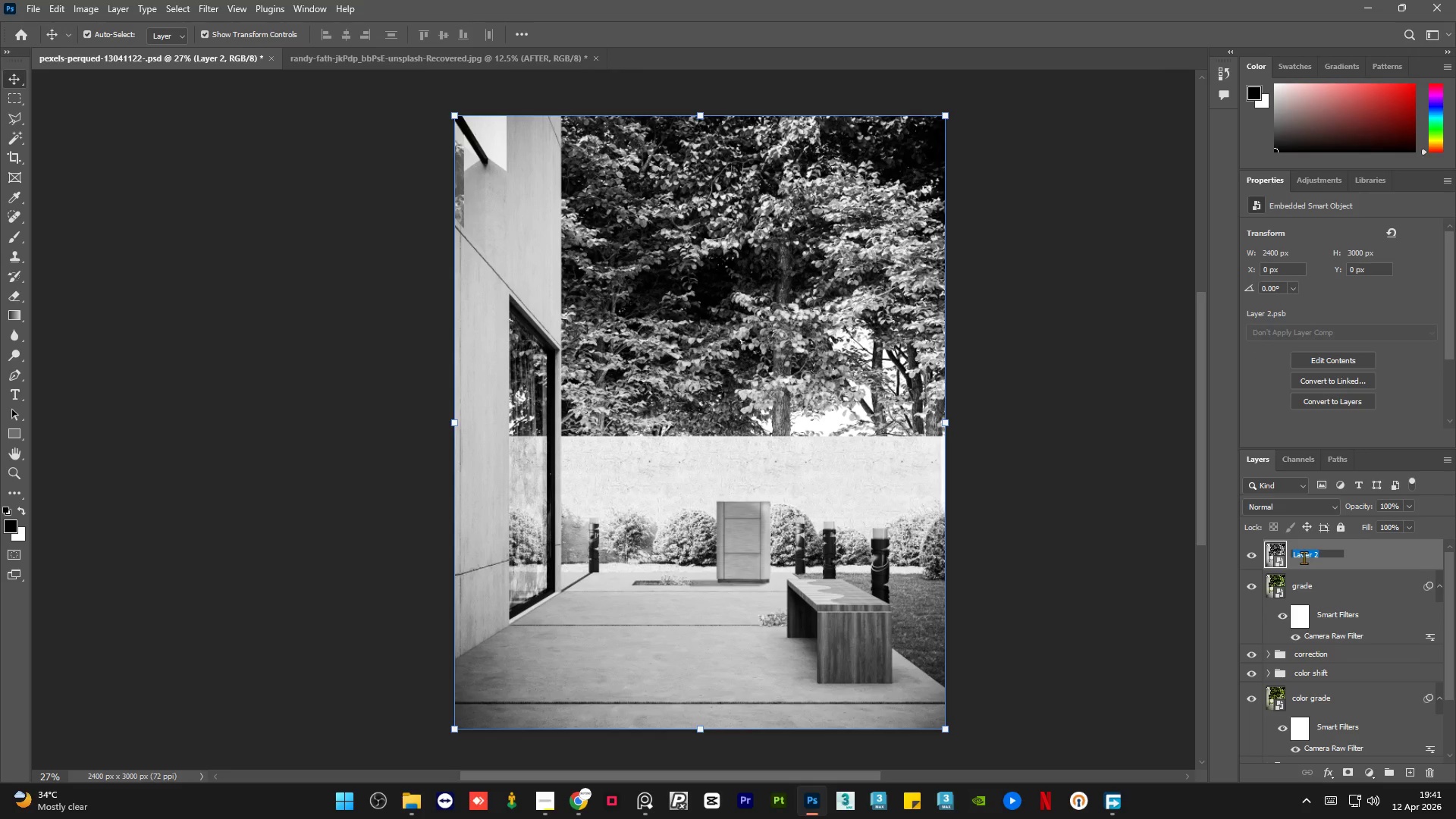 
type(sharpening)
 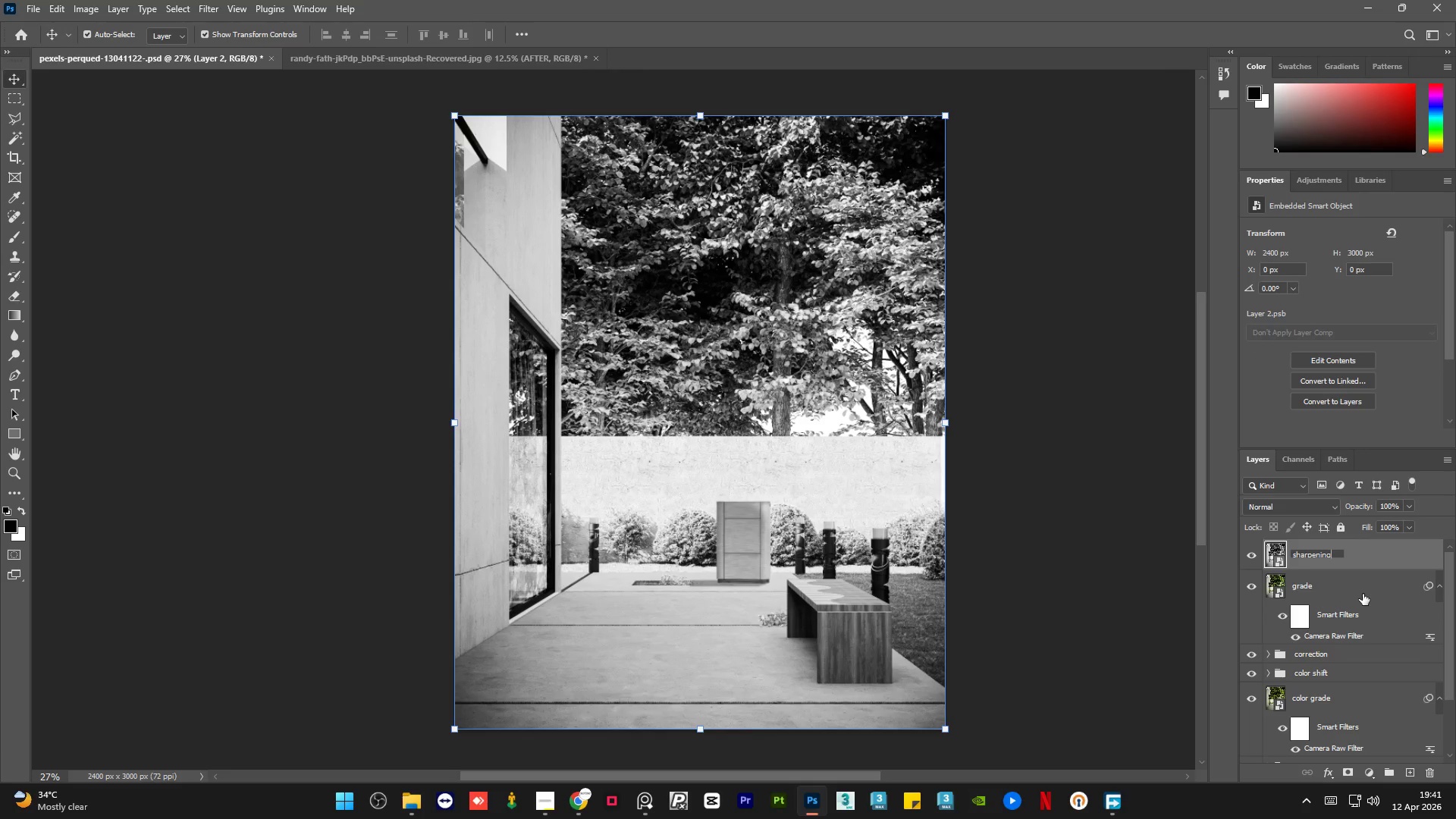 
left_click([1378, 563])
 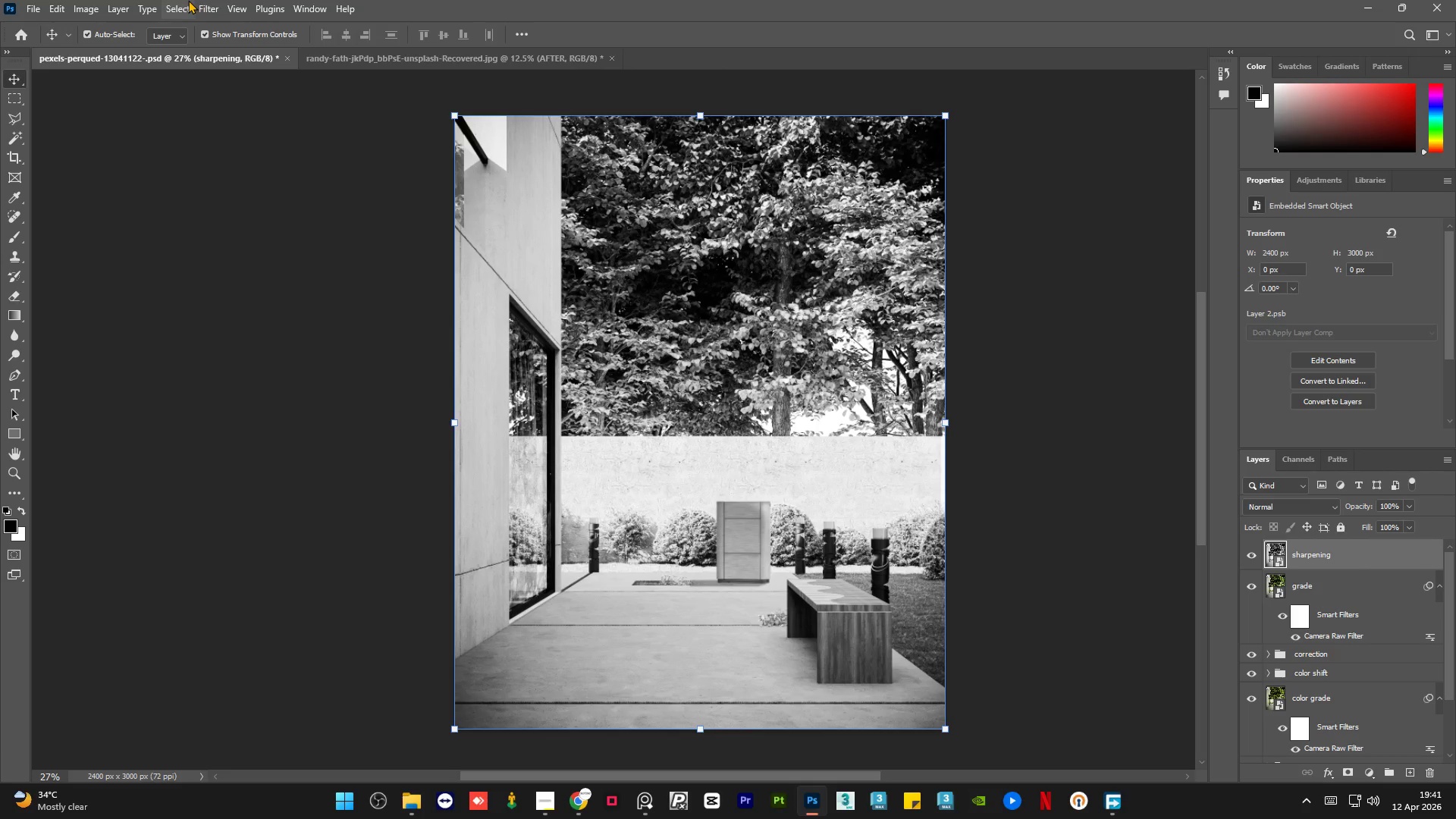 
left_click([200, 0])
 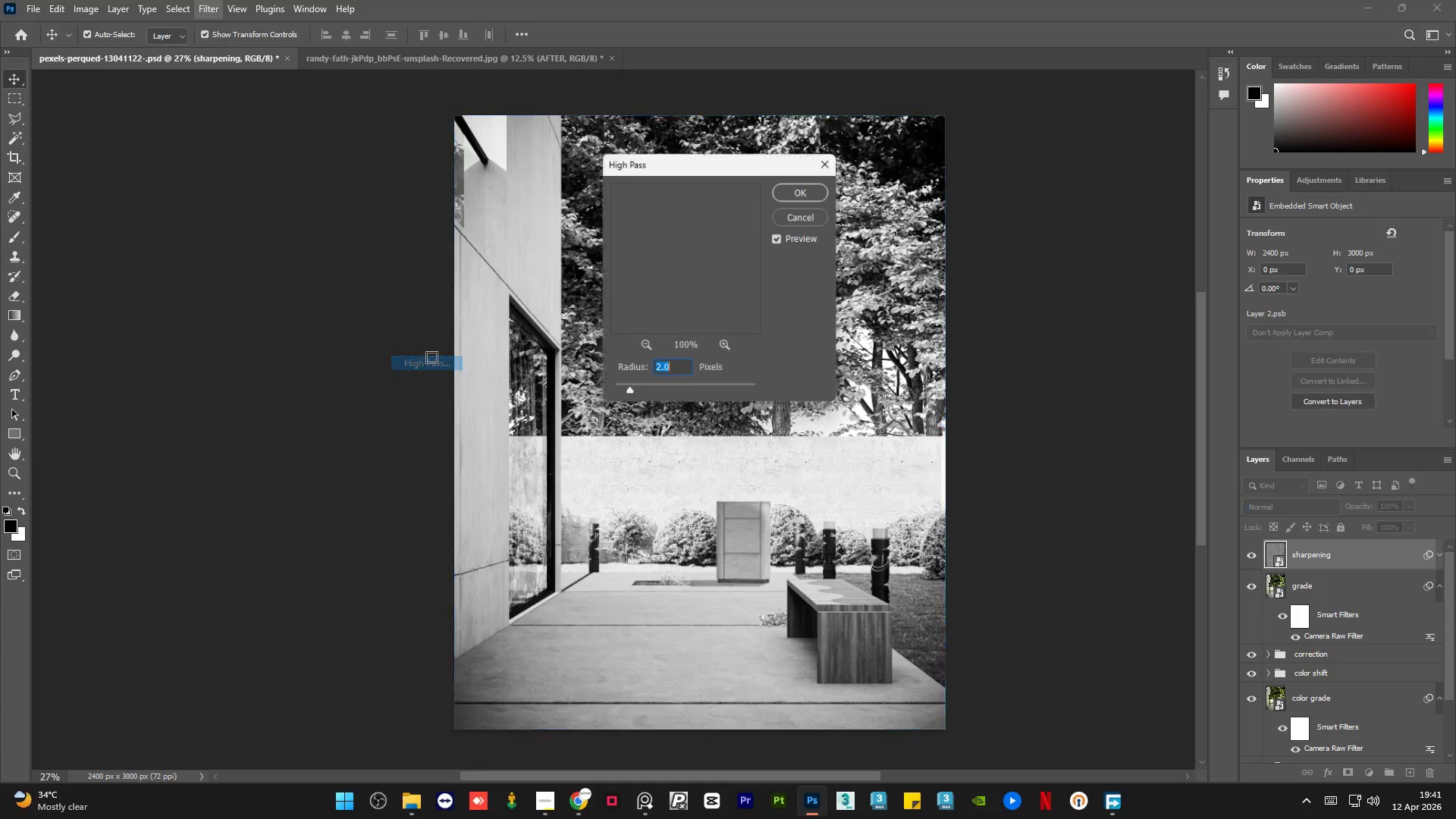 
left_click([792, 188])
 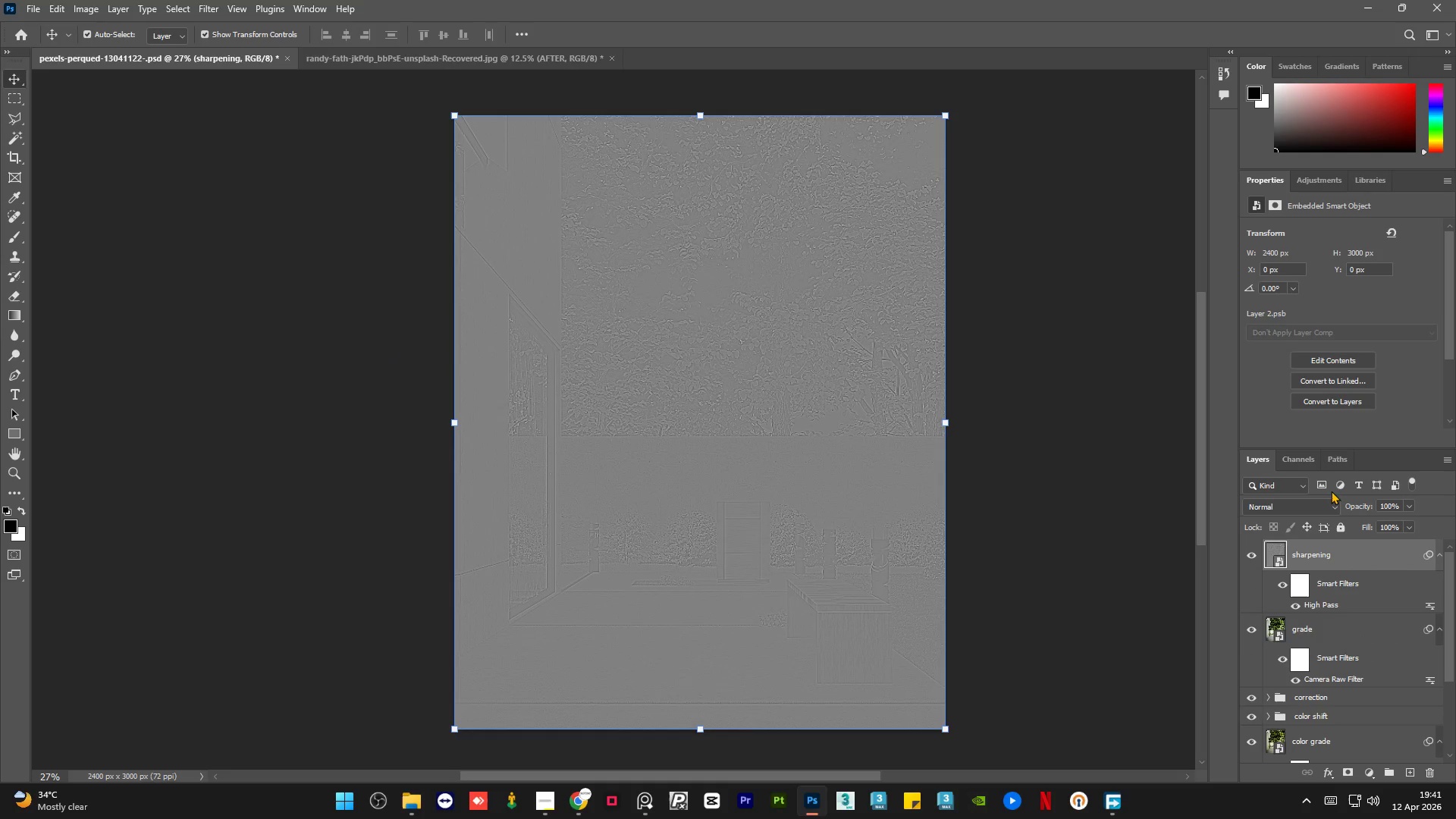 
left_click([1324, 505])
 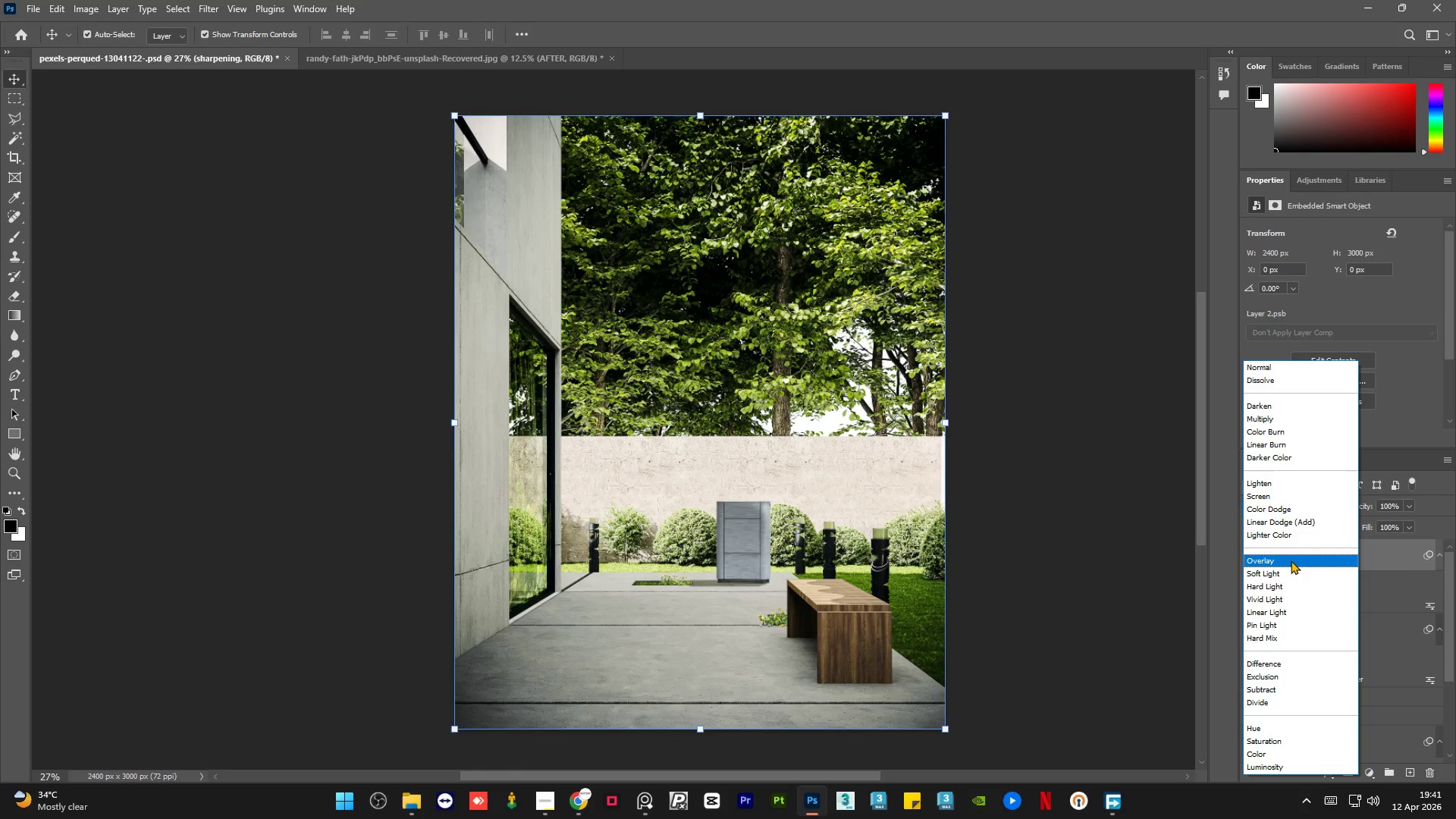 
left_click([1291, 573])
 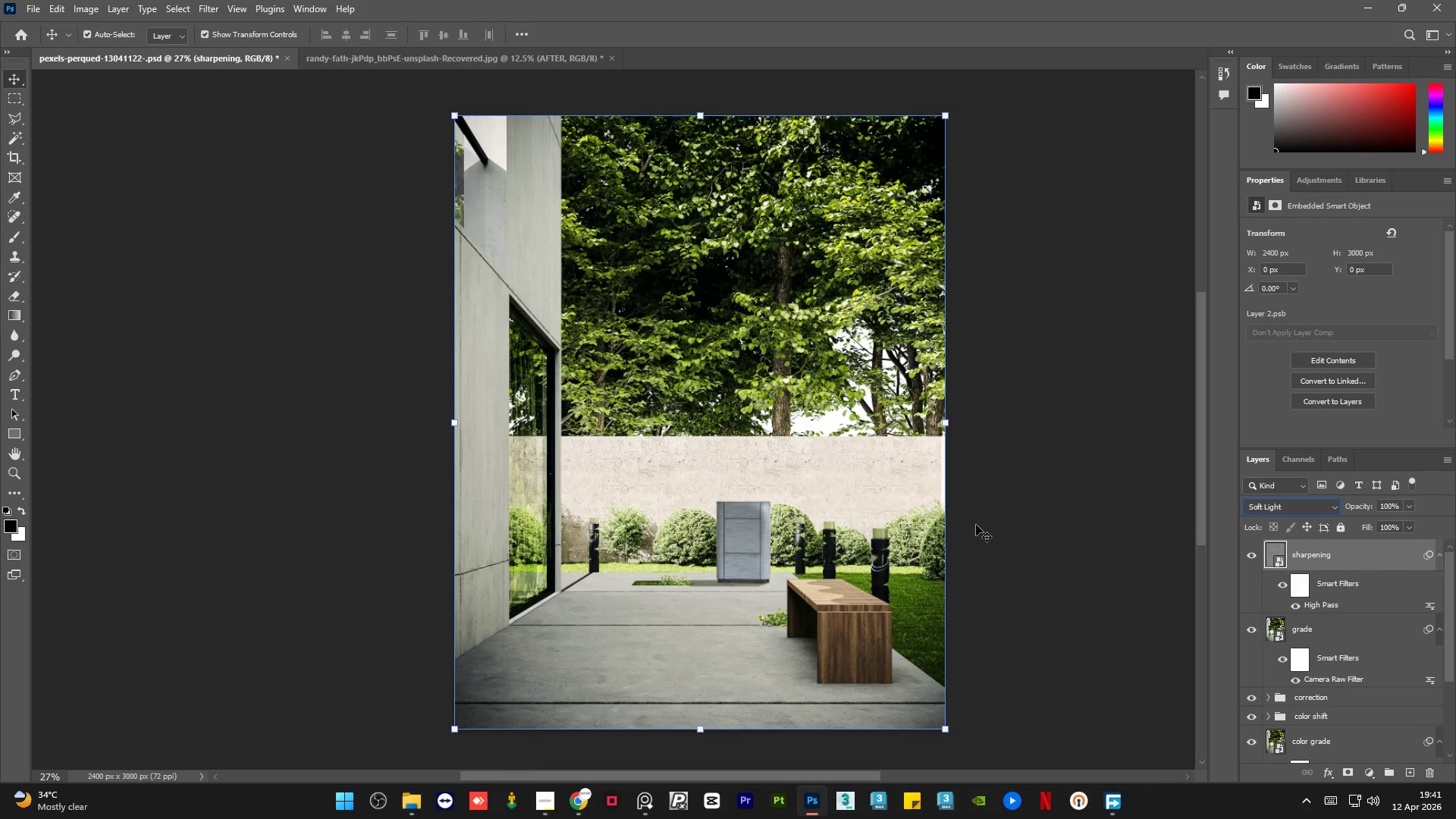 
double_click([976, 525])
 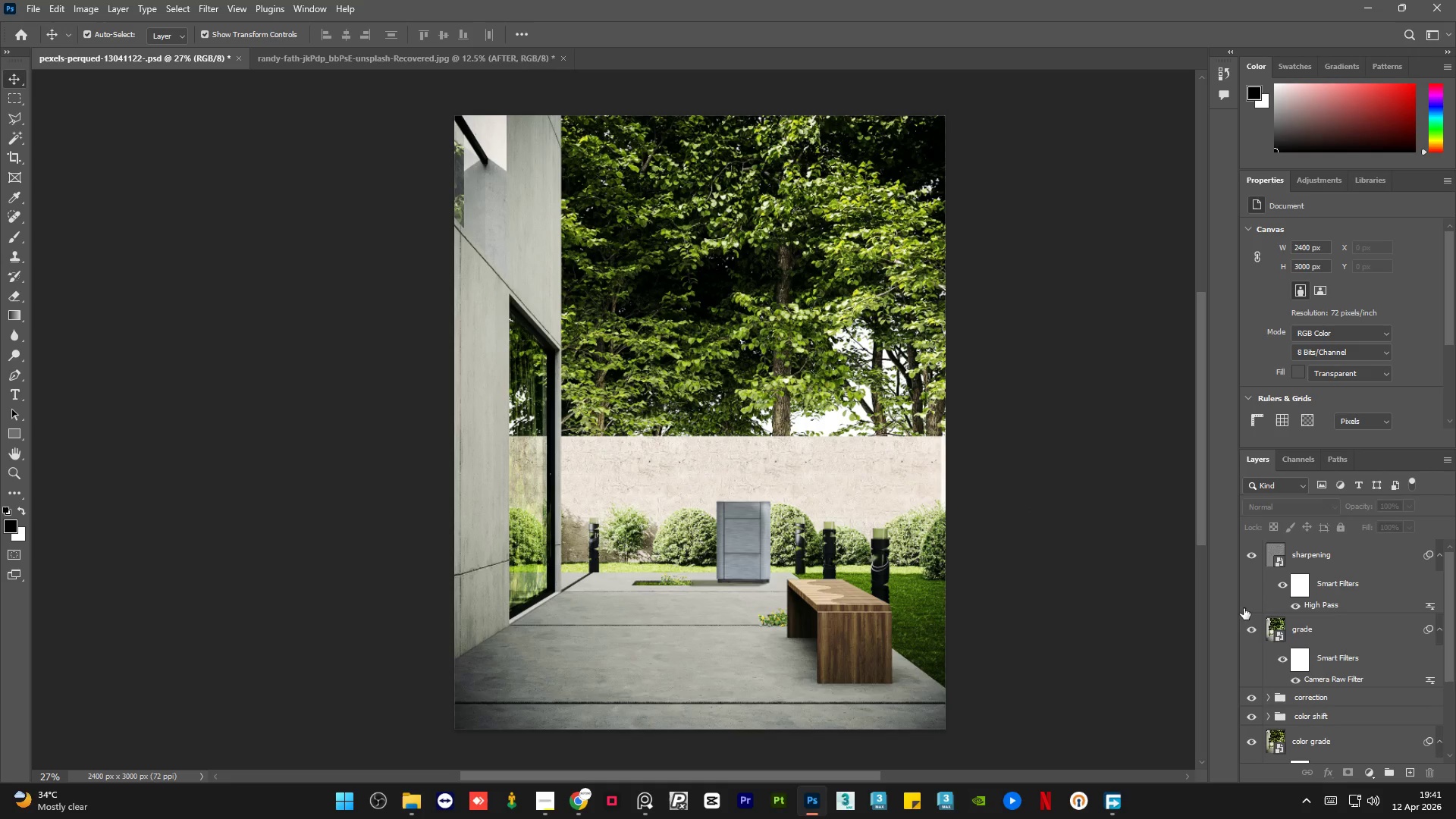 
left_click([1345, 557])
 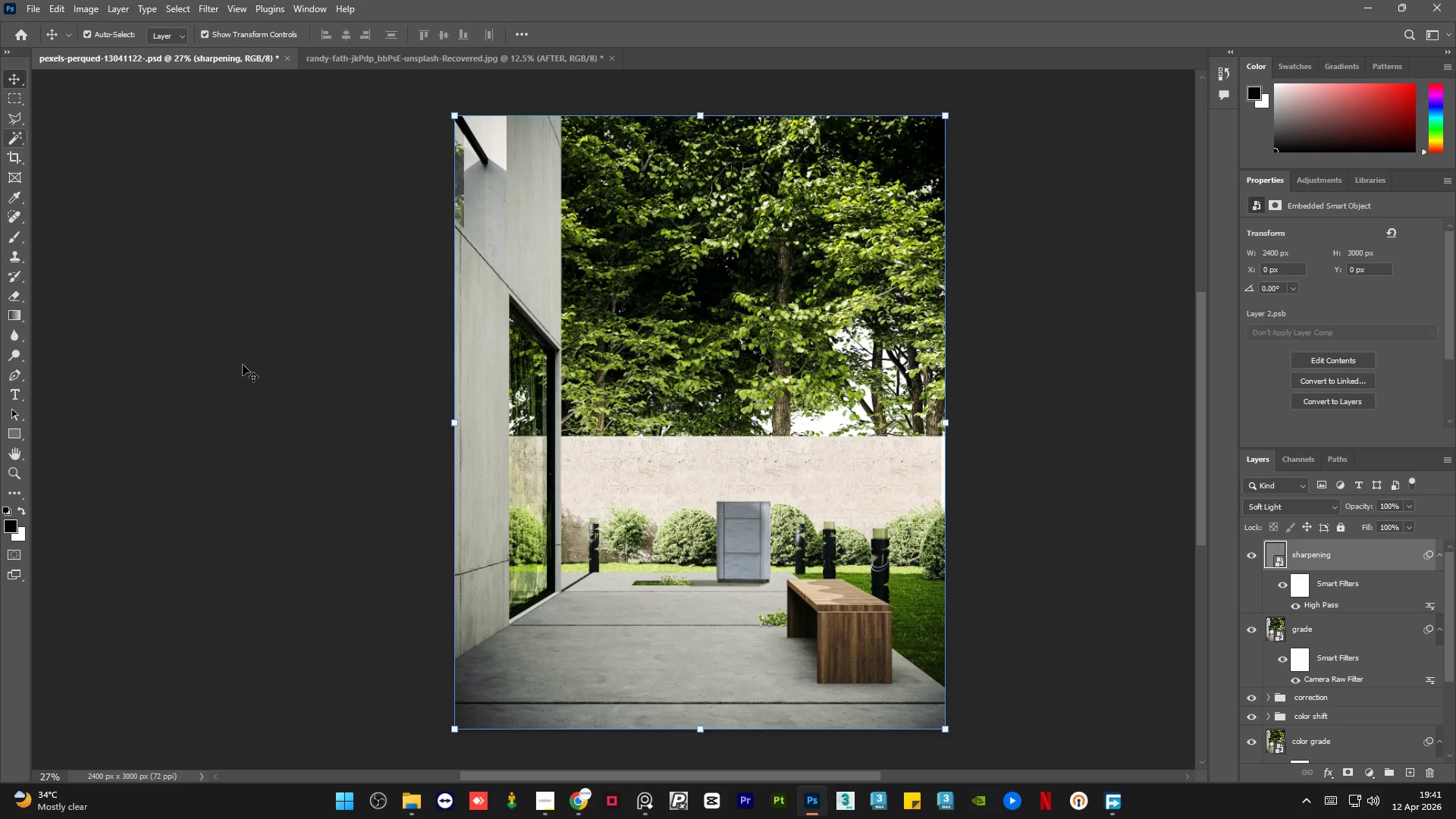 
key(Control+S)
 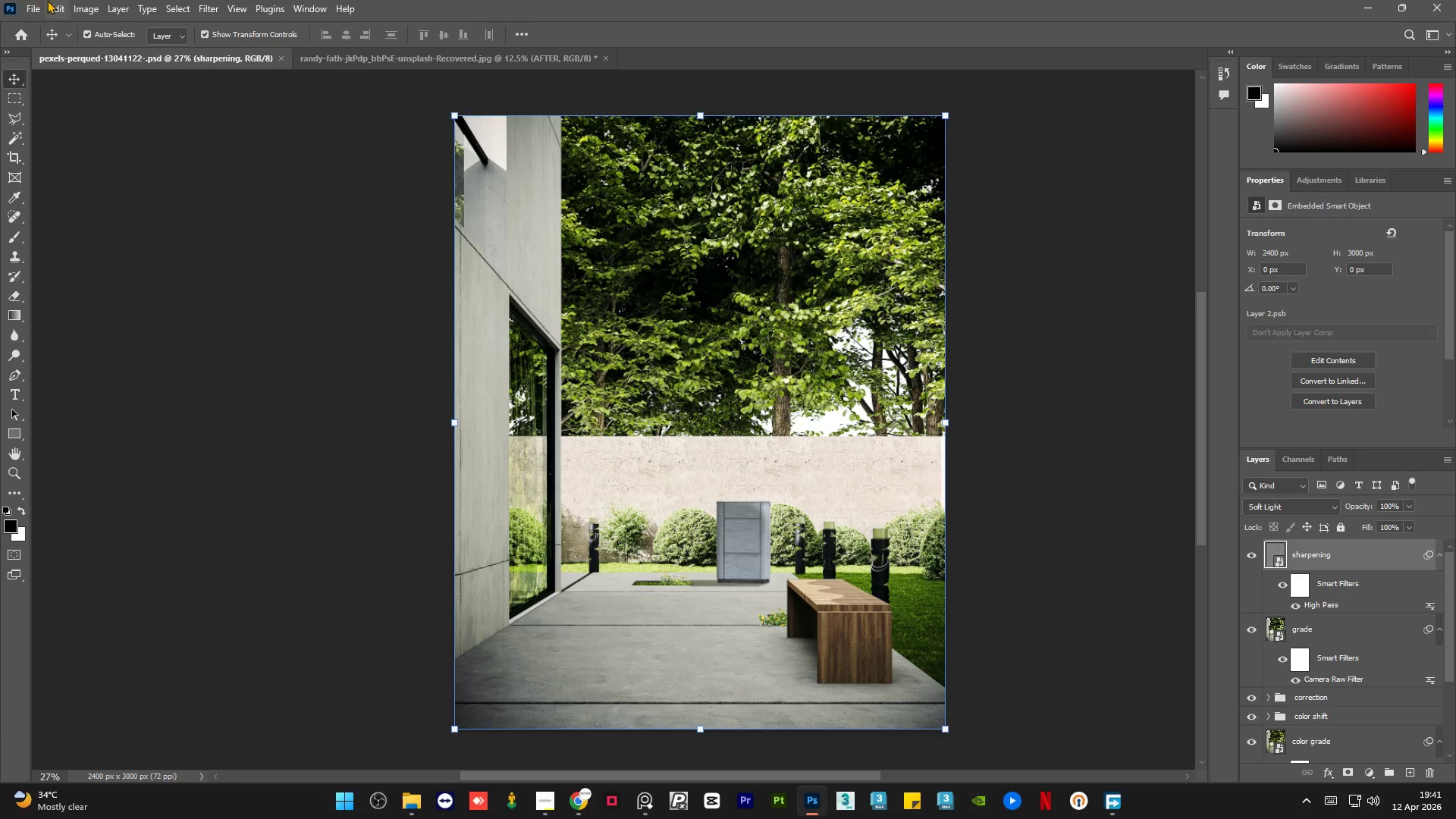 
left_click([36, 0])
 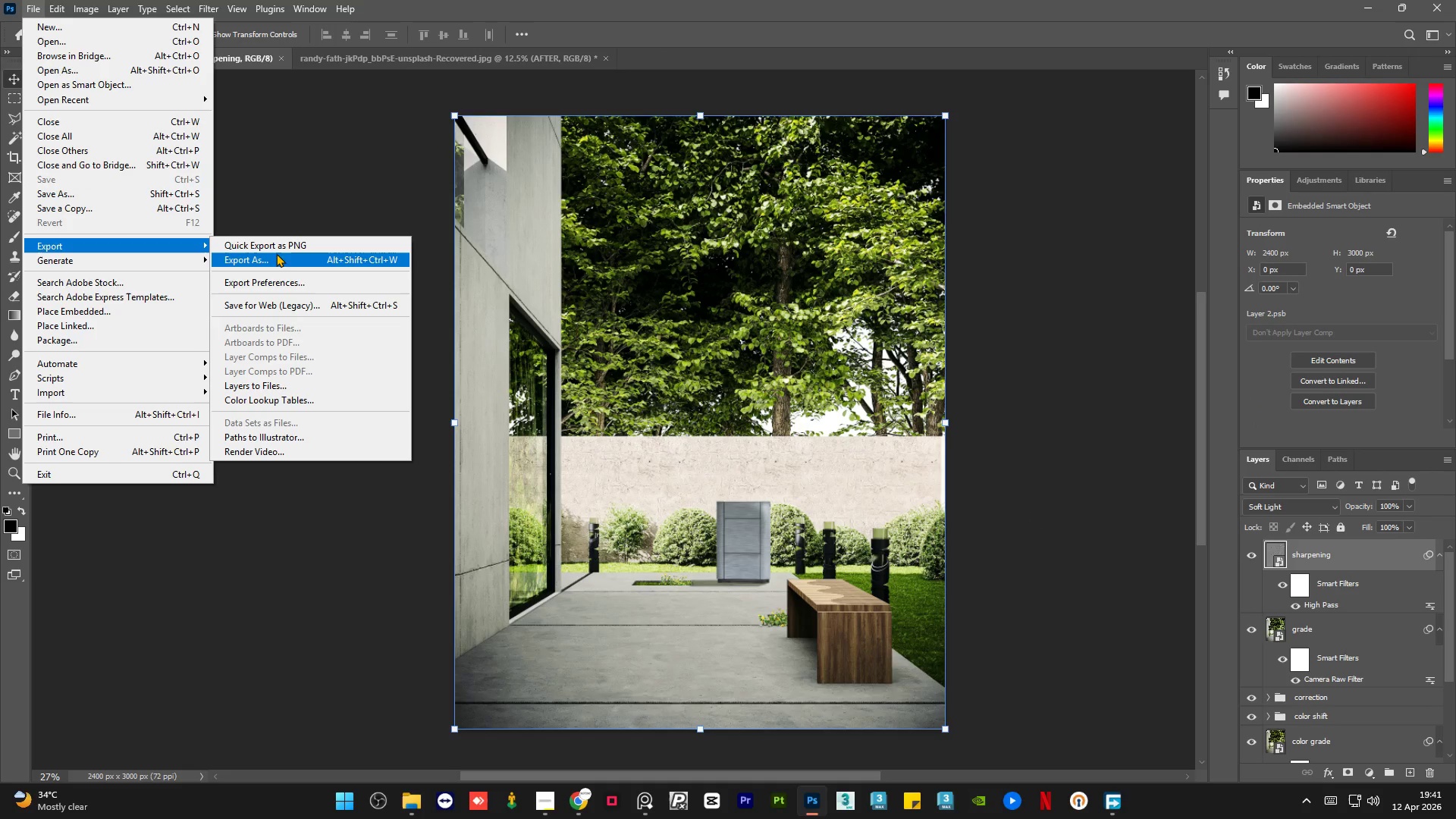 
left_click([293, 259])
 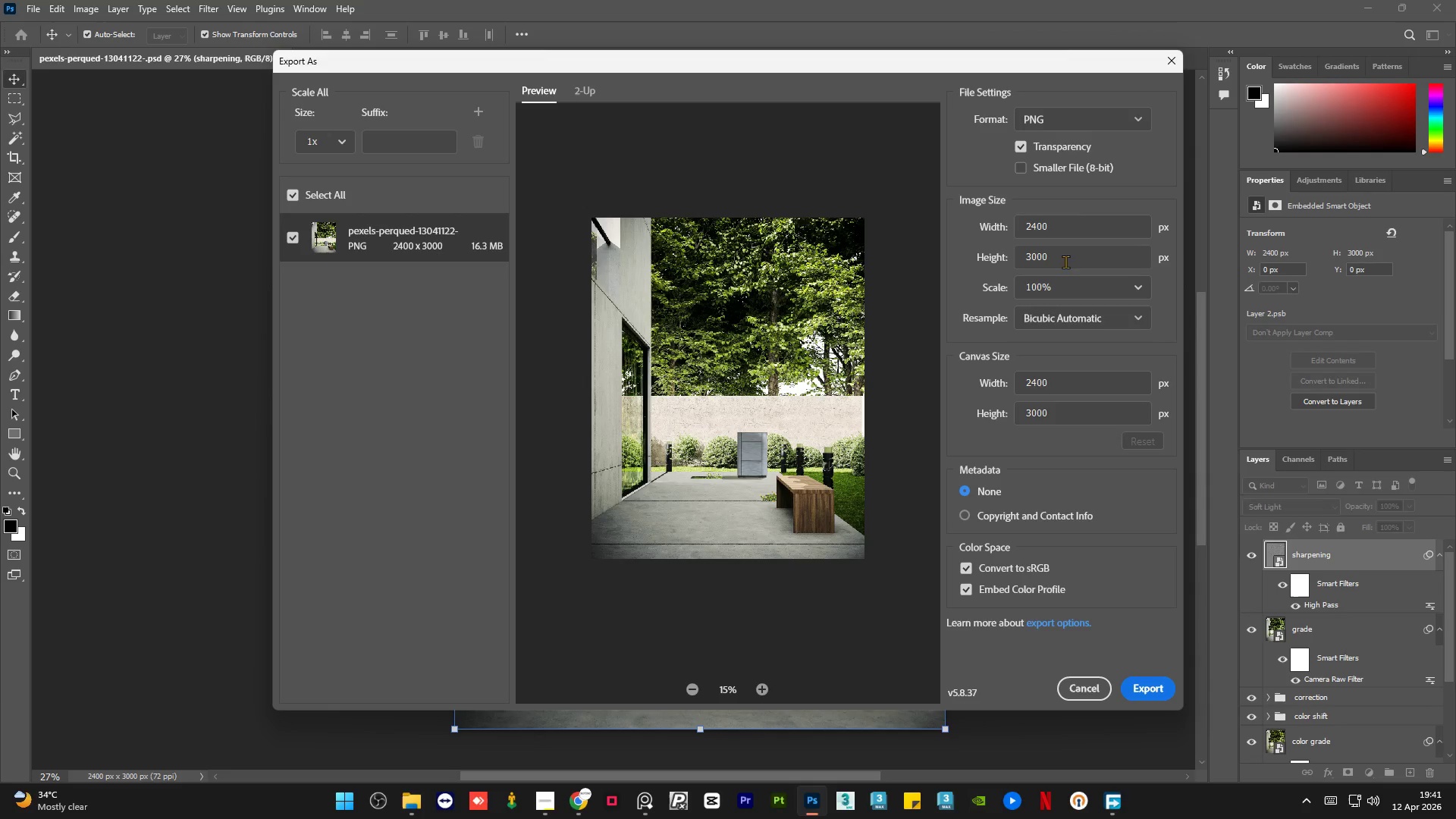 
wait(6.66)
 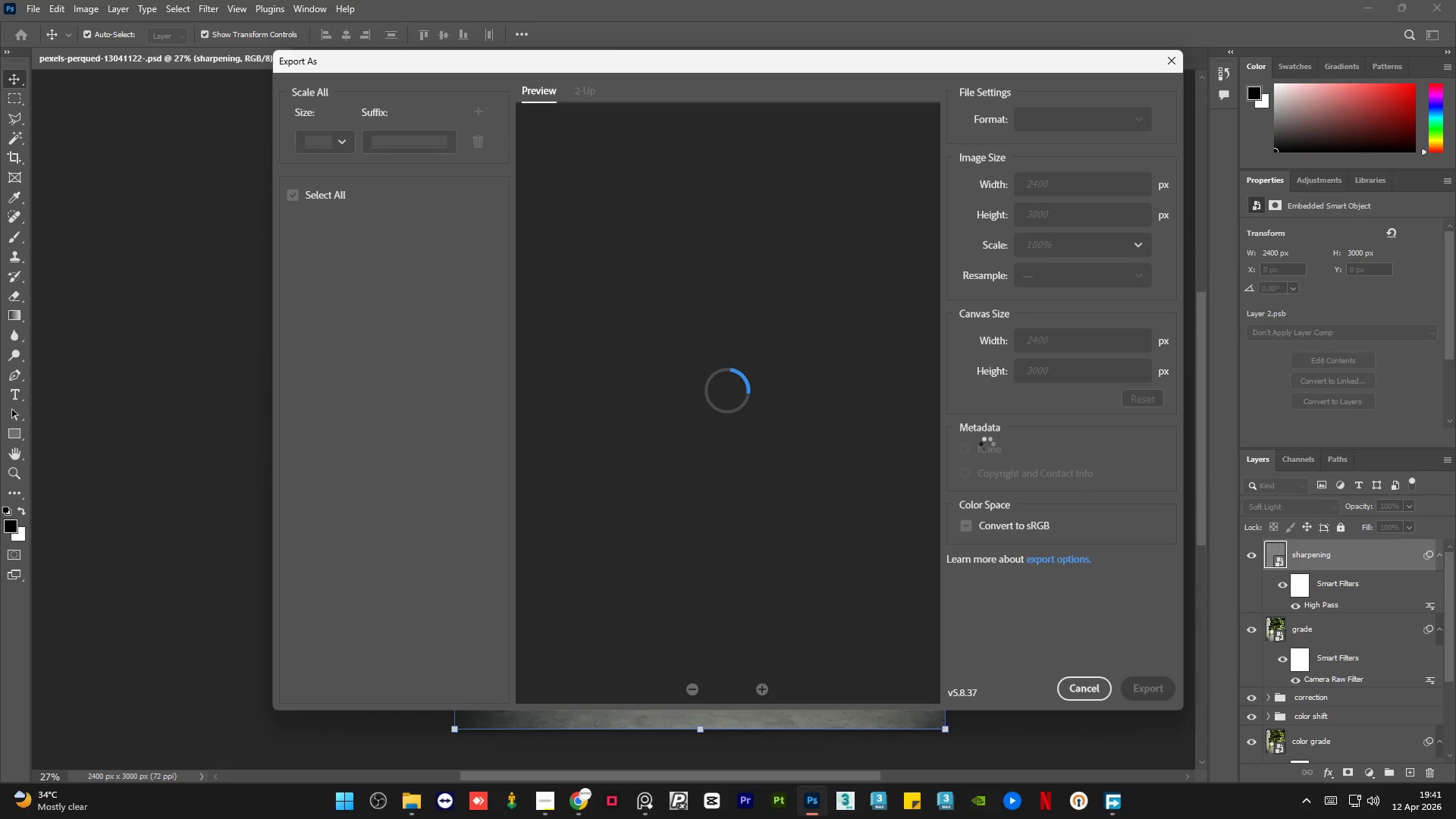 
left_click([1153, 691])
 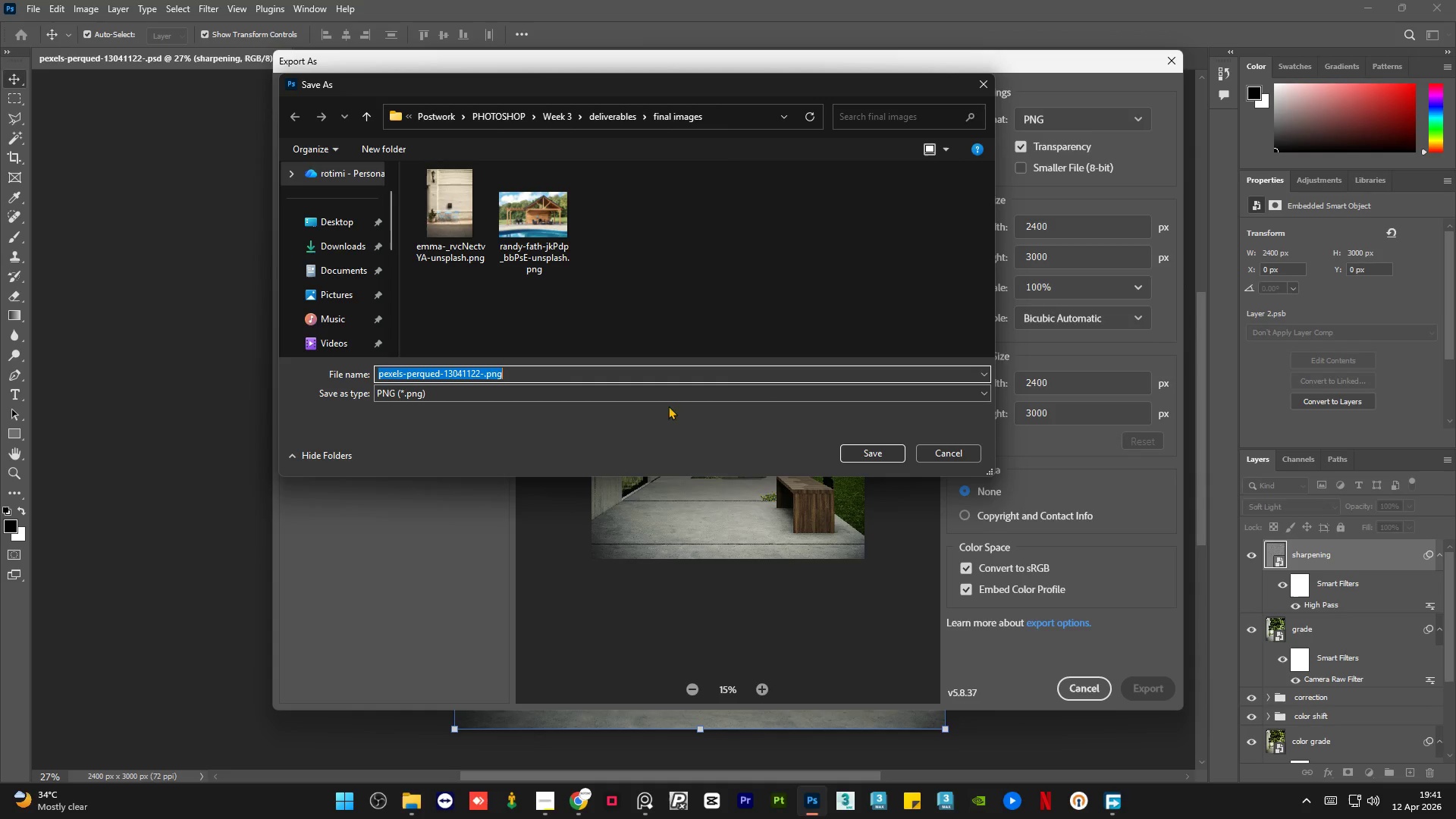 
left_click([860, 460])
 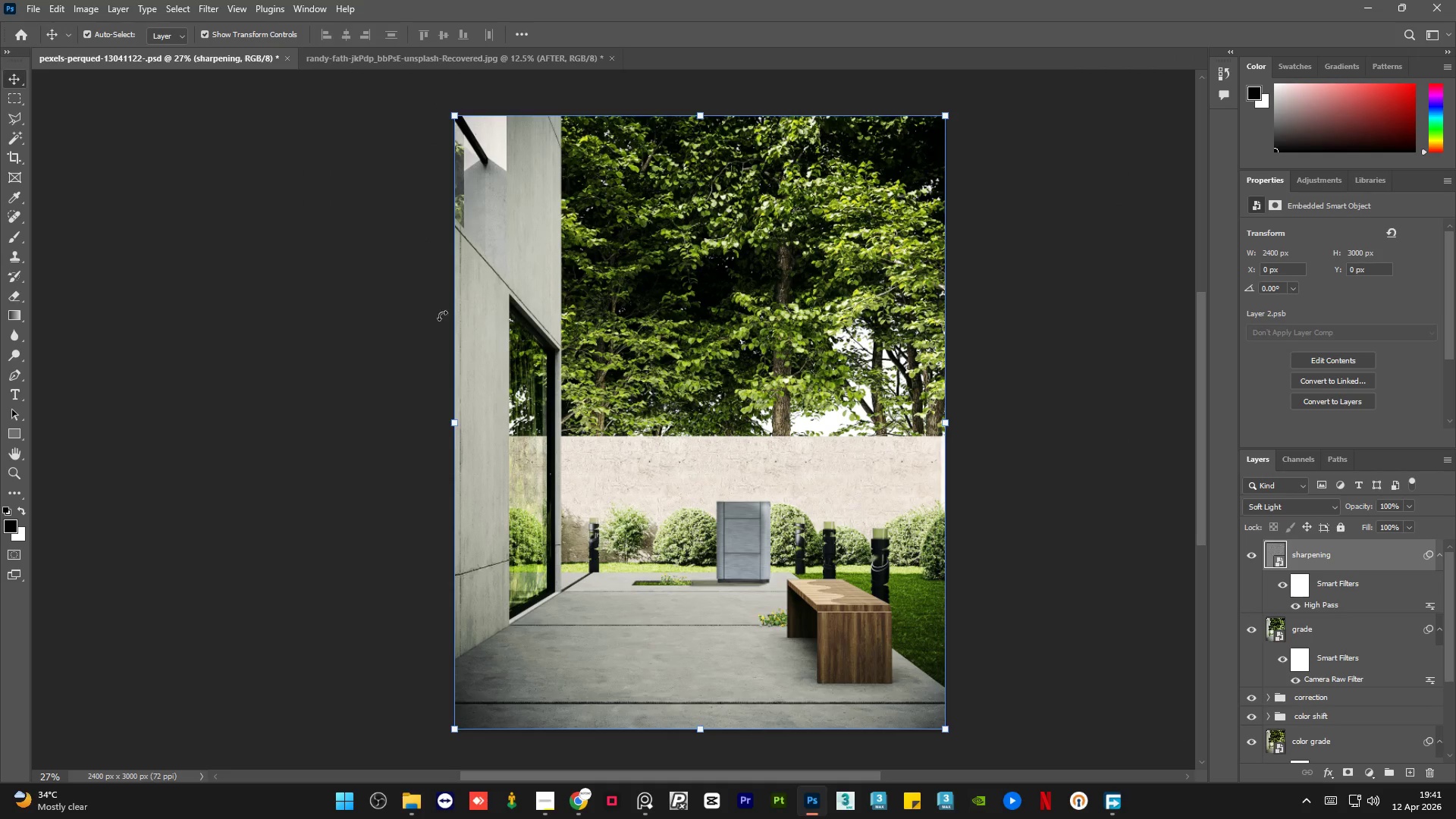 
left_click([386, 53])
 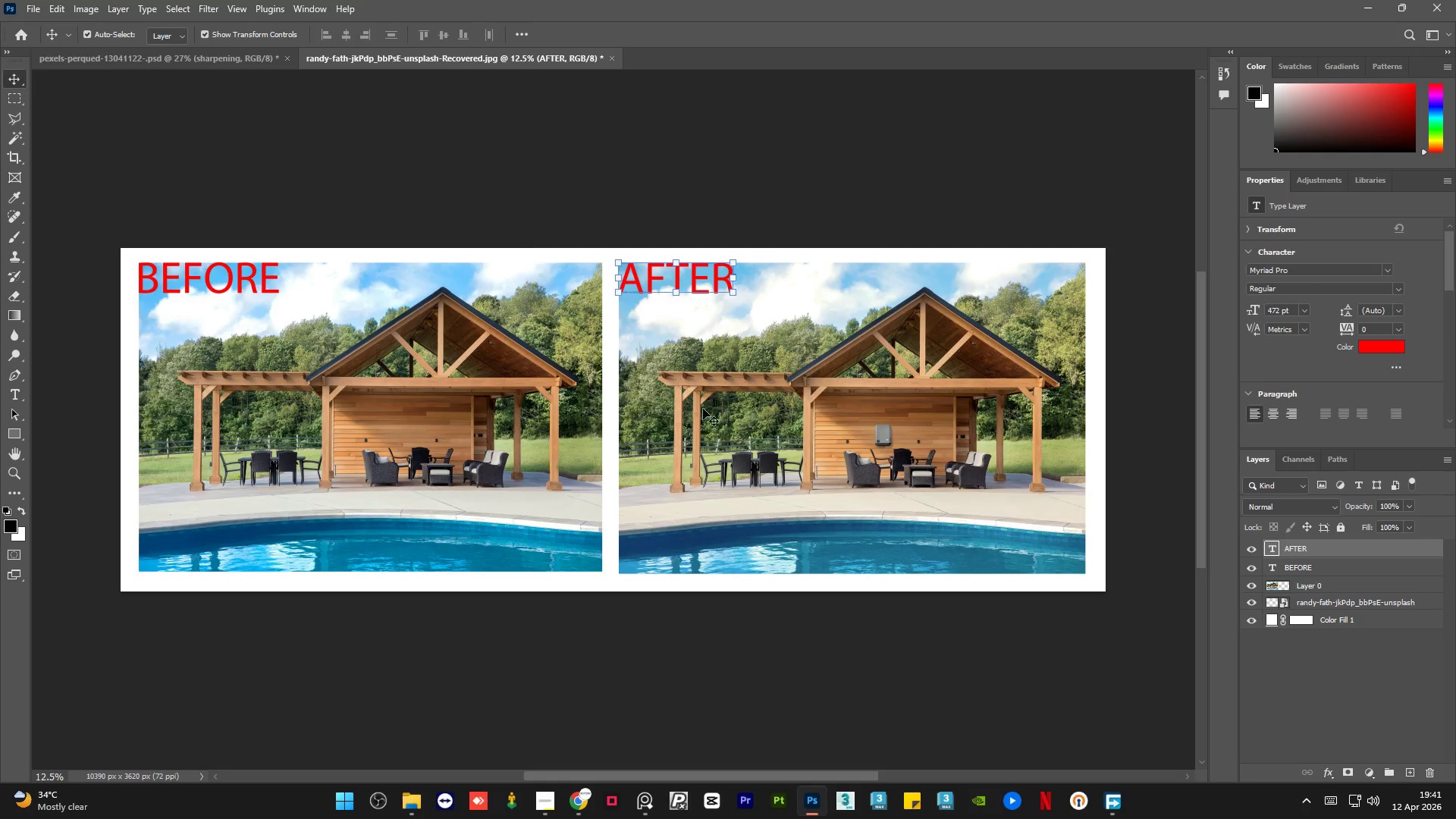 
left_click([730, 439])
 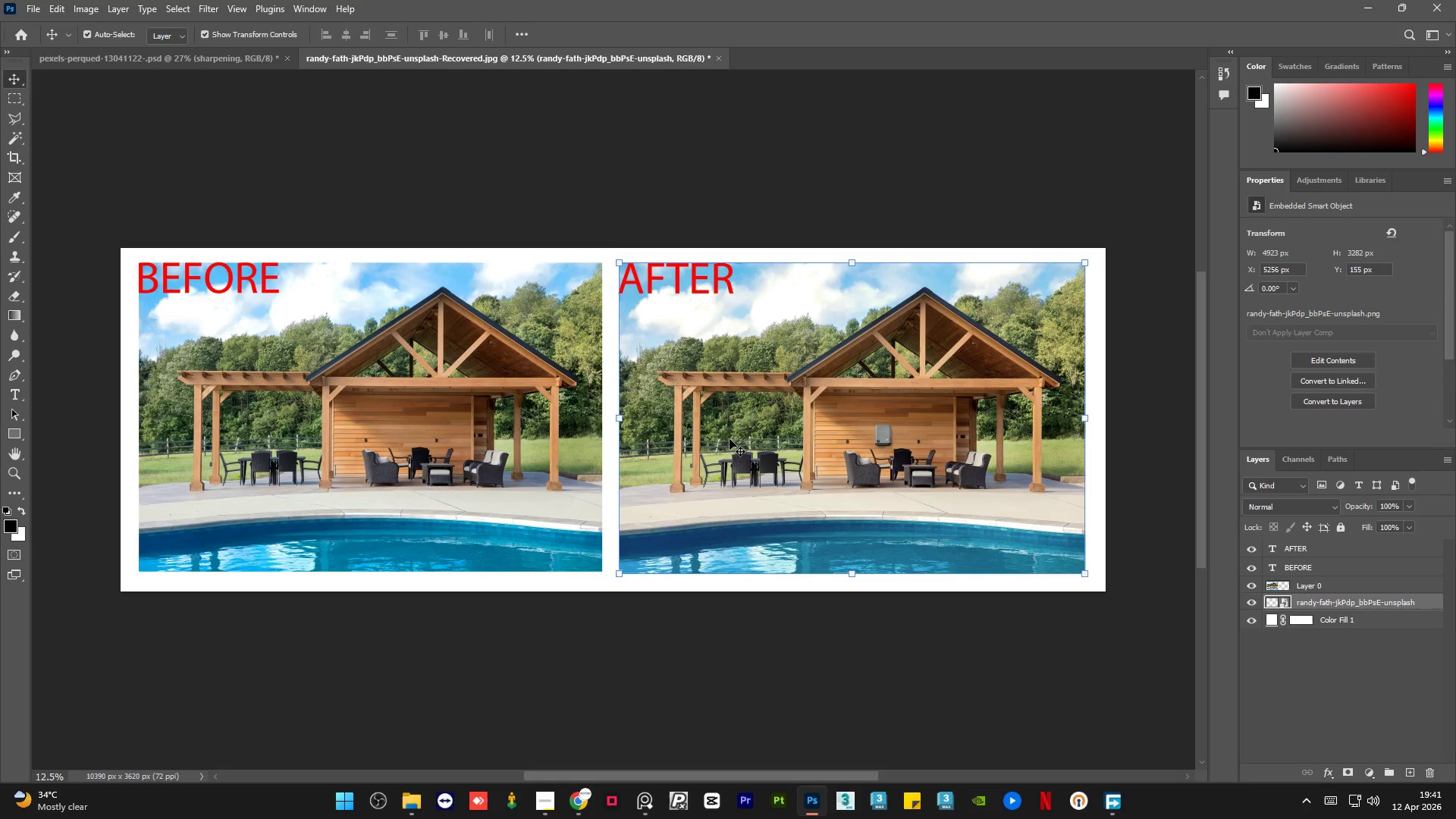 
key(Delete)
 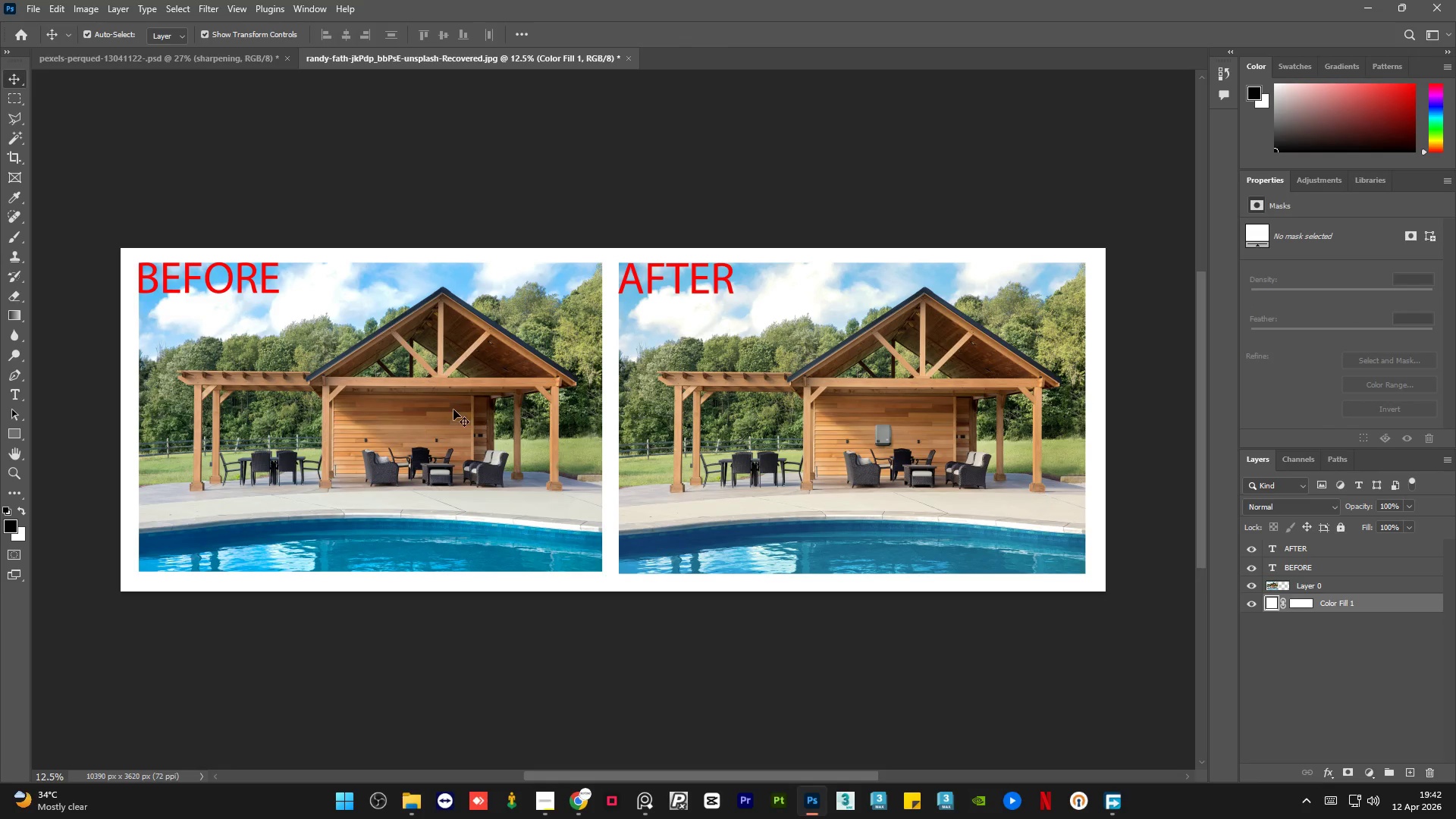 
left_click([453, 410])
 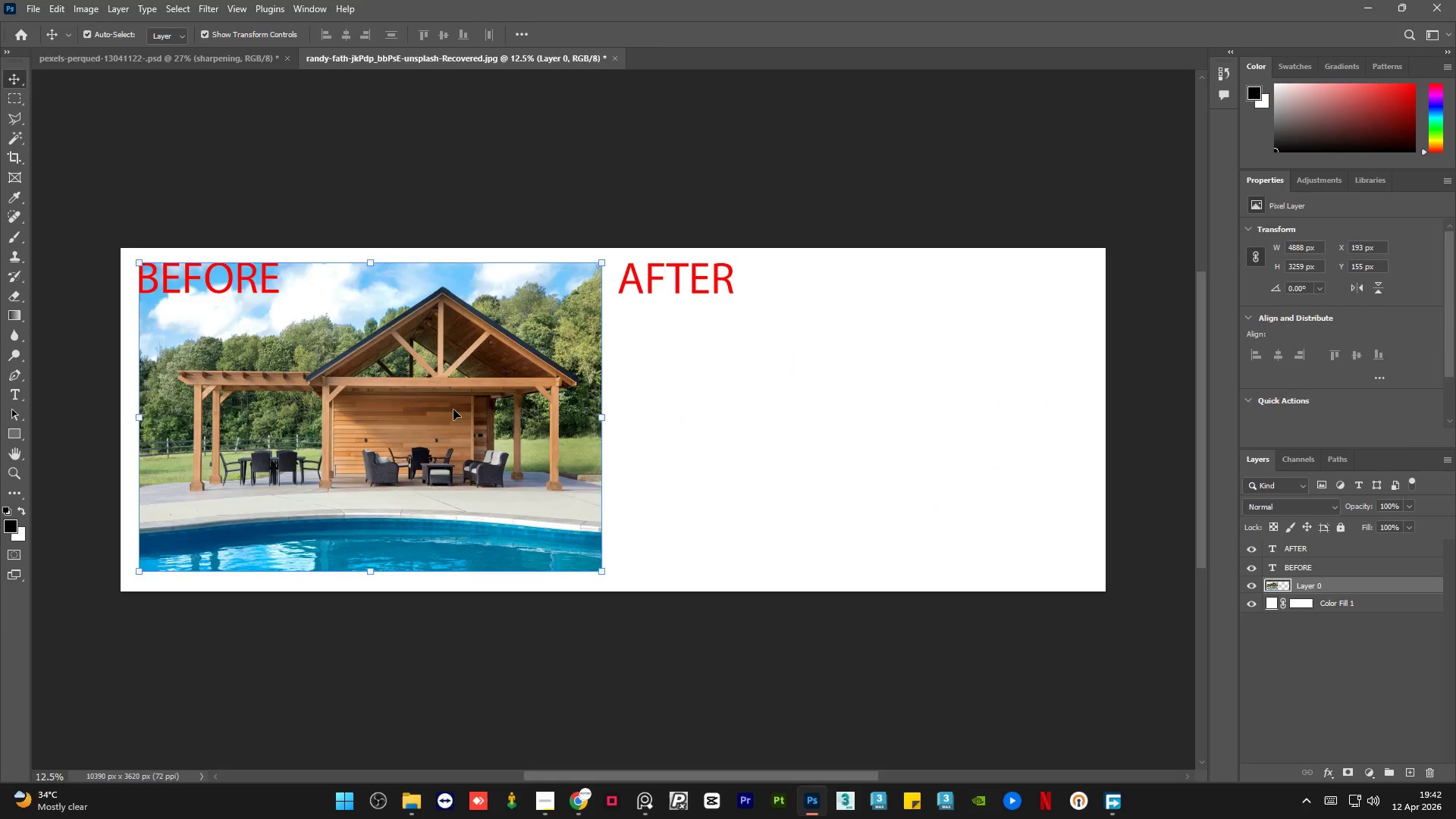 
key(Delete)
 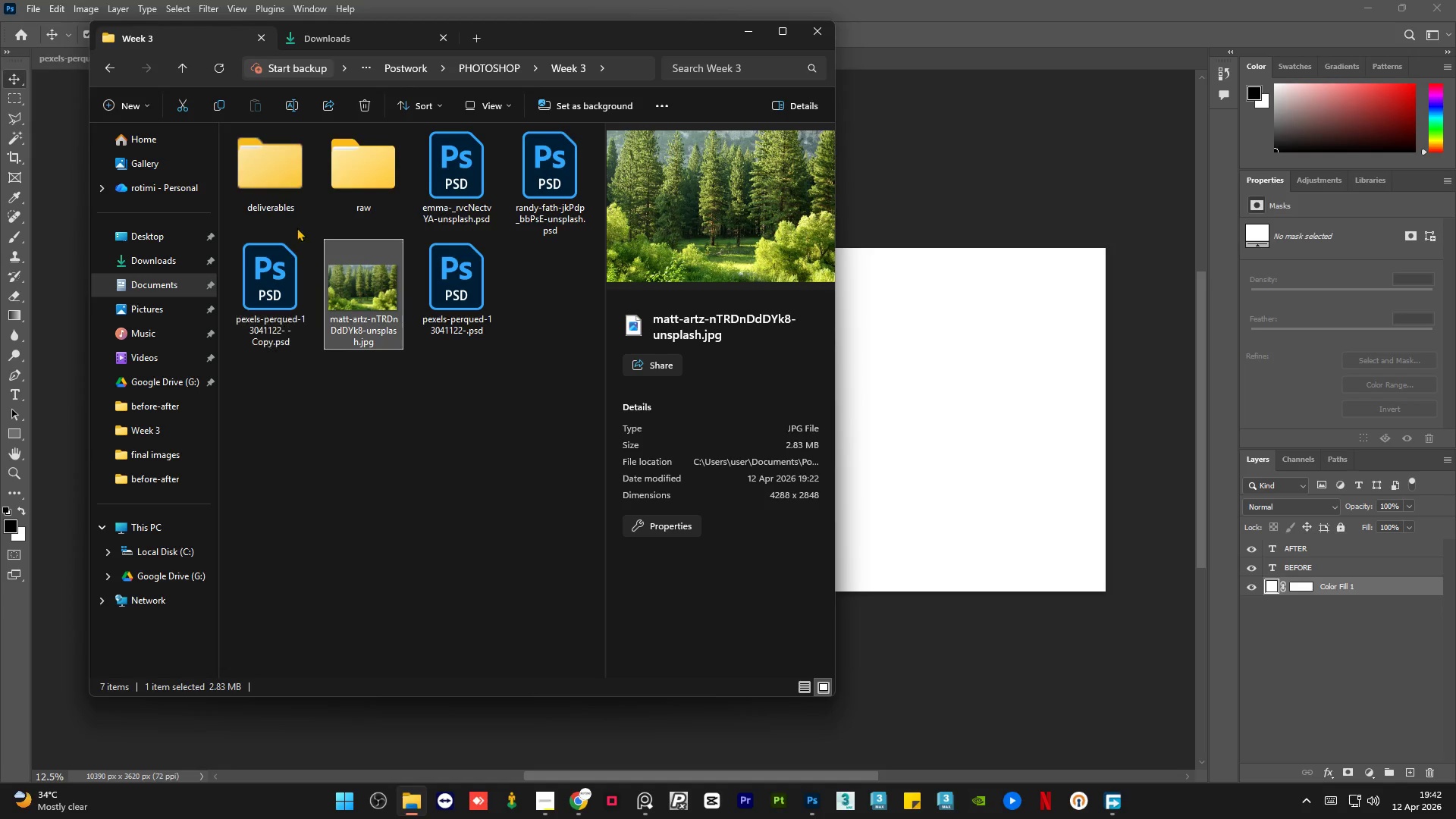 
double_click([283, 174])
 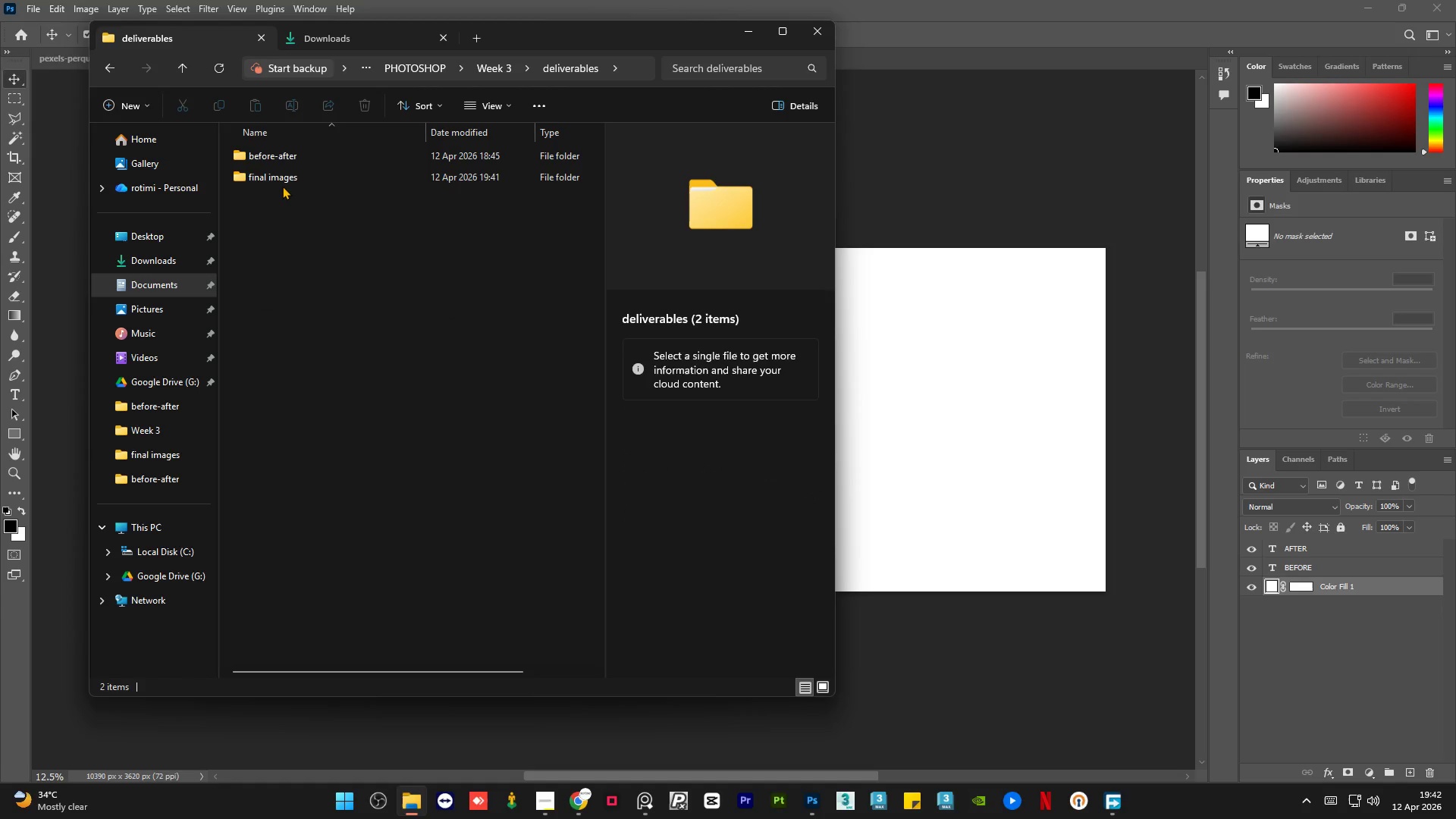 
double_click([287, 178])
 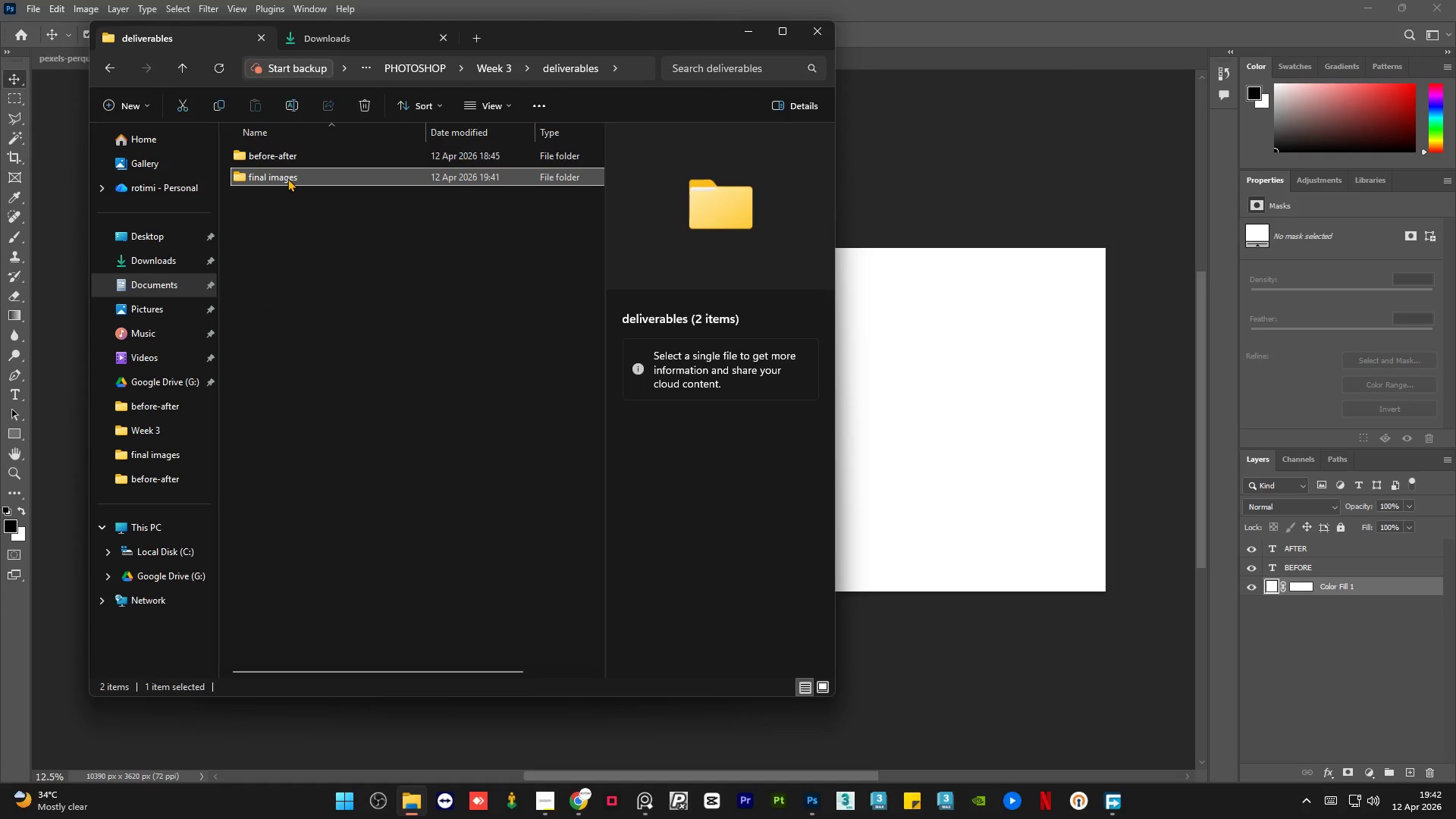 
triple_click([287, 178])
 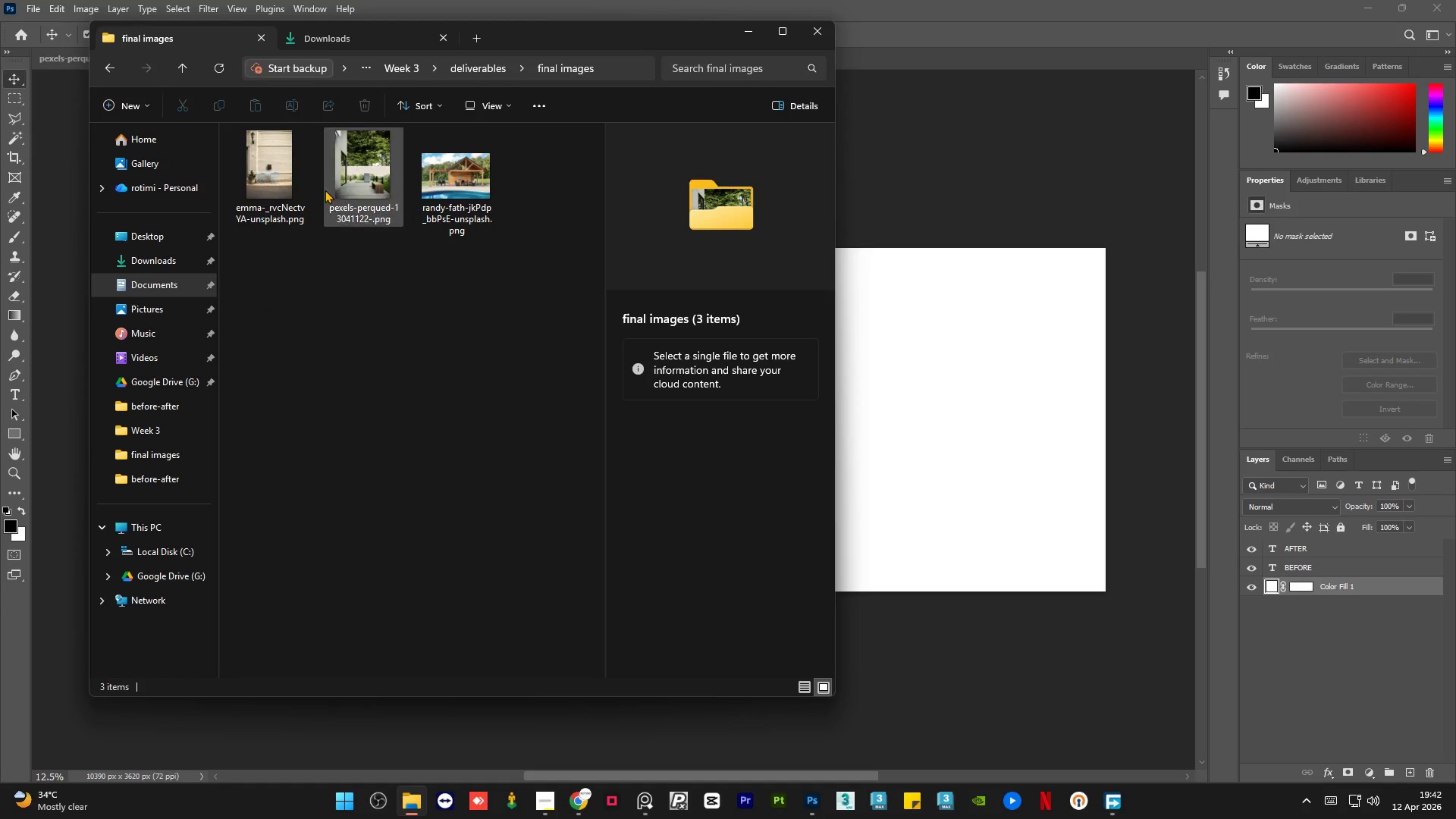 
left_click([295, 184])
 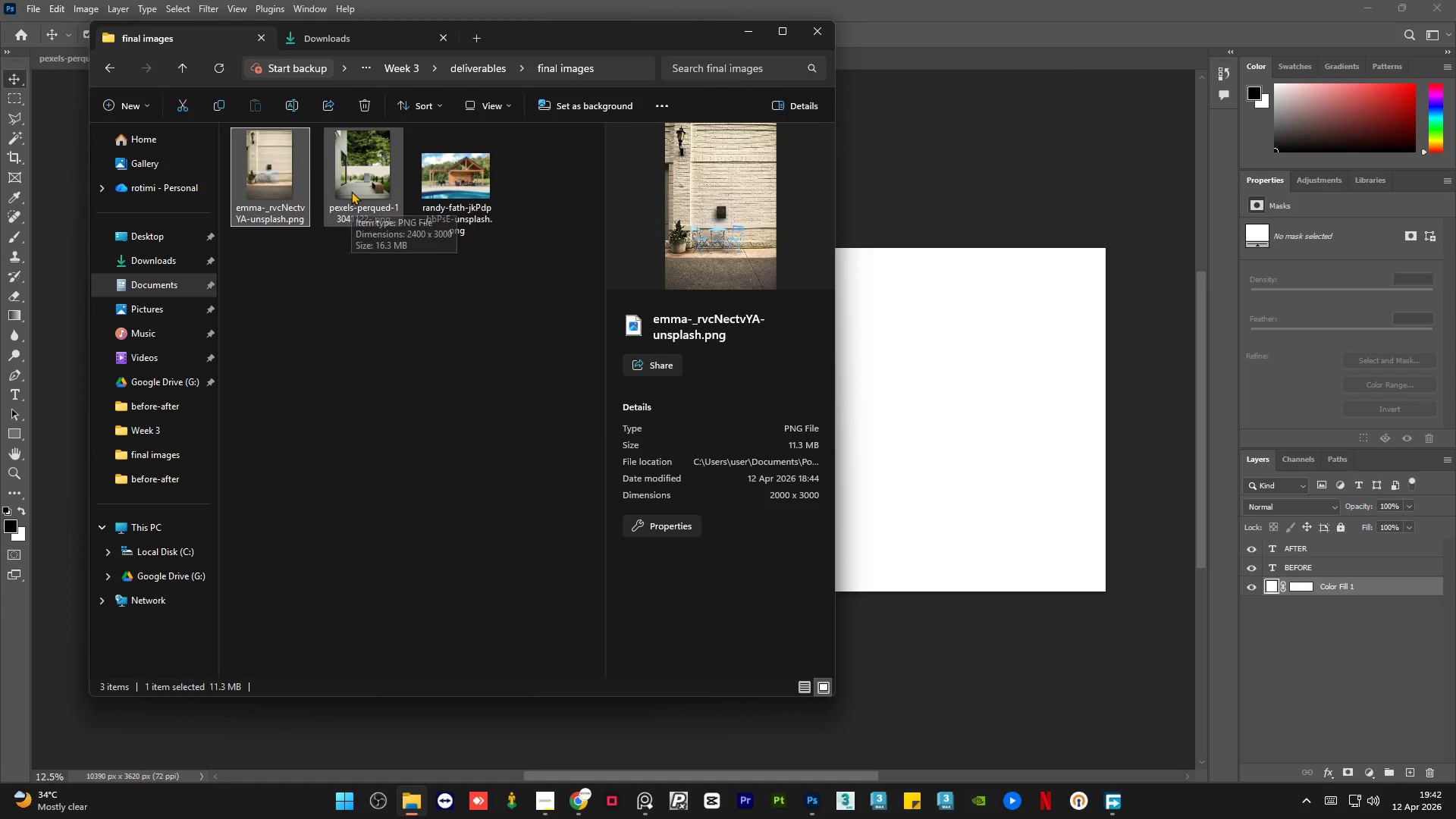 
left_click([351, 191])
 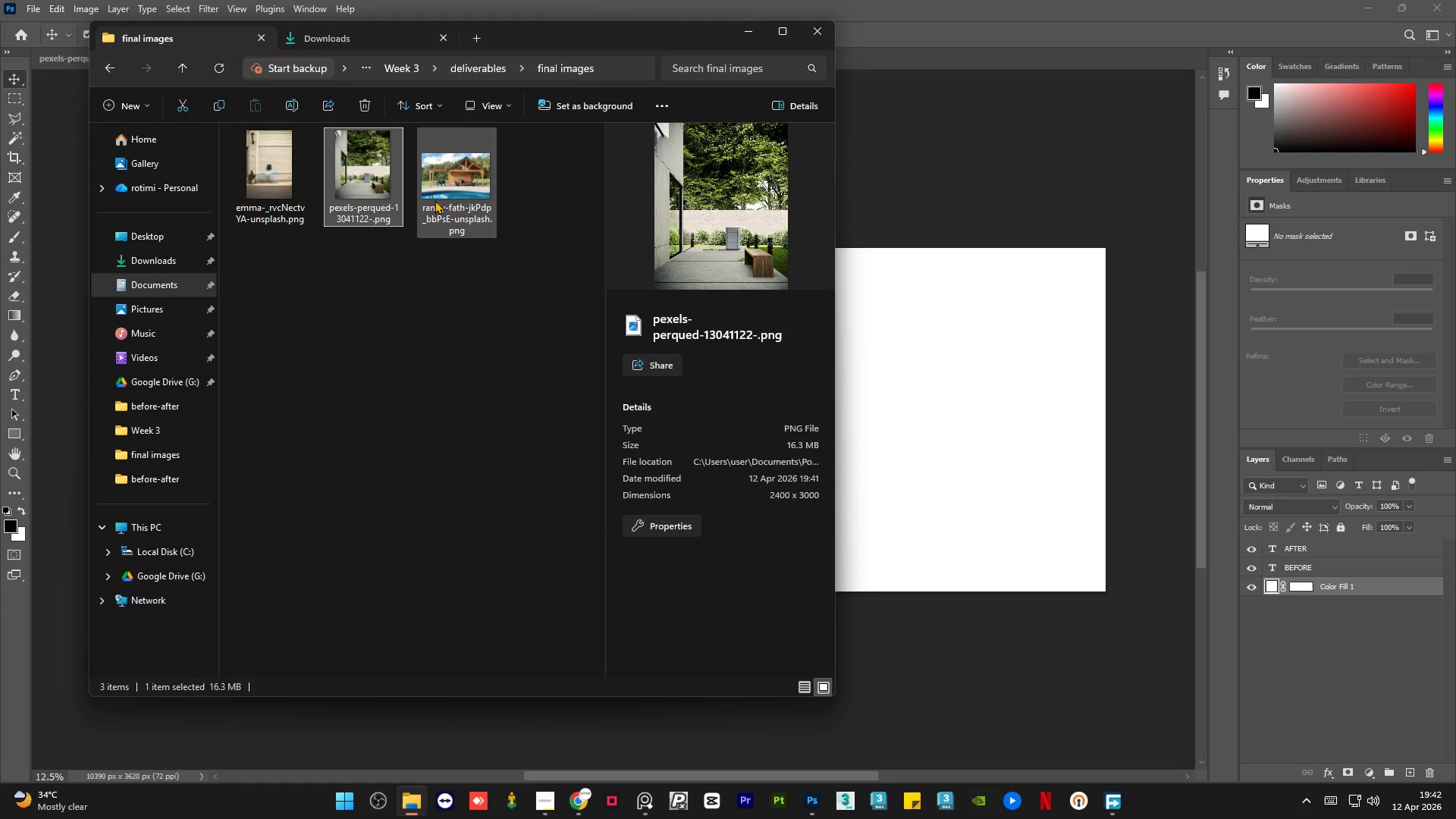 
left_click([435, 200])
 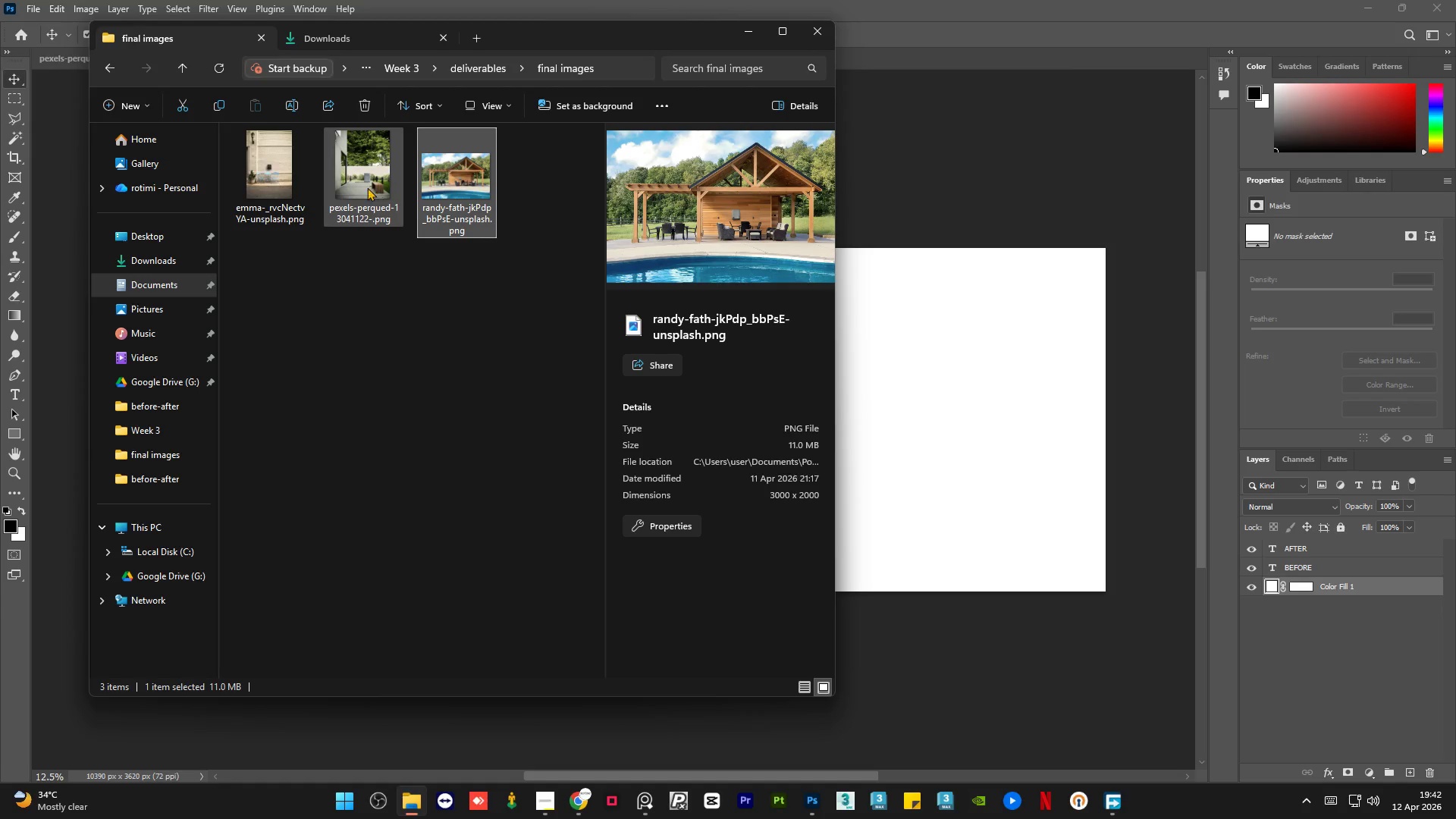 
left_click([346, 184])
 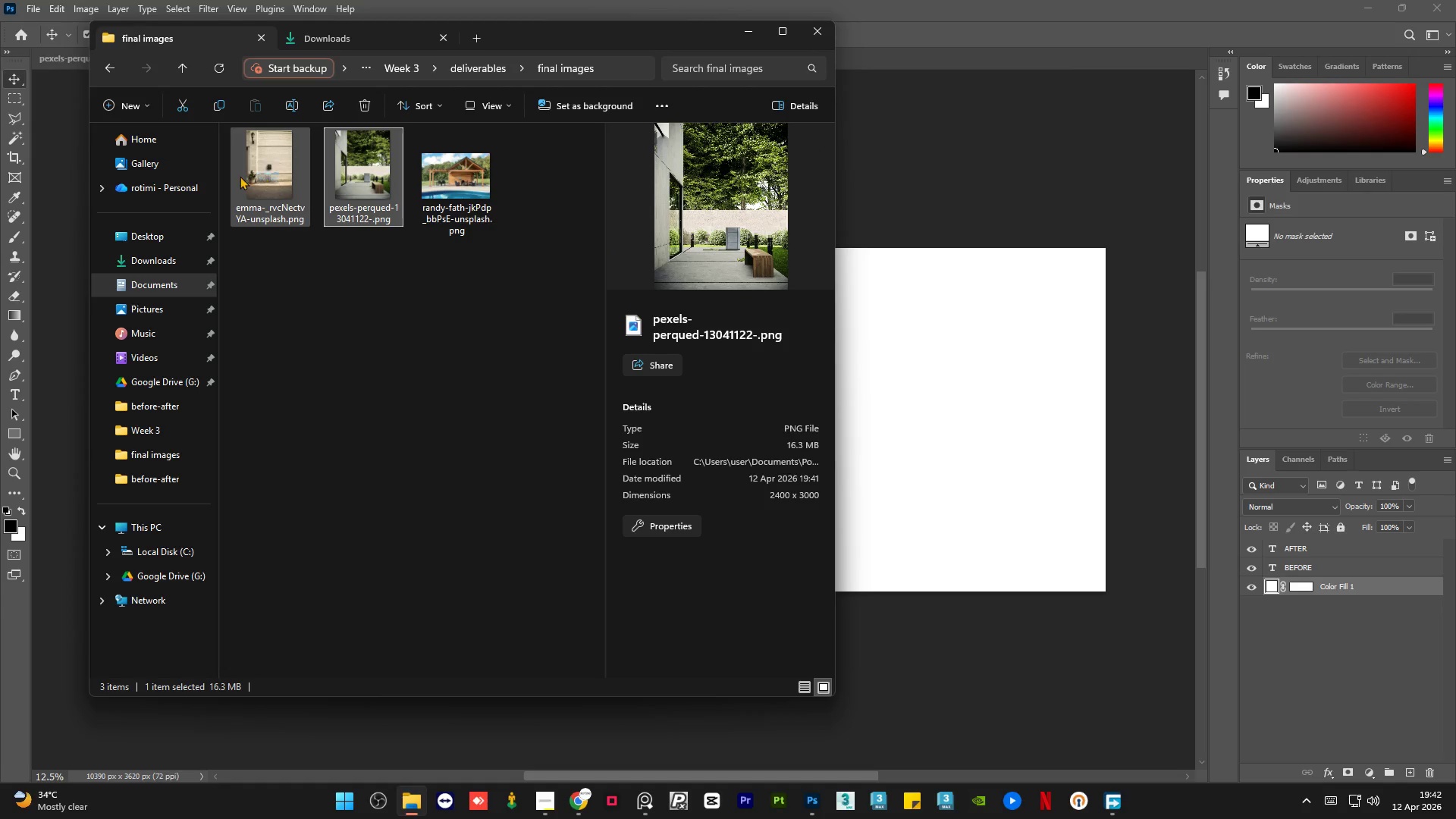 
left_click([240, 176])
 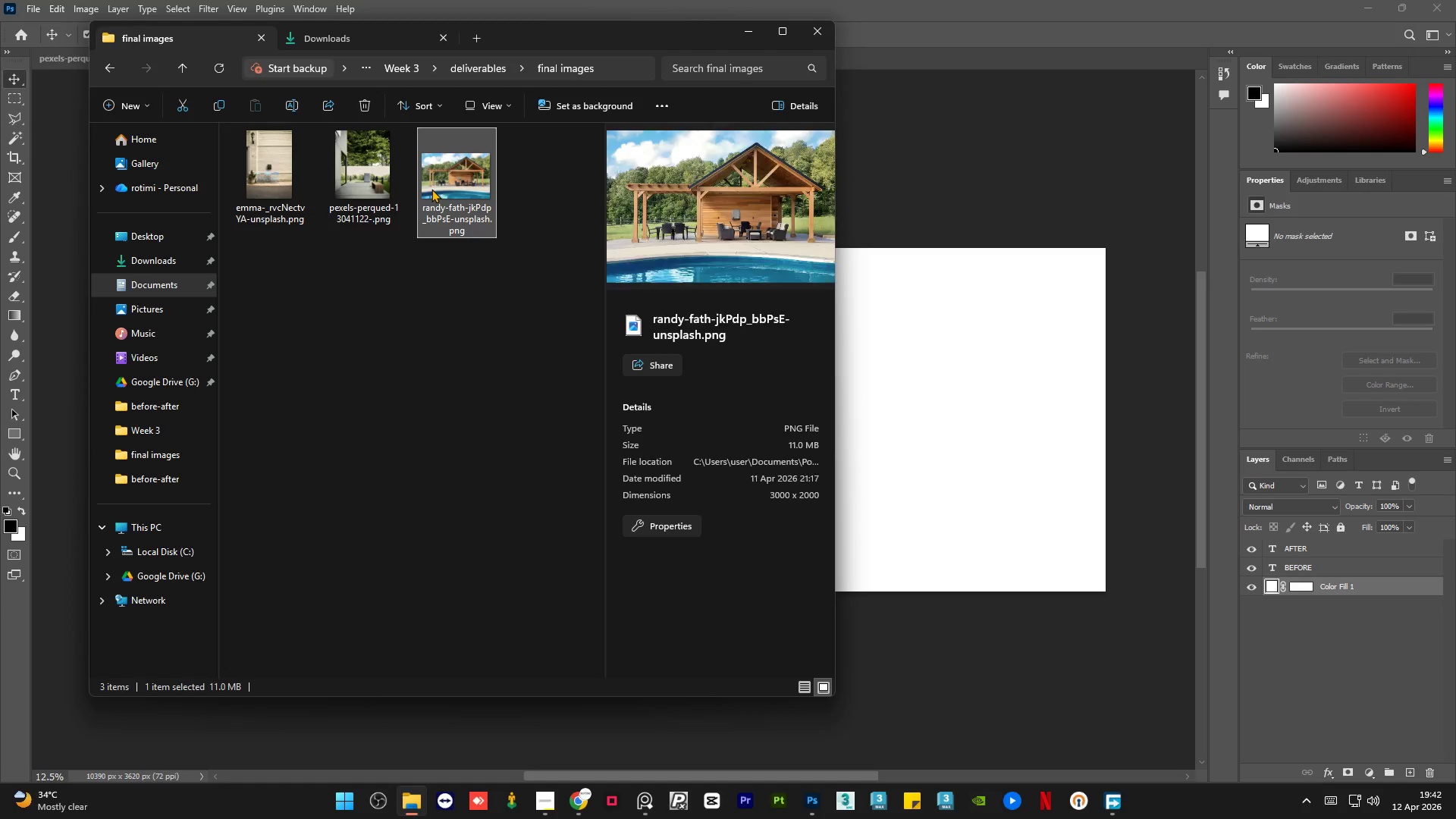 
double_click([381, 196])
 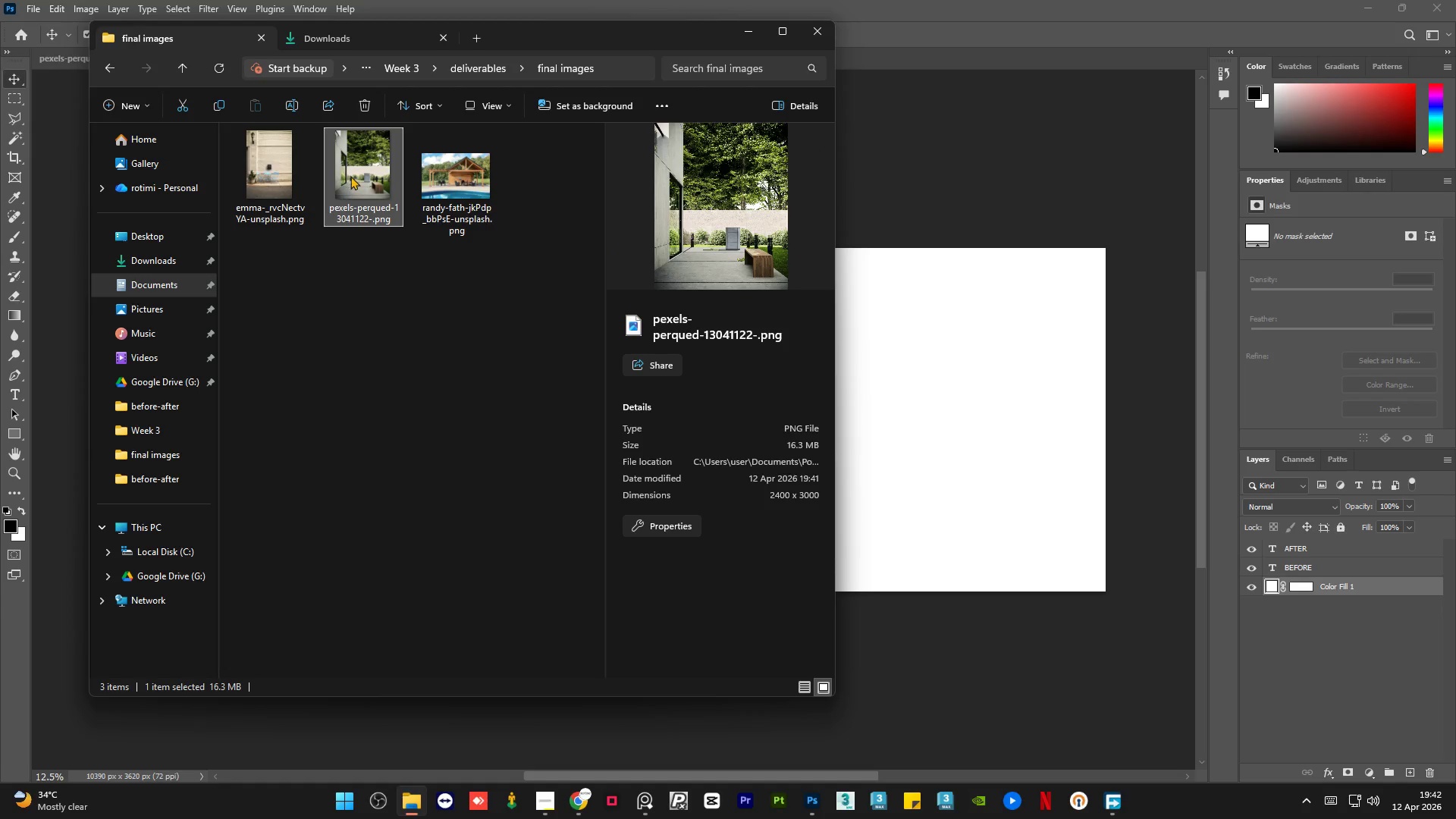 
left_click_drag(start_coordinate=[350, 174], to_coordinate=[940, 350])
 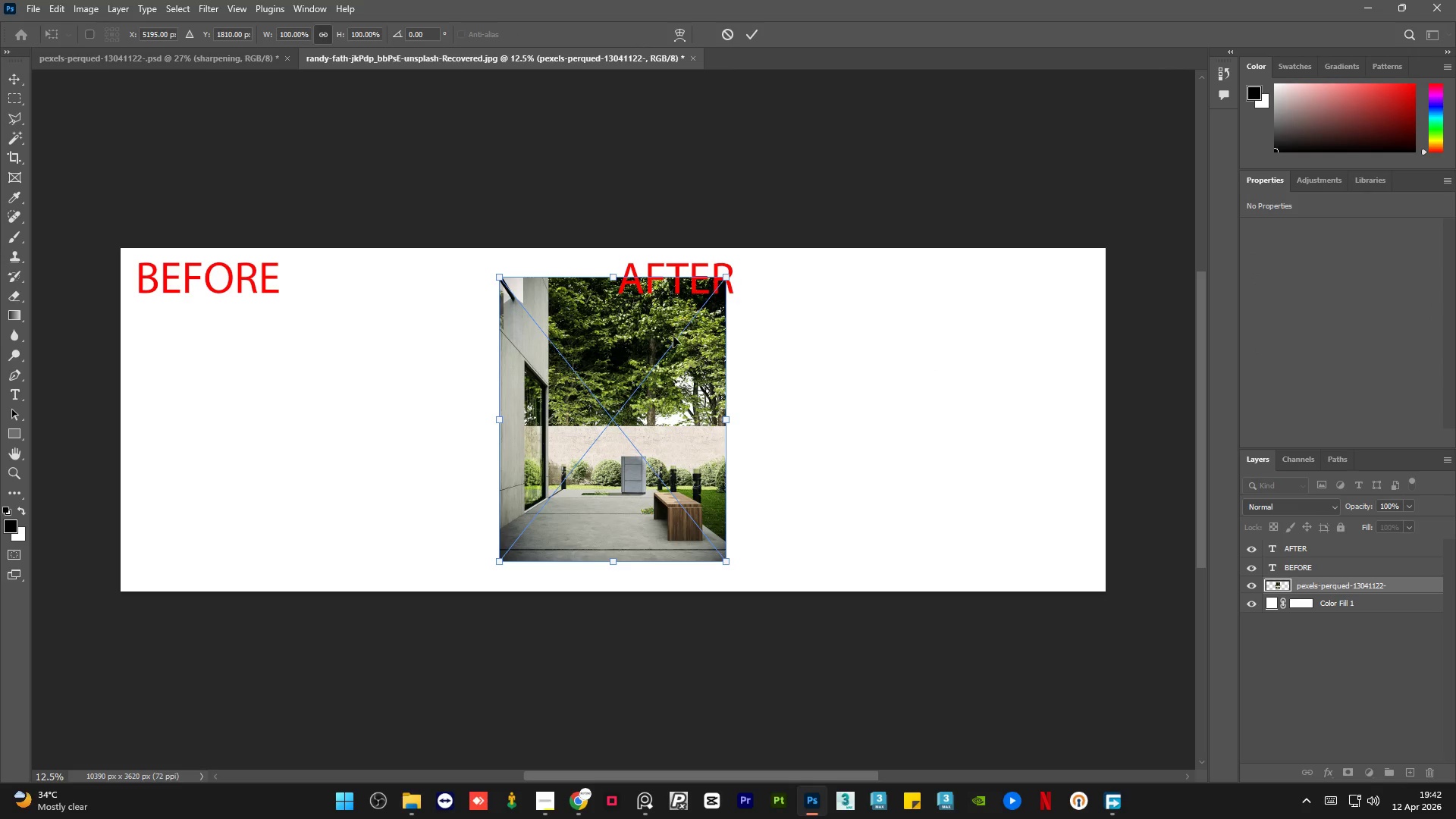 
left_click_drag(start_coordinate=[644, 341], to_coordinate=[886, 312])
 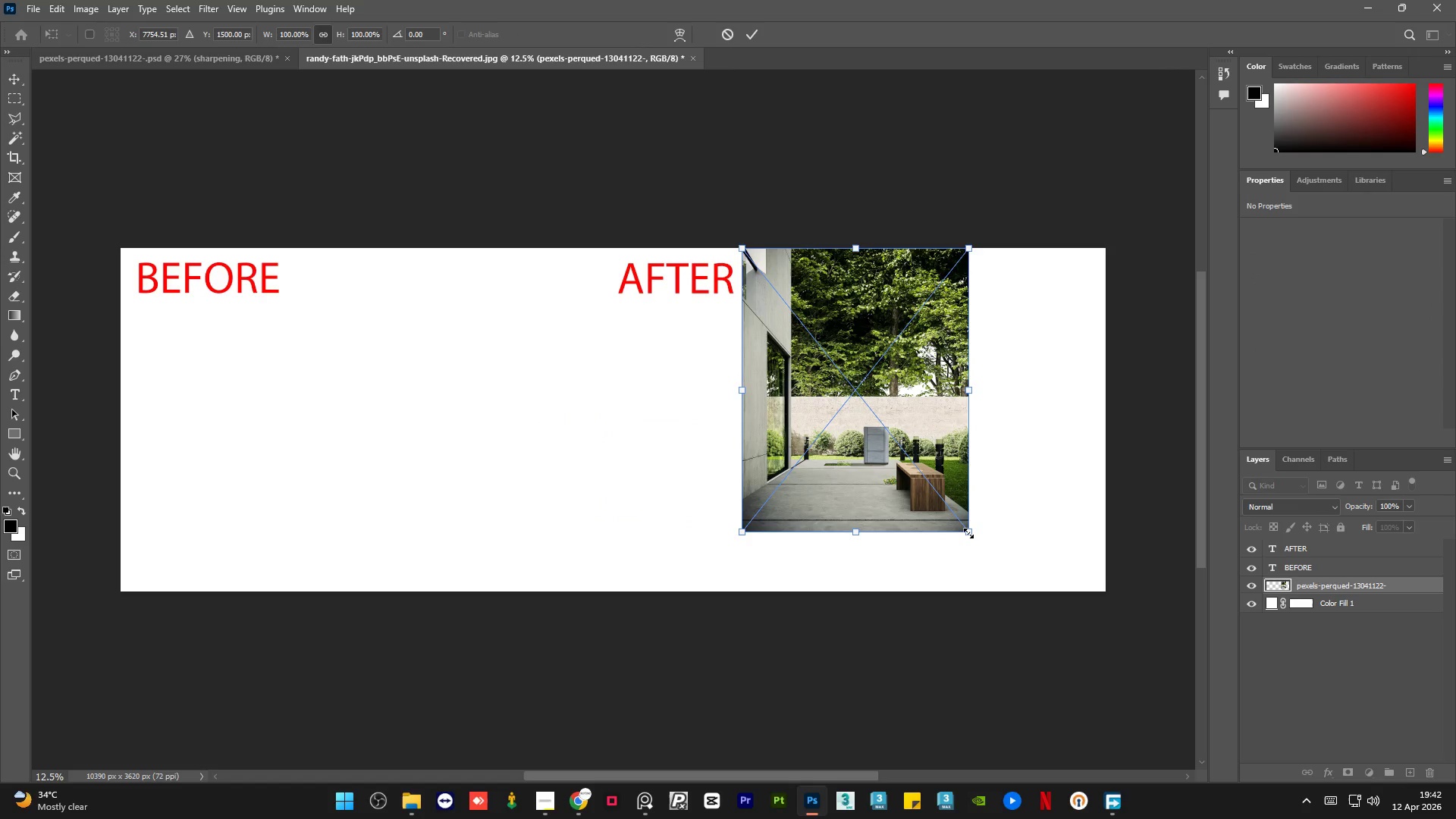 
left_click_drag(start_coordinate=[968, 533], to_coordinate=[1021, 589])
 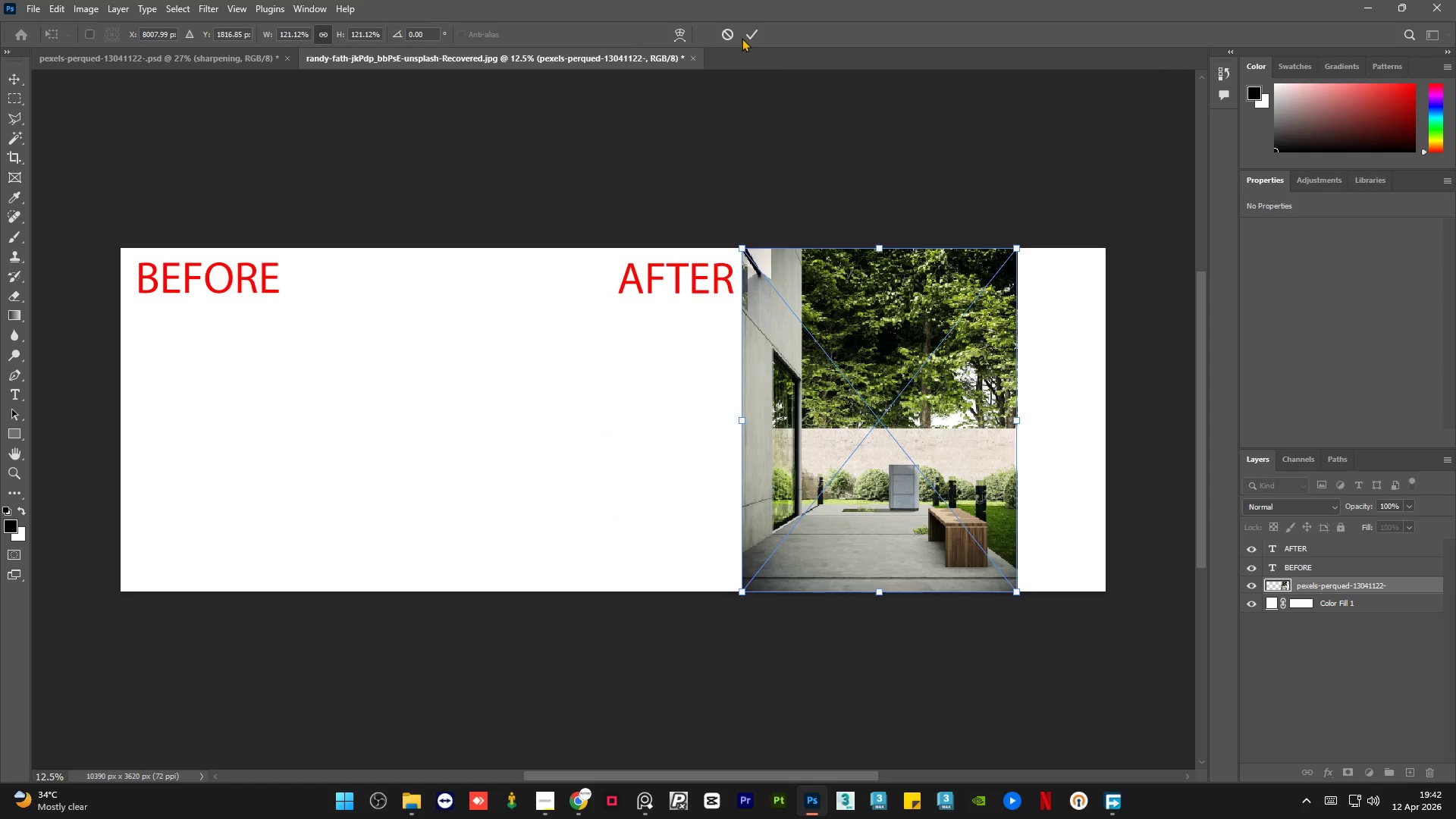 
left_click([748, 39])
 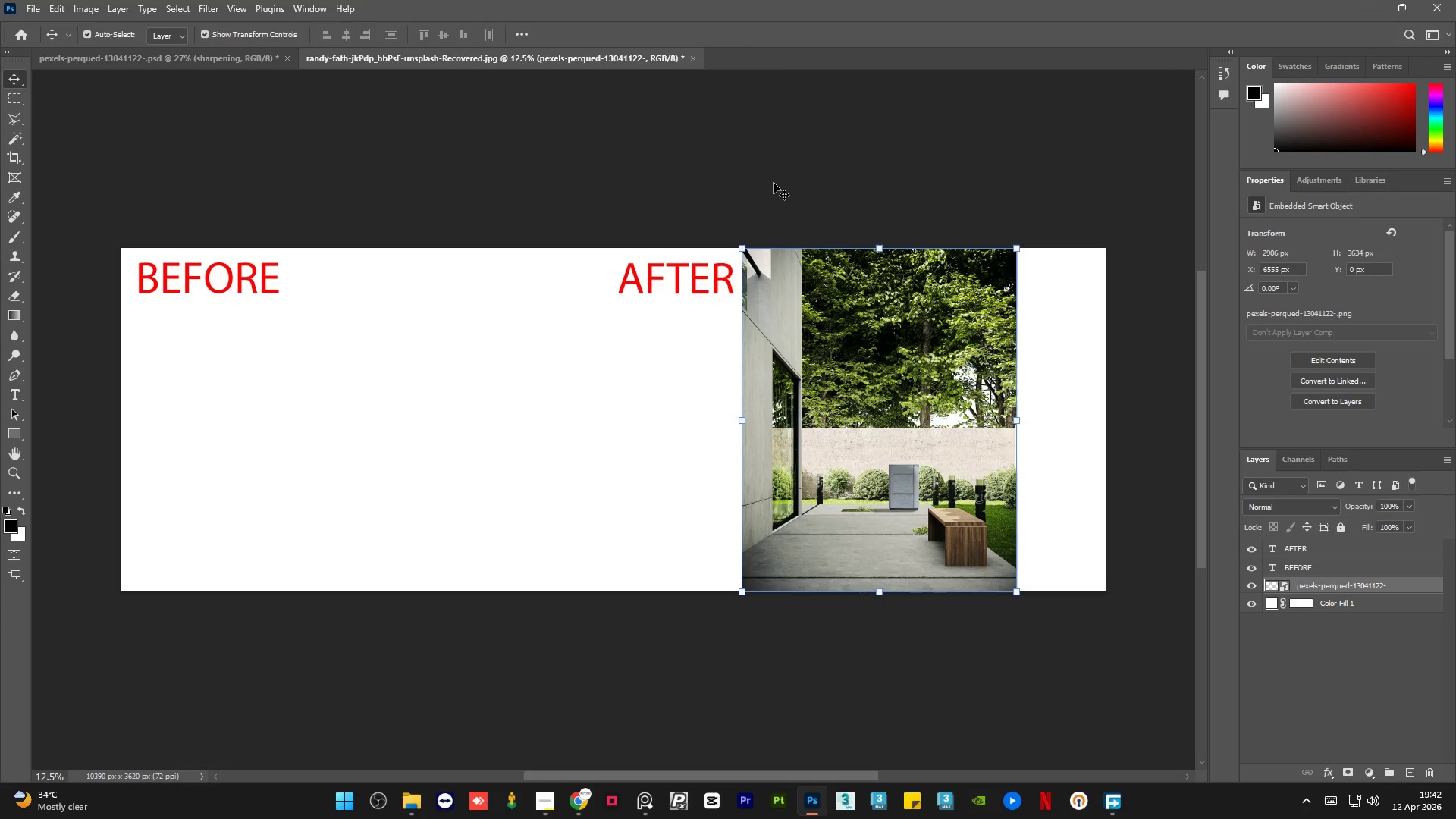 
left_click([774, 183])
 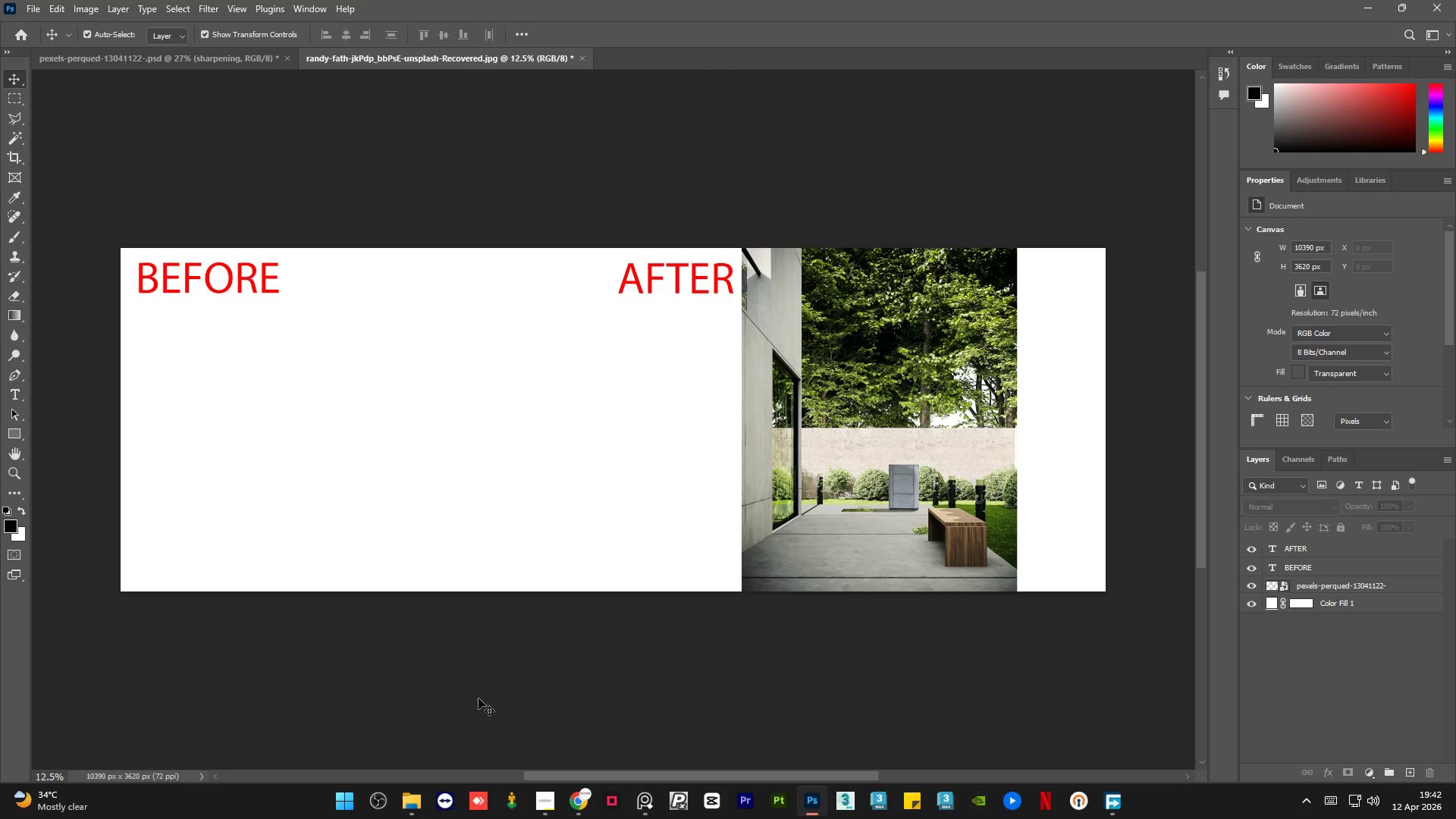 
left_click([420, 811])
 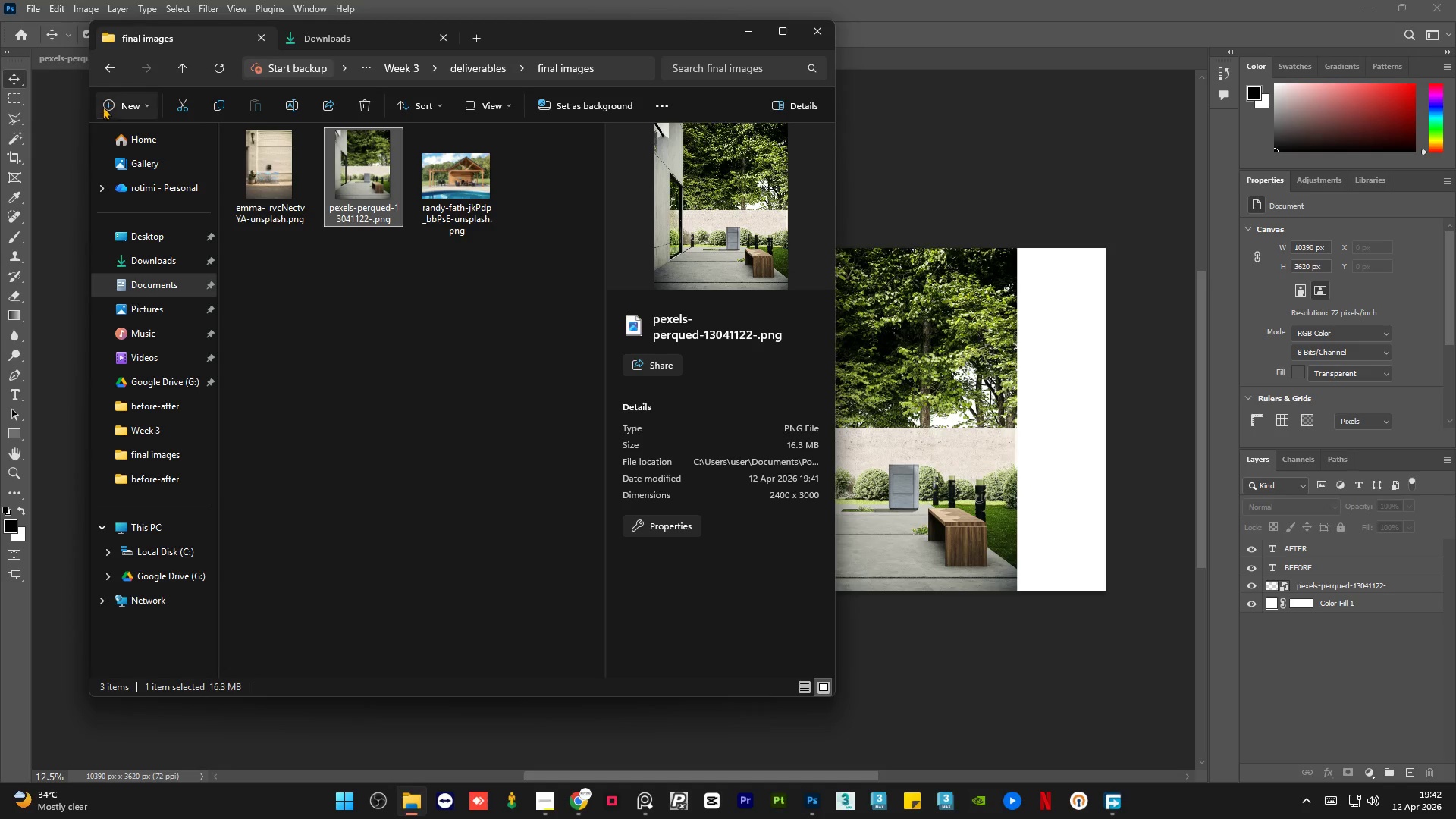 
left_click([110, 63])
 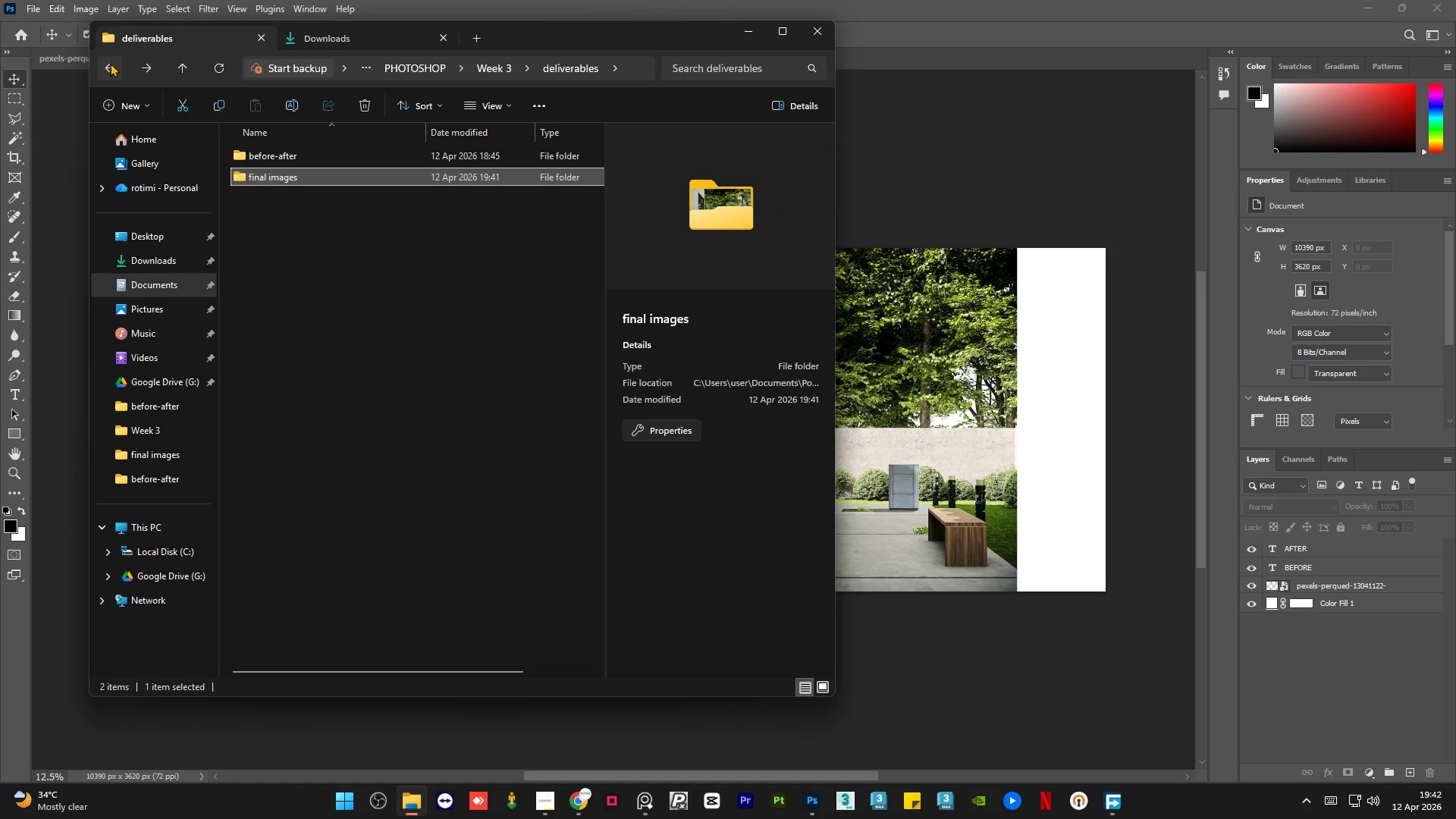 
left_click([110, 63])
 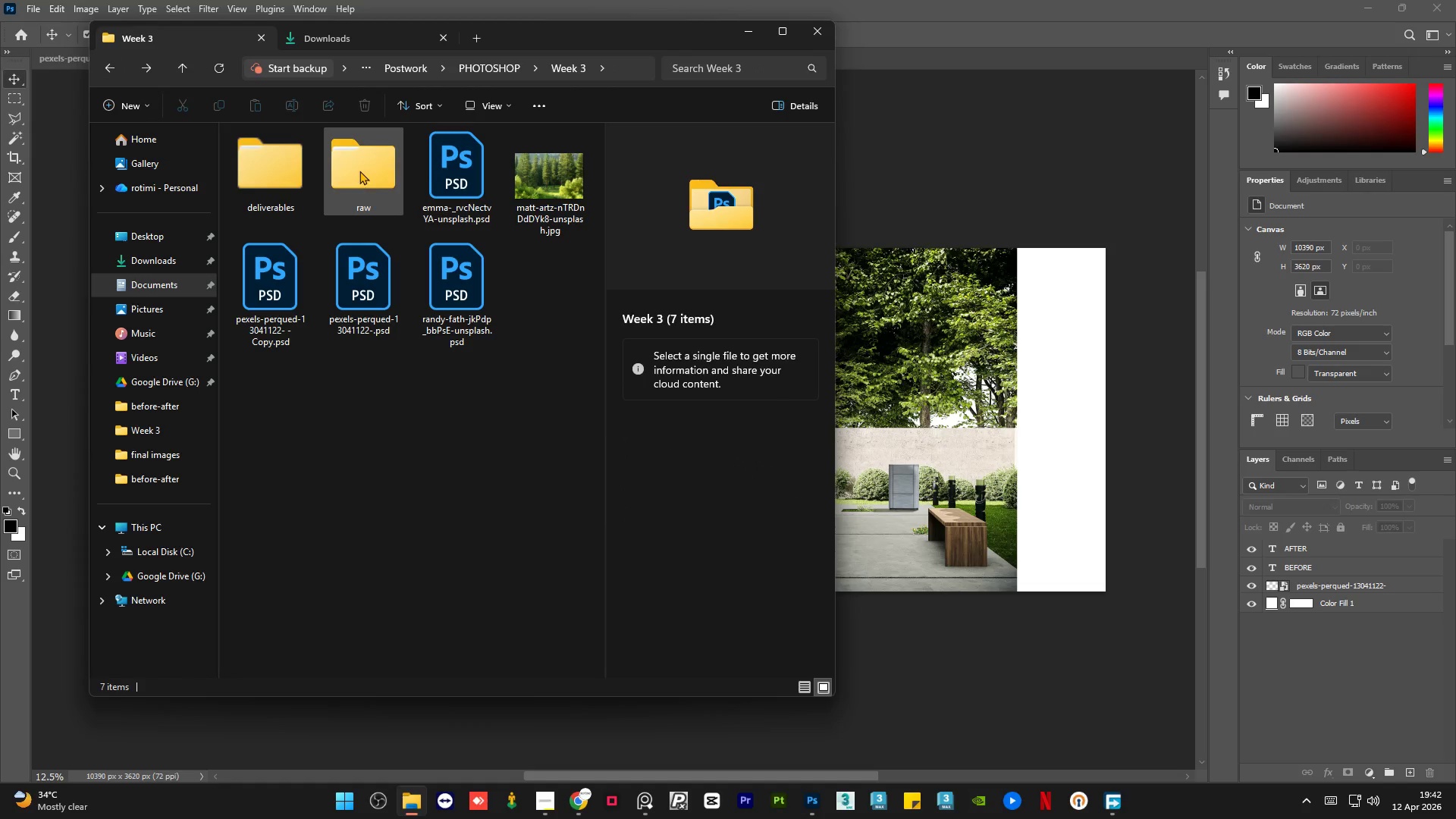 
double_click([359, 170])
 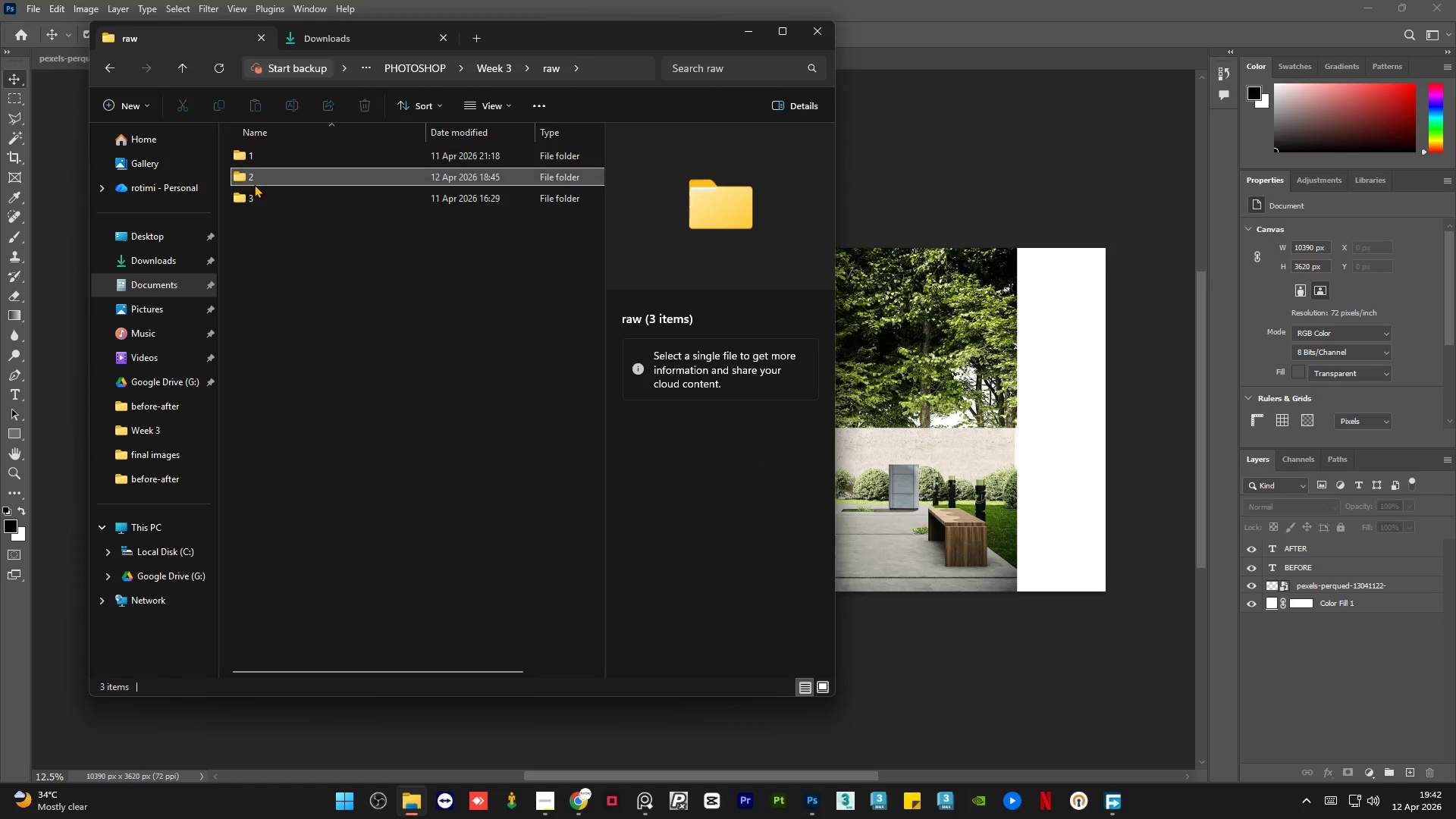 
double_click([271, 196])
 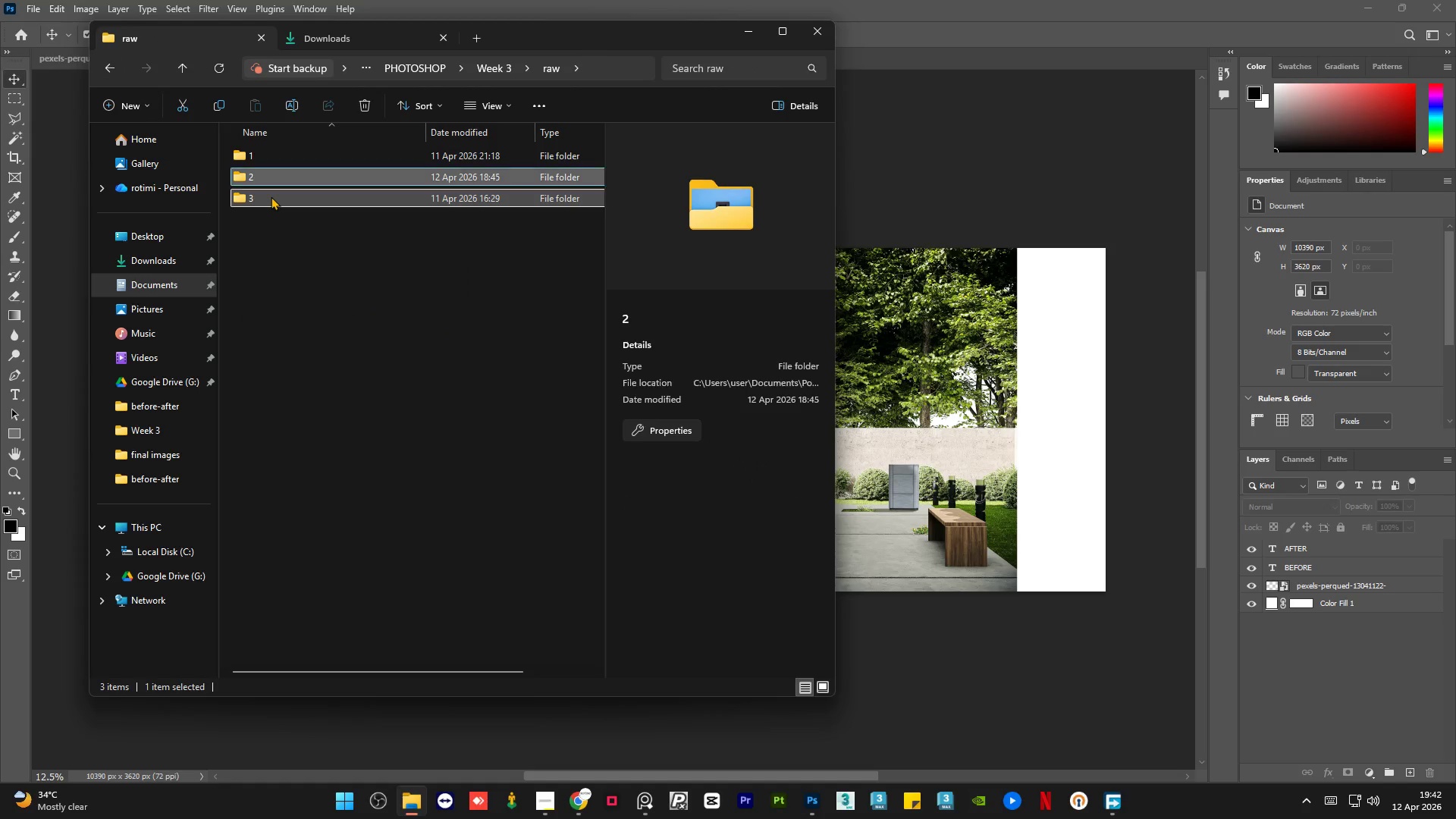 
triple_click([271, 196])
 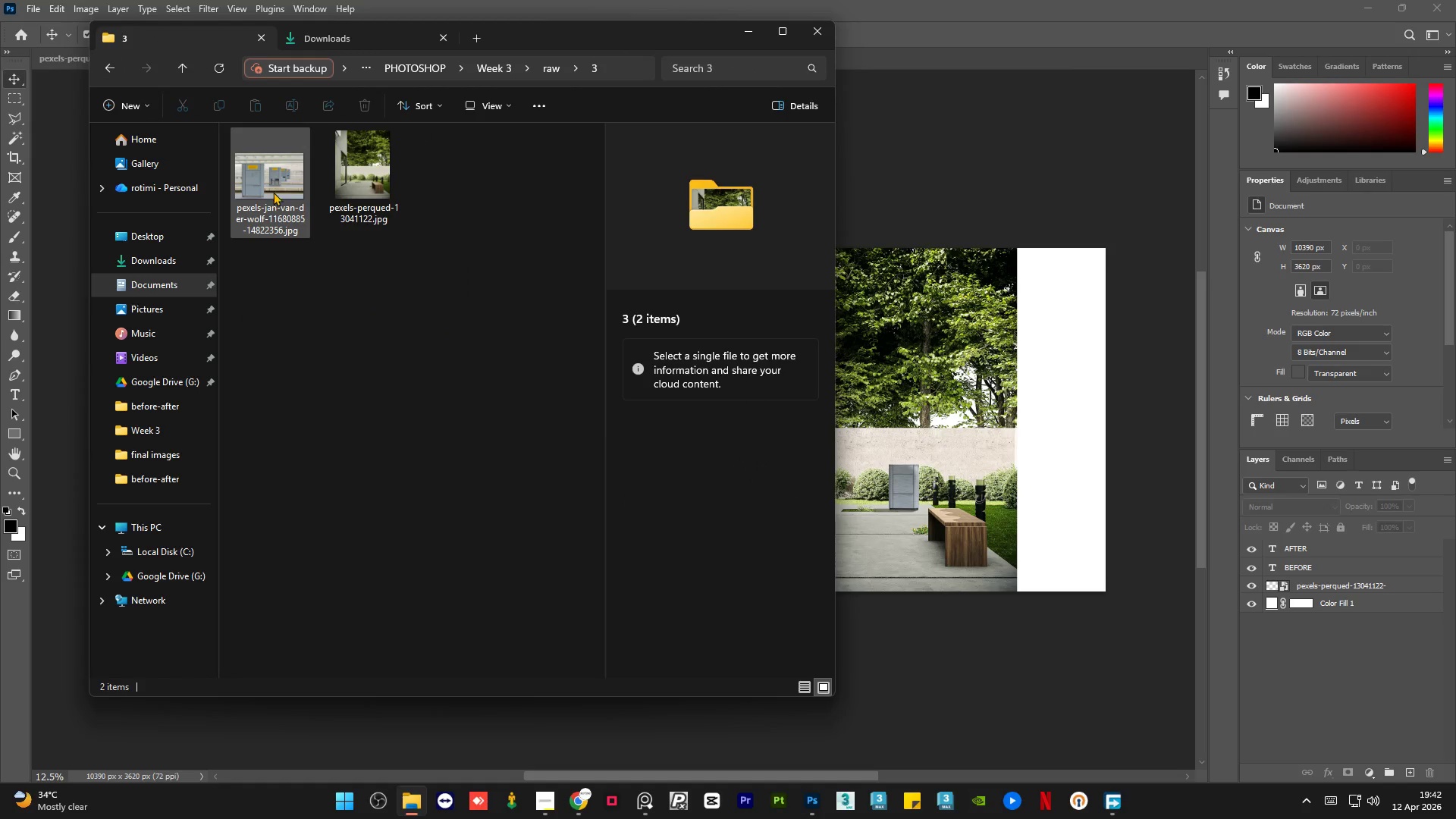 
left_click([277, 181])
 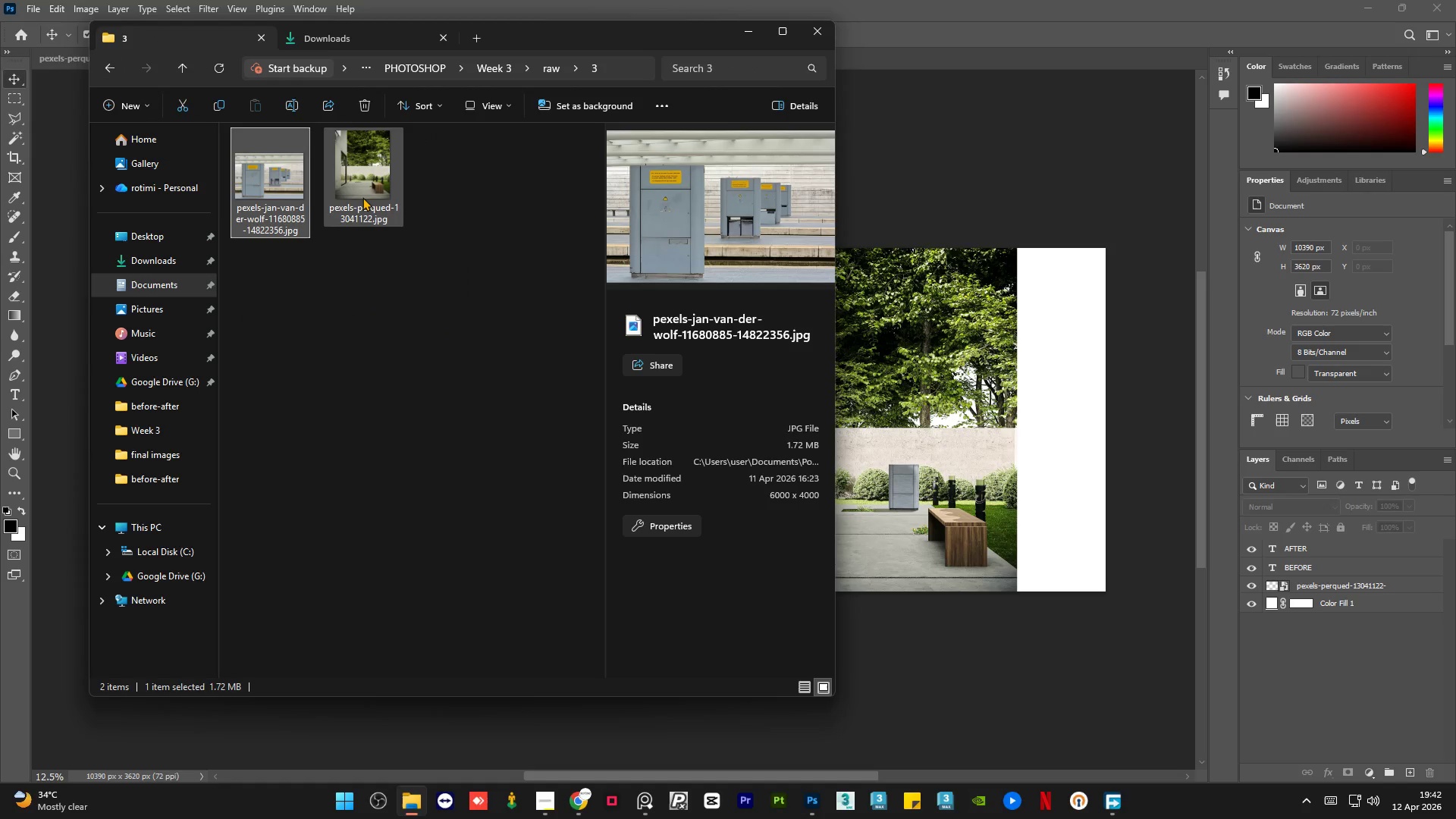 
left_click([337, 176])
 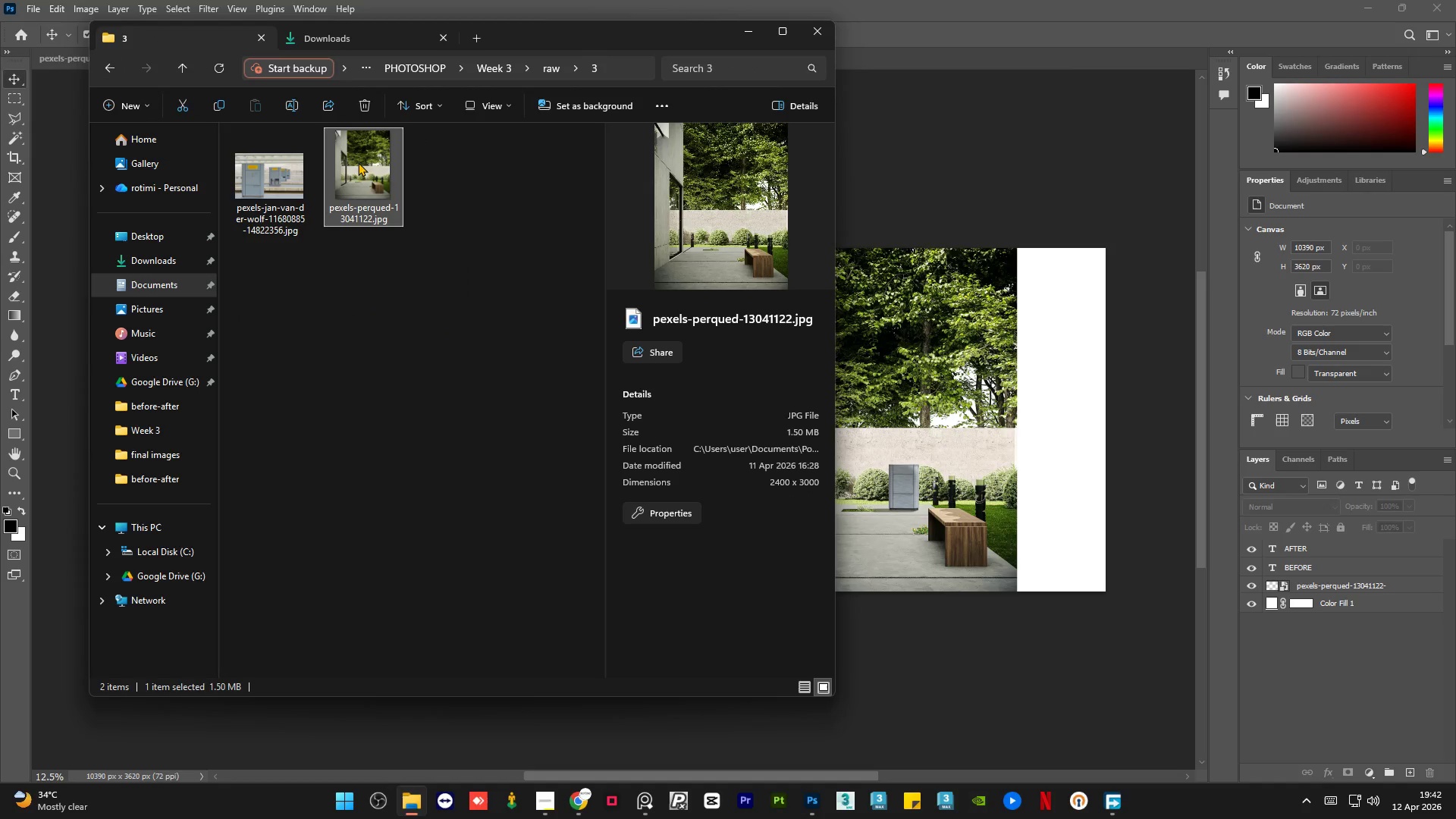 
left_click_drag(start_coordinate=[358, 162], to_coordinate=[934, 444])
 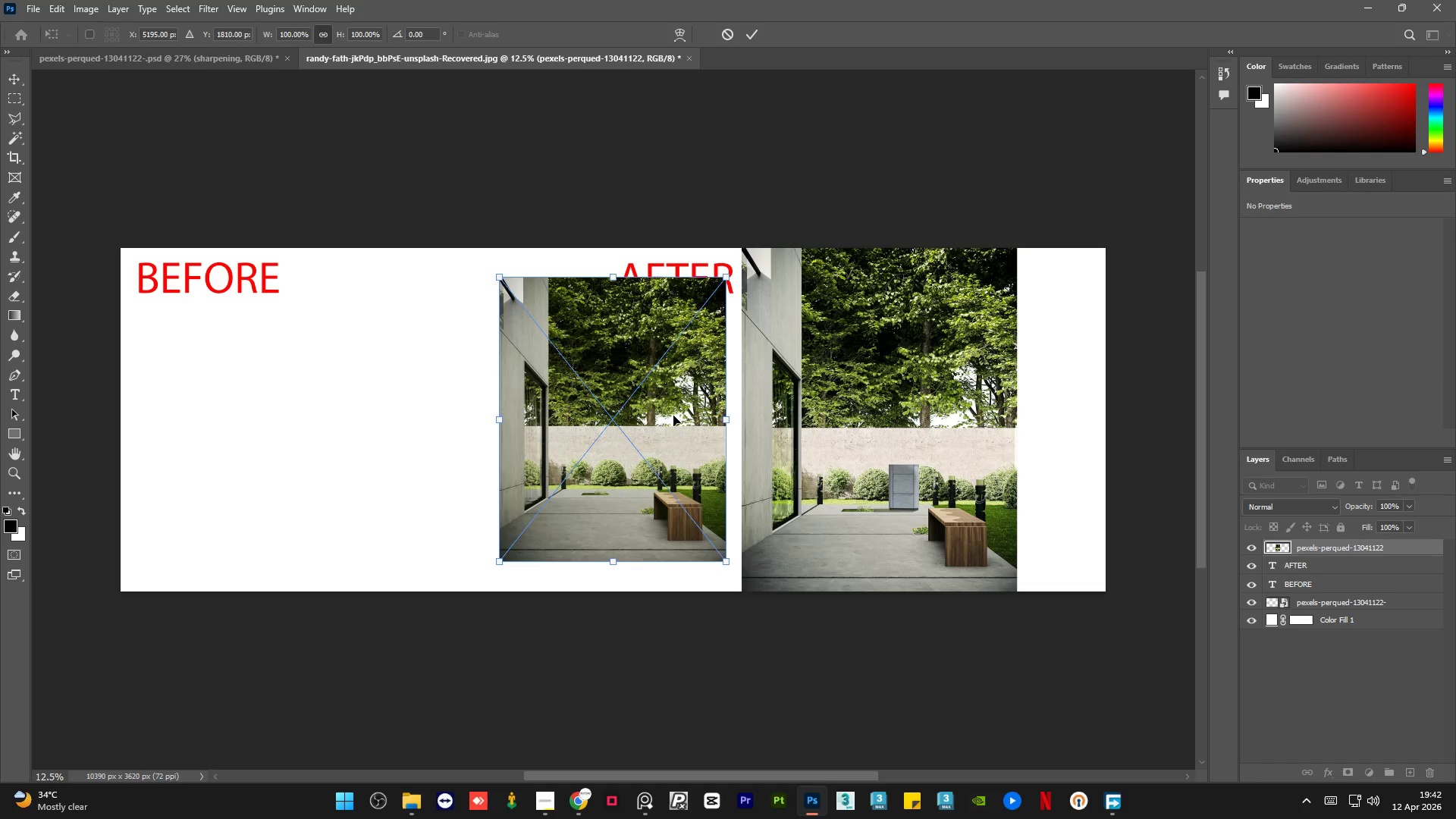 
left_click_drag(start_coordinate=[658, 407], to_coordinate=[461, 372])
 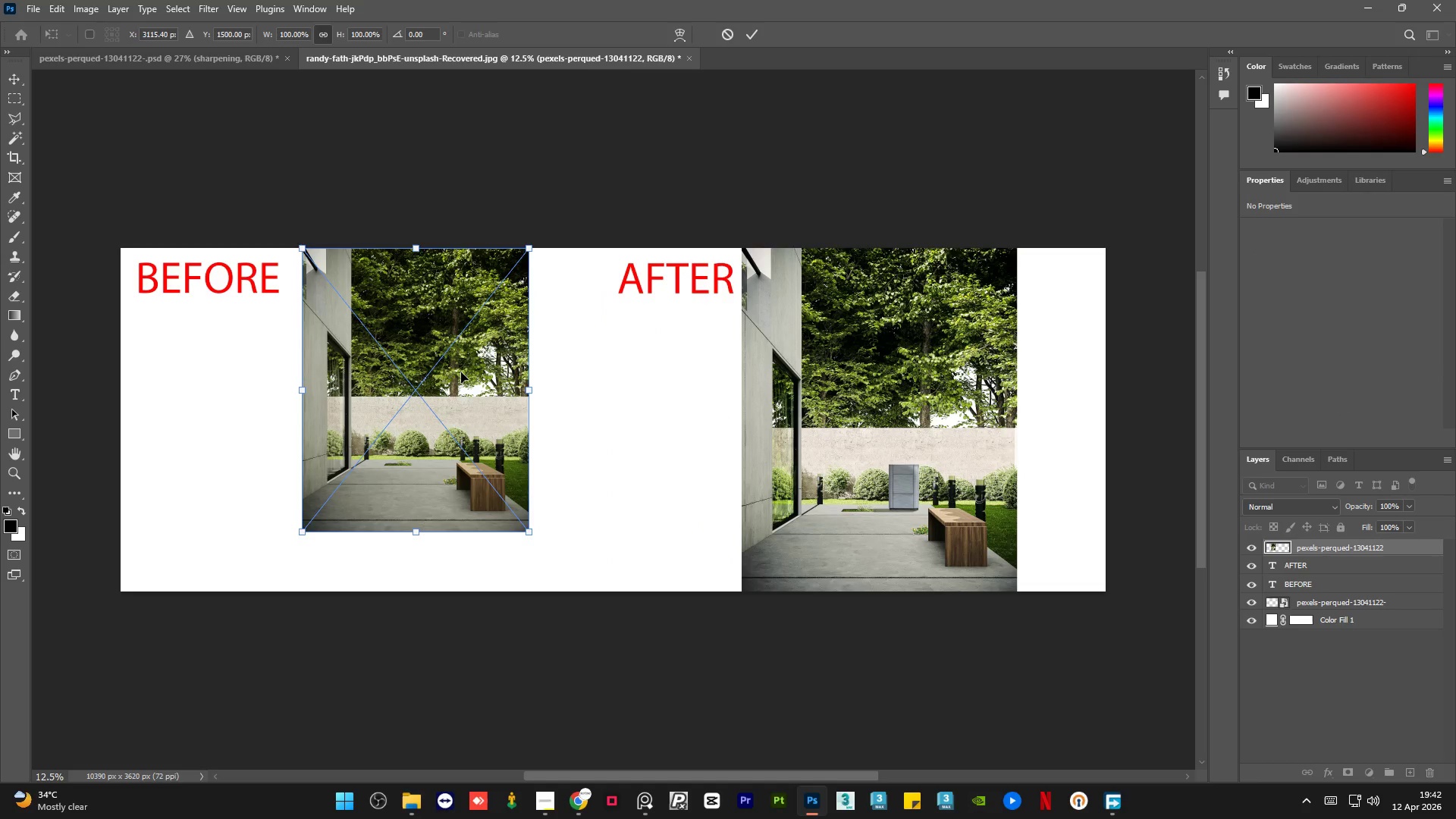 
left_click_drag(start_coordinate=[461, 372], to_coordinate=[449, 372])
 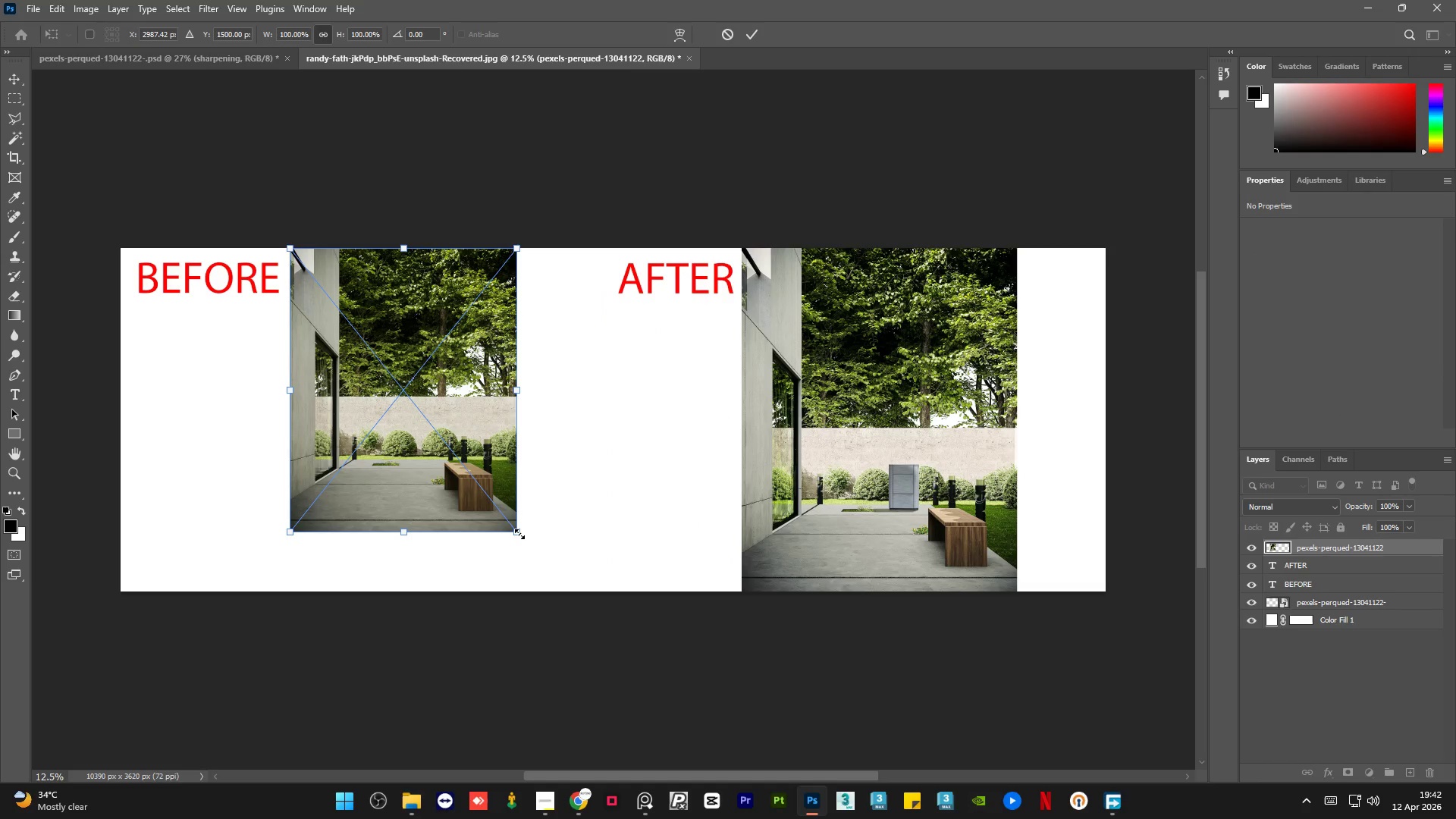 
left_click_drag(start_coordinate=[519, 534], to_coordinate=[573, 589])
 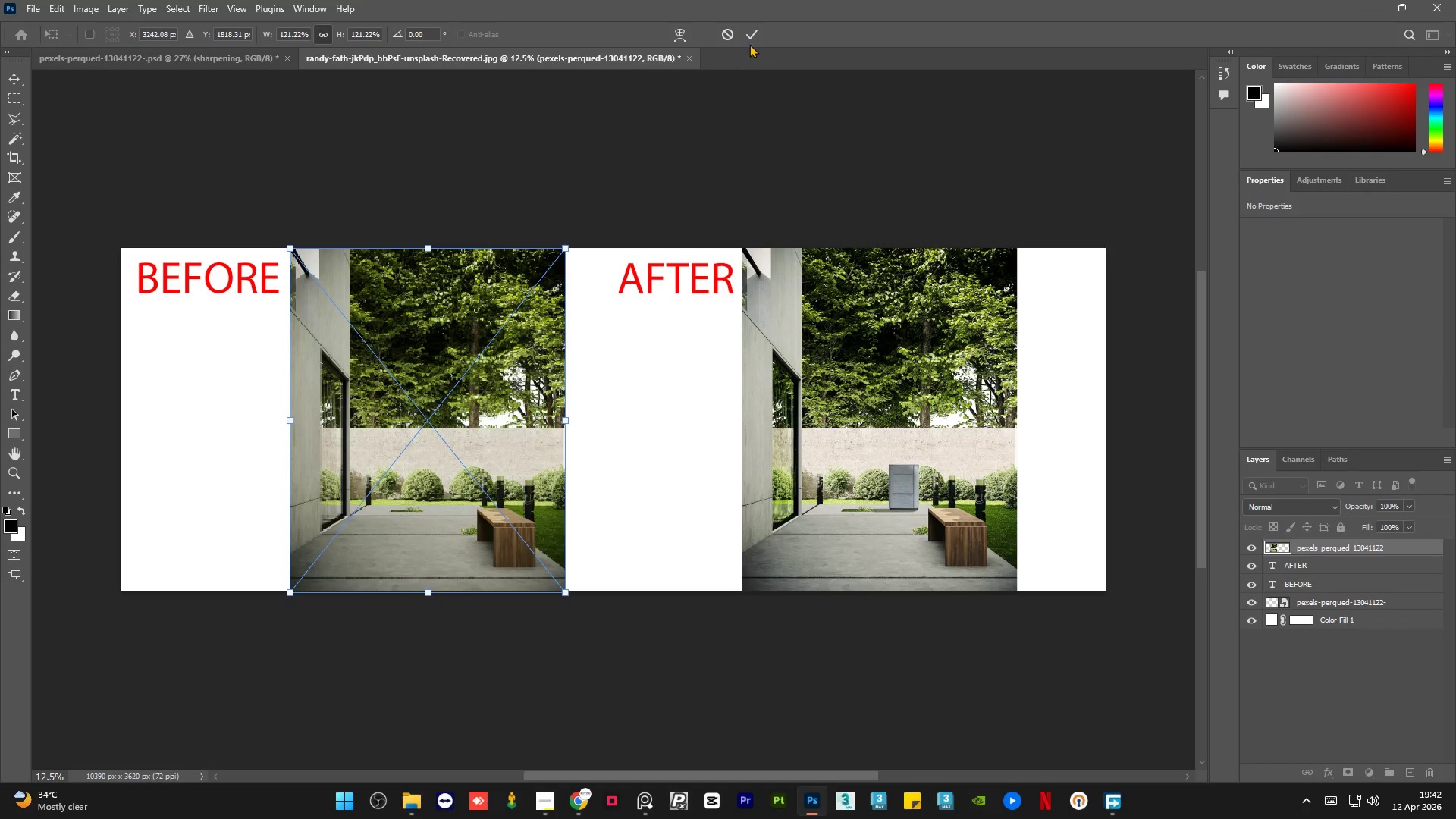 
left_click([749, 32])
 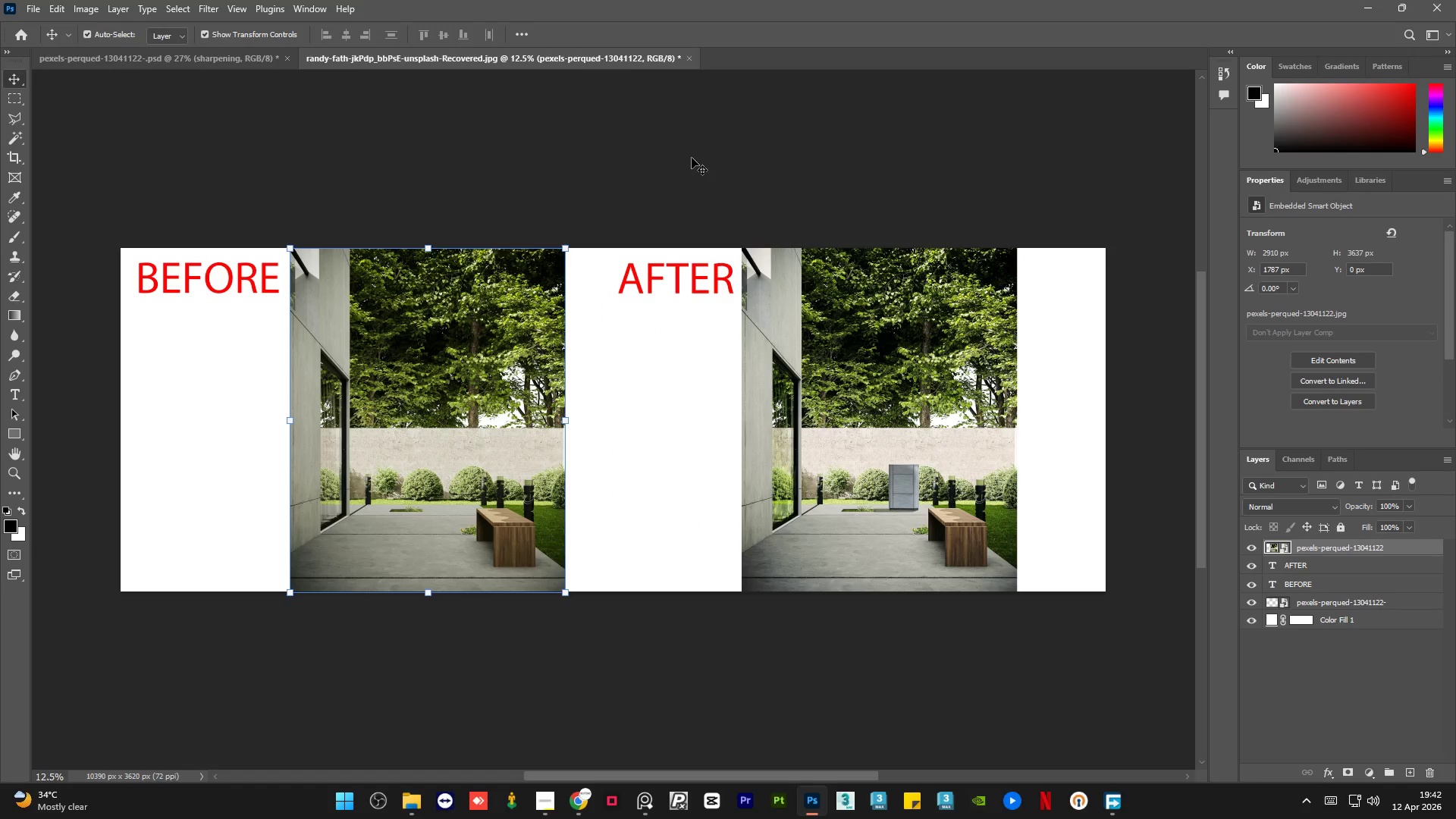 
left_click([692, 158])
 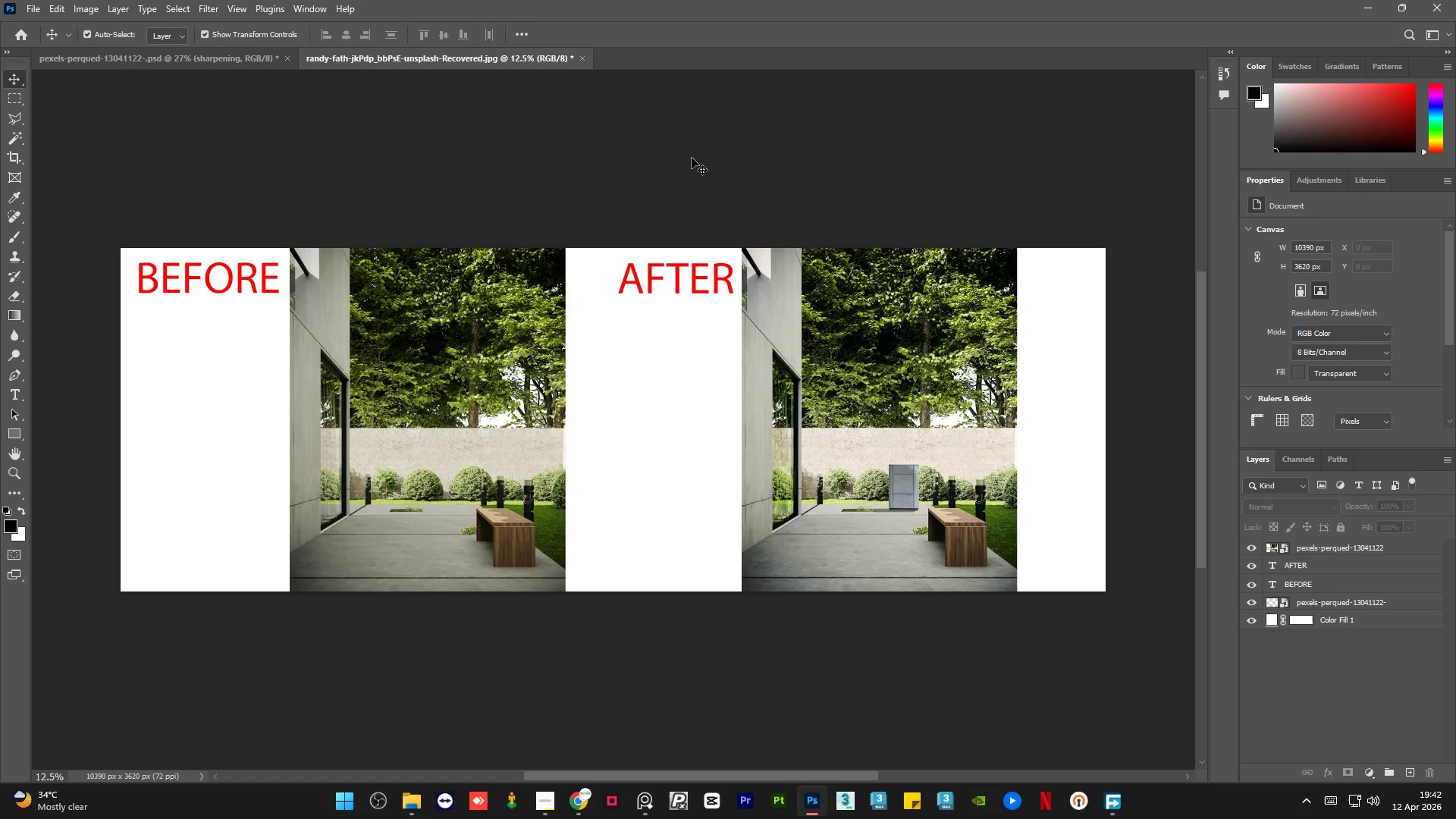 
wait(8.77)
 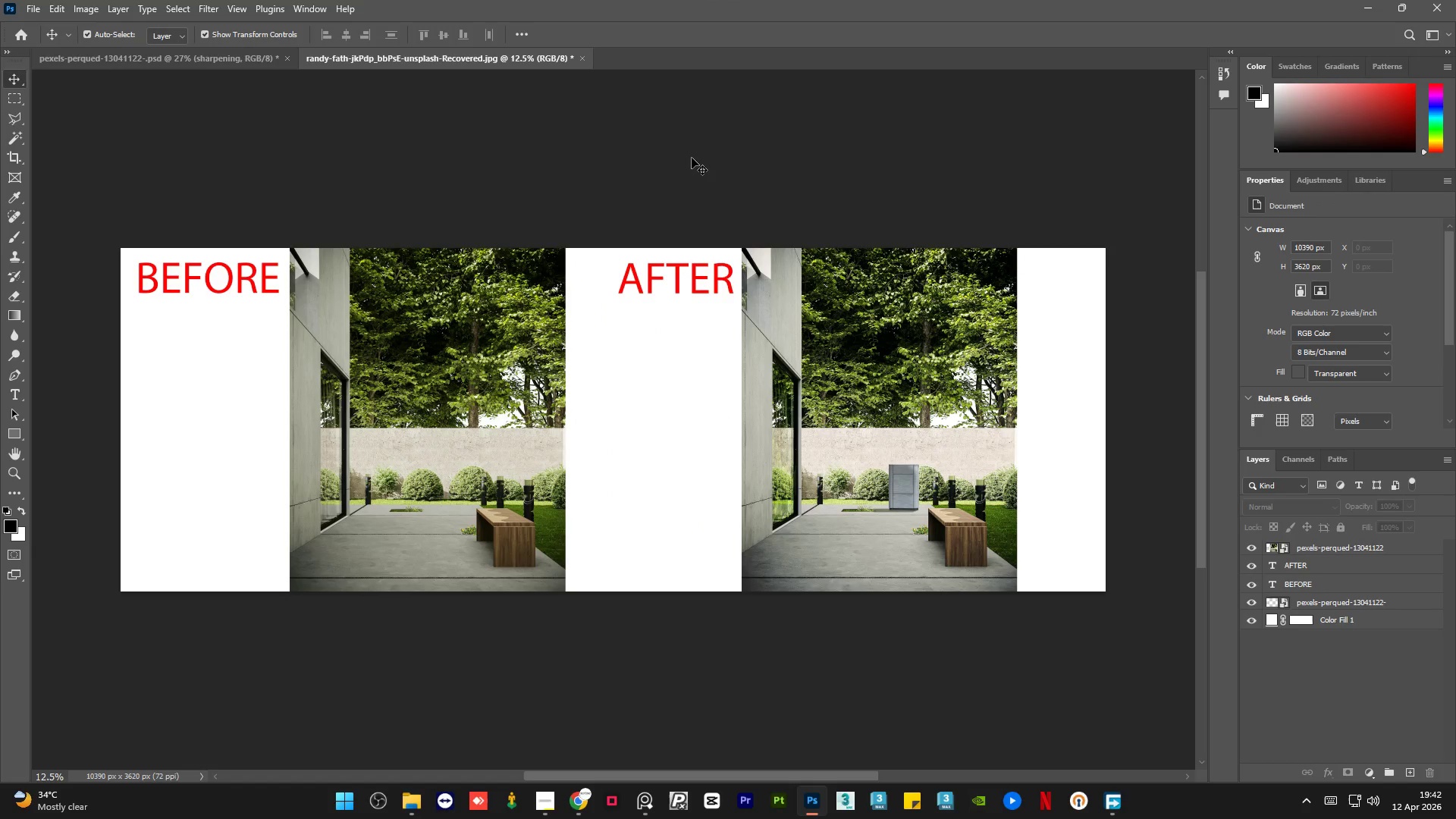 
left_click([33, 14])
 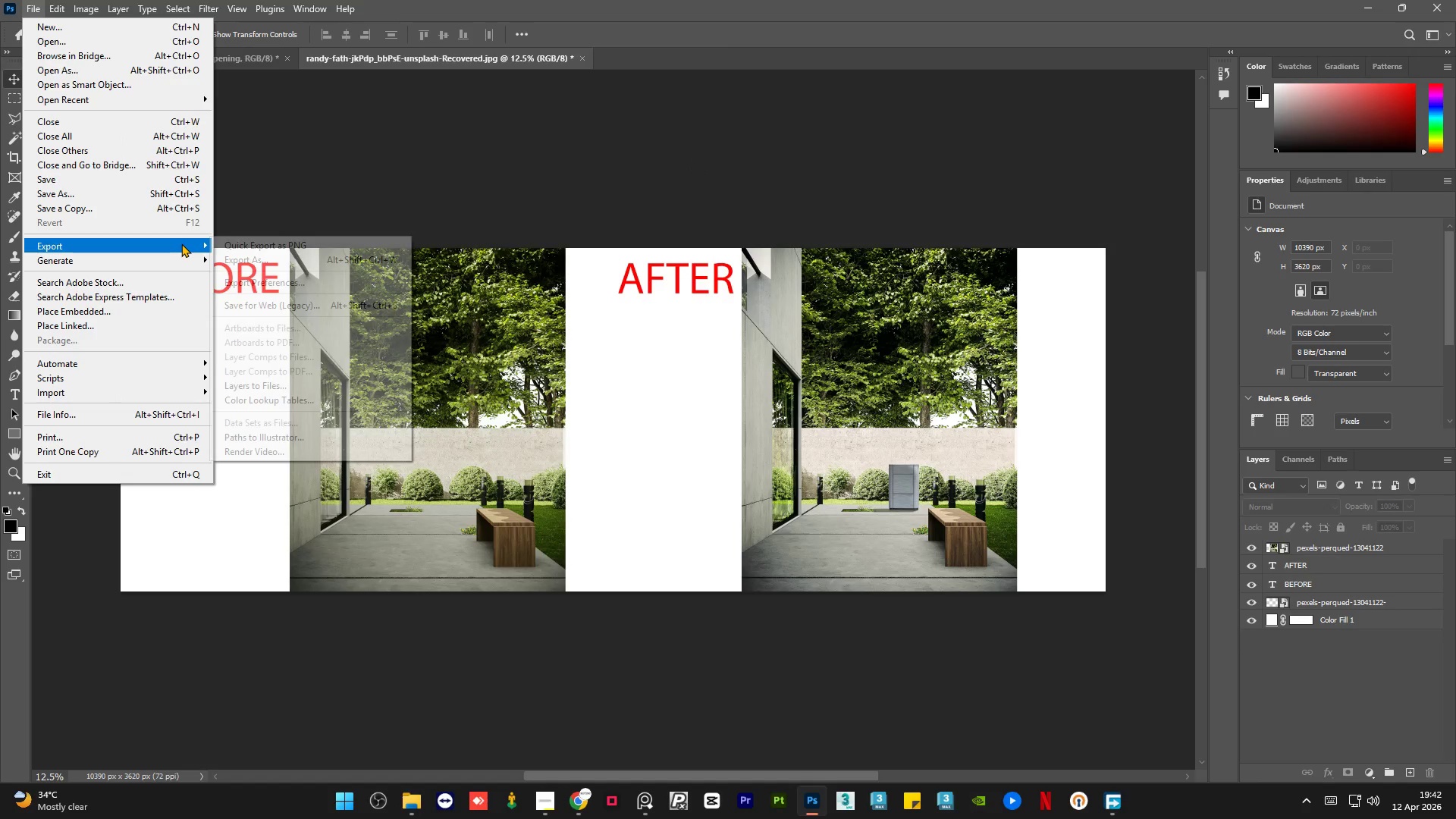 
left_click([250, 249])
 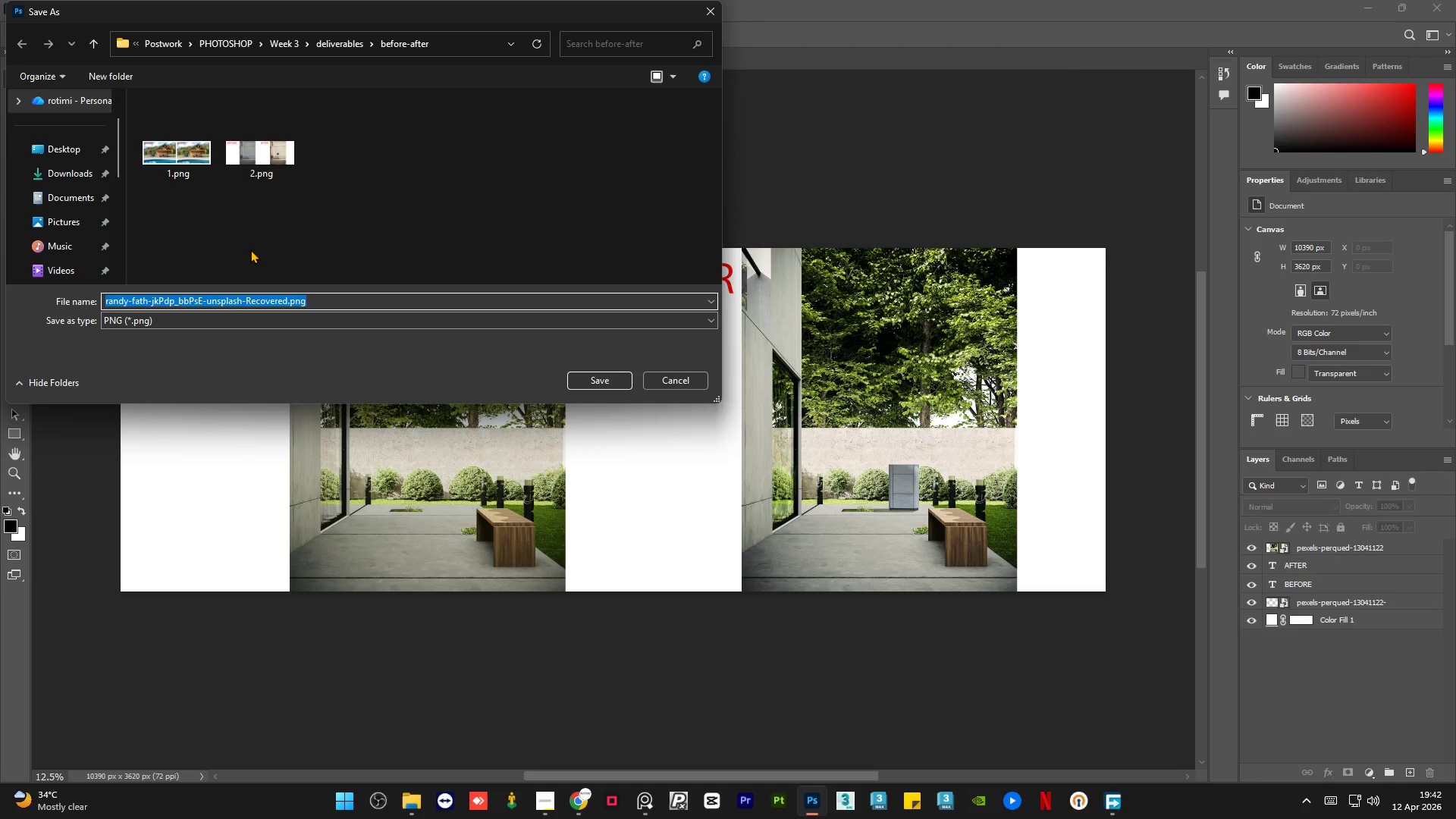 
wait(5.48)
 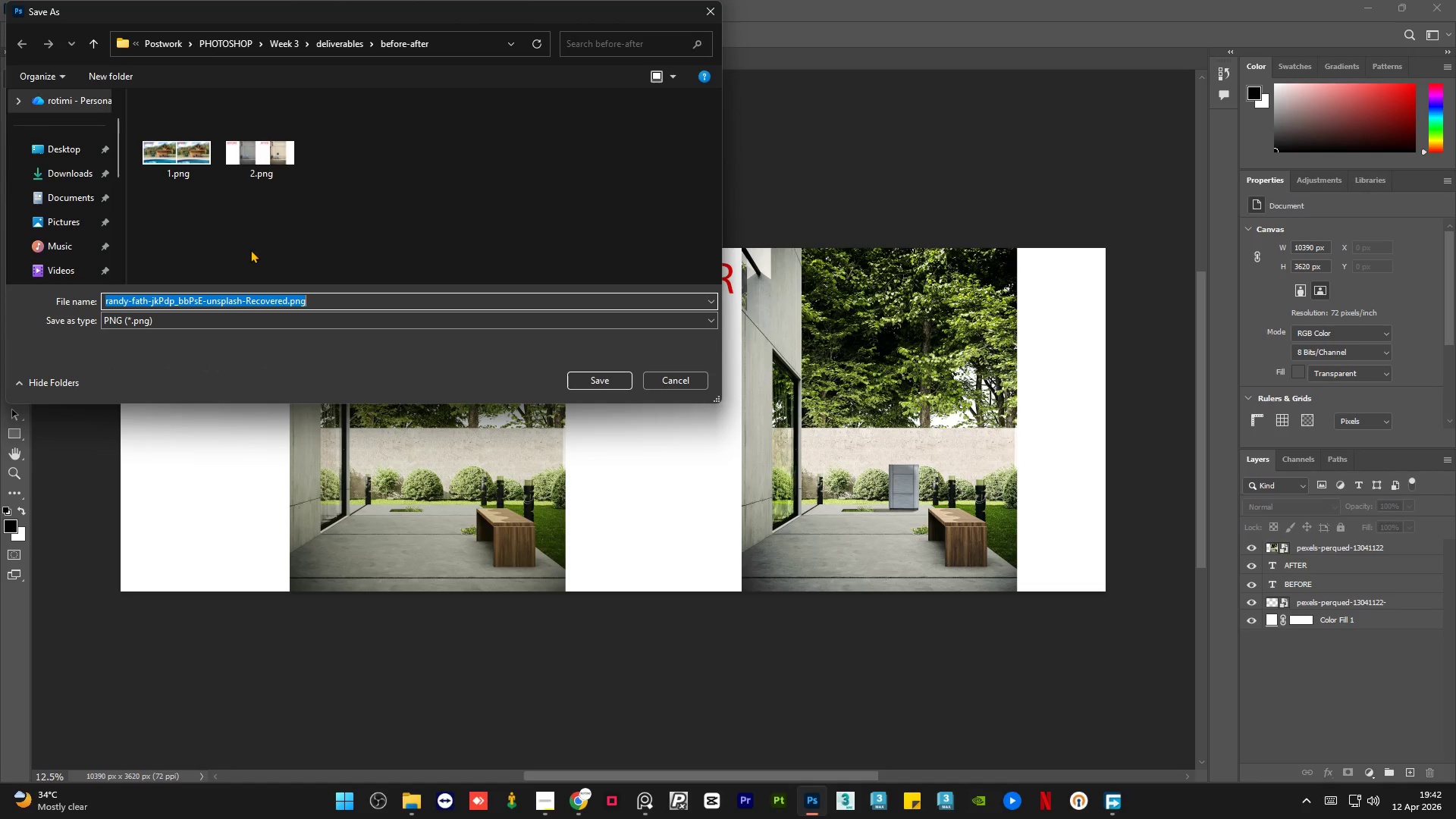 
key(Numpad3)
 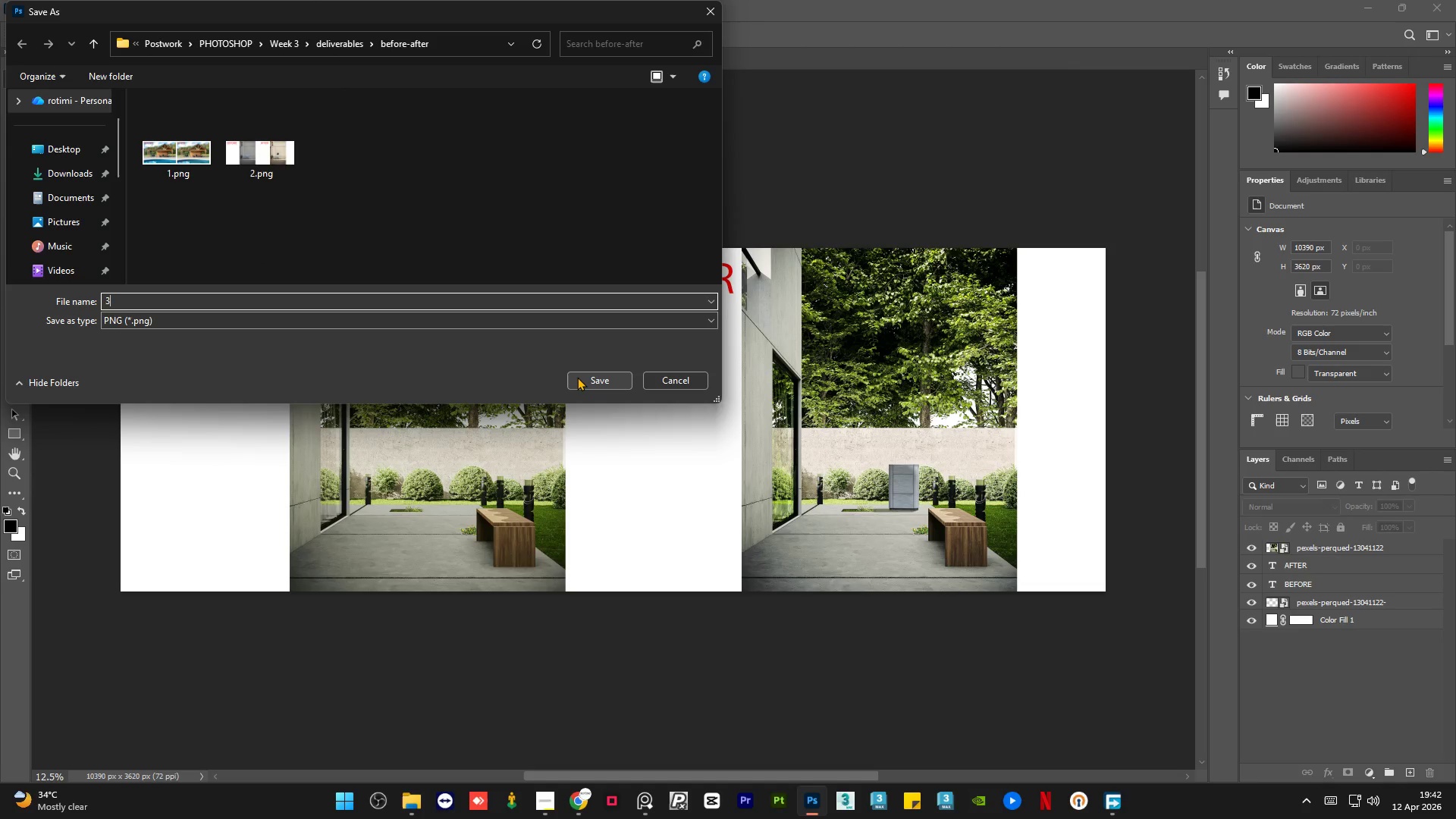 
left_click([577, 377])
 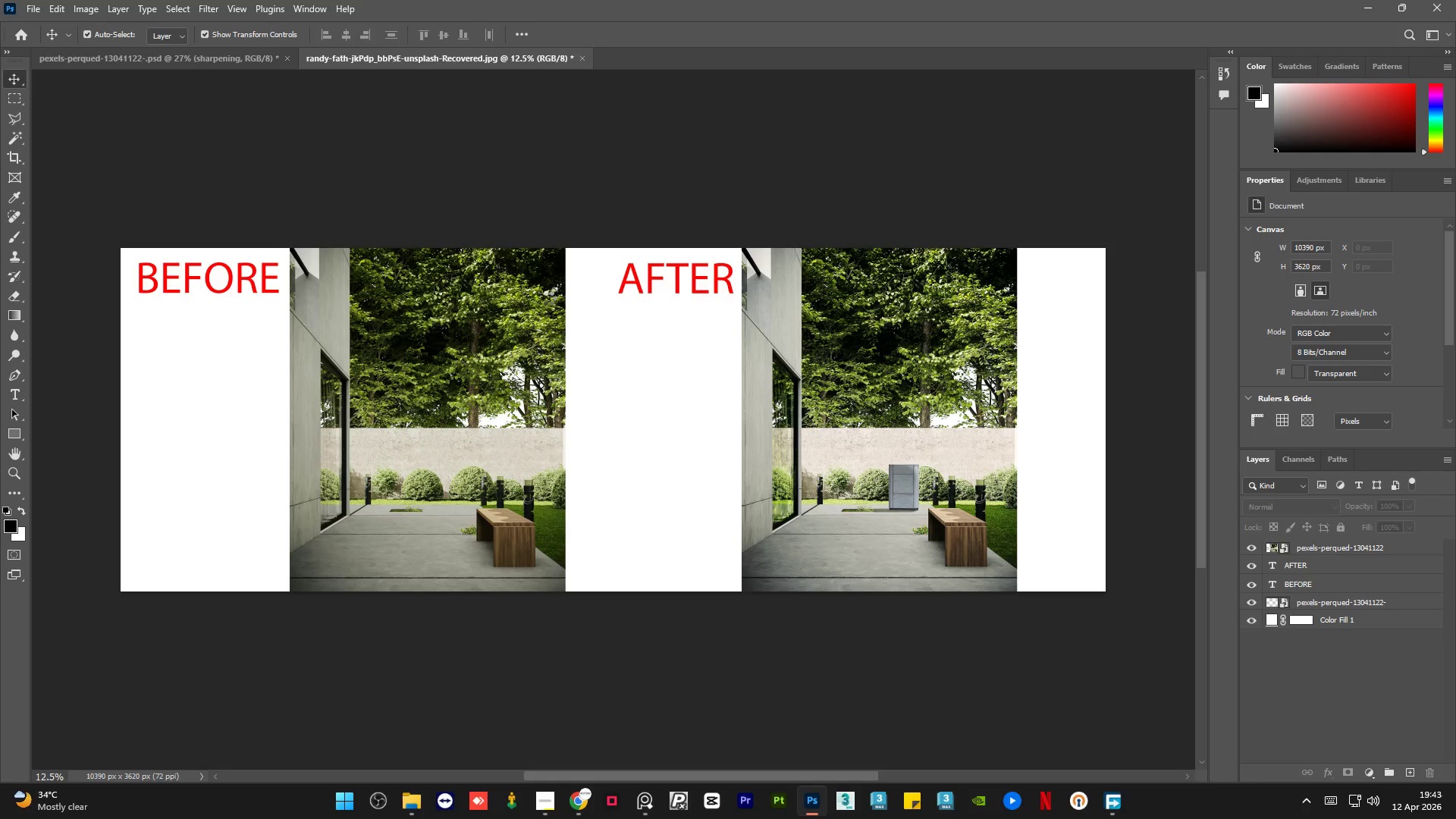 
wait(9.95)
 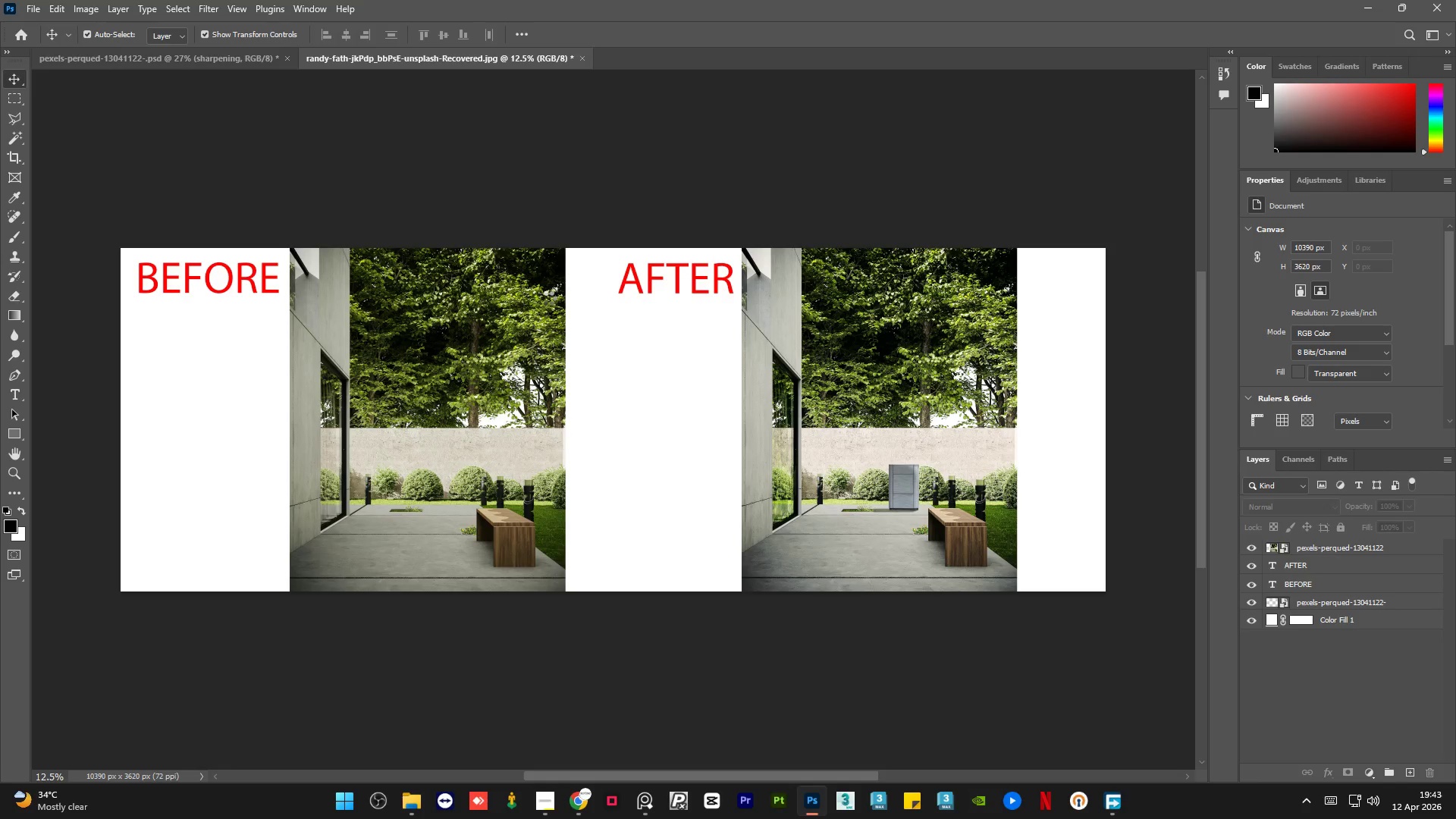 
left_click([206, 62])
 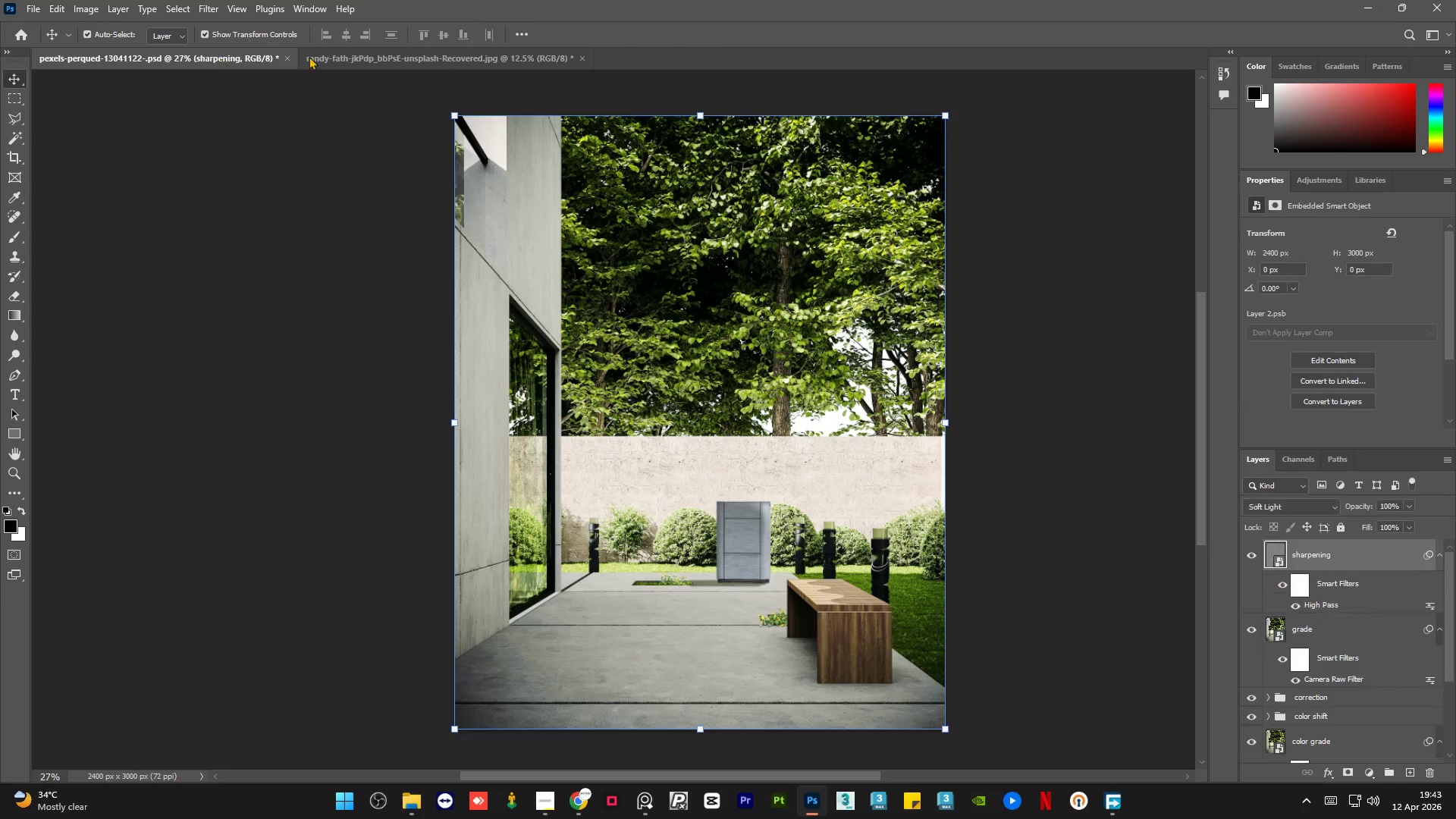 
mouse_move([330, 88])
 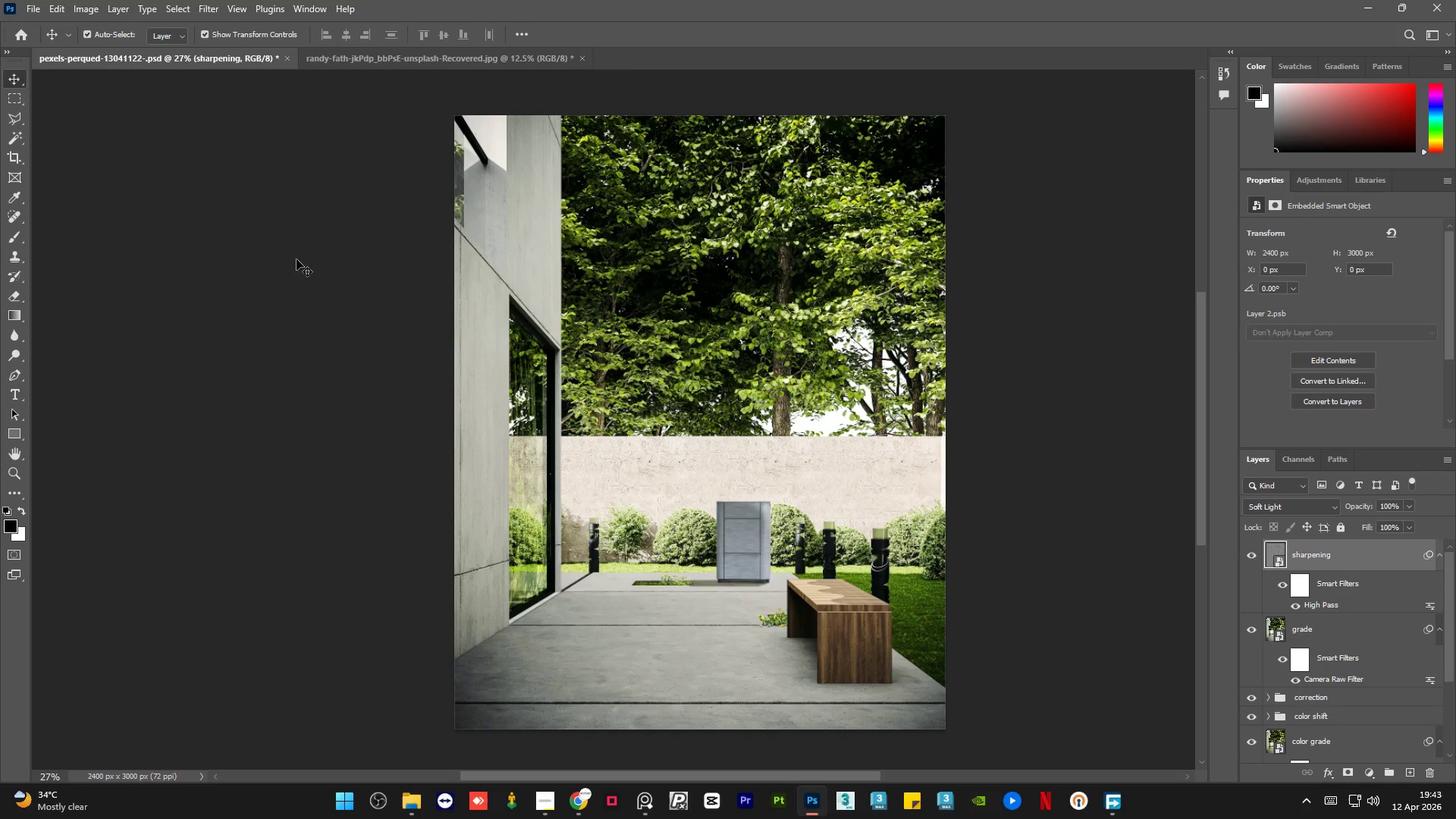 
left_click([297, 259])
 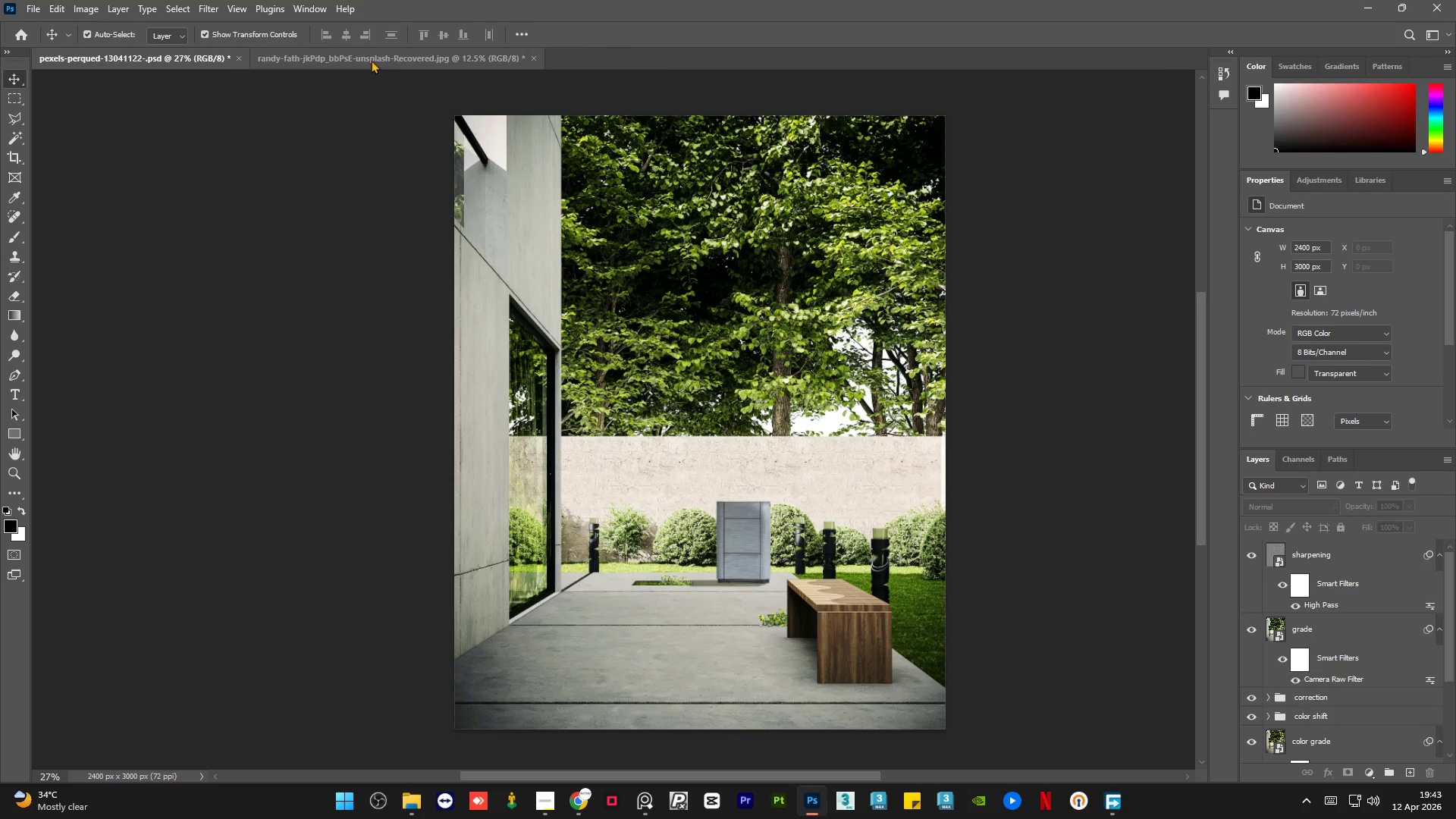 
left_click([372, 58])
 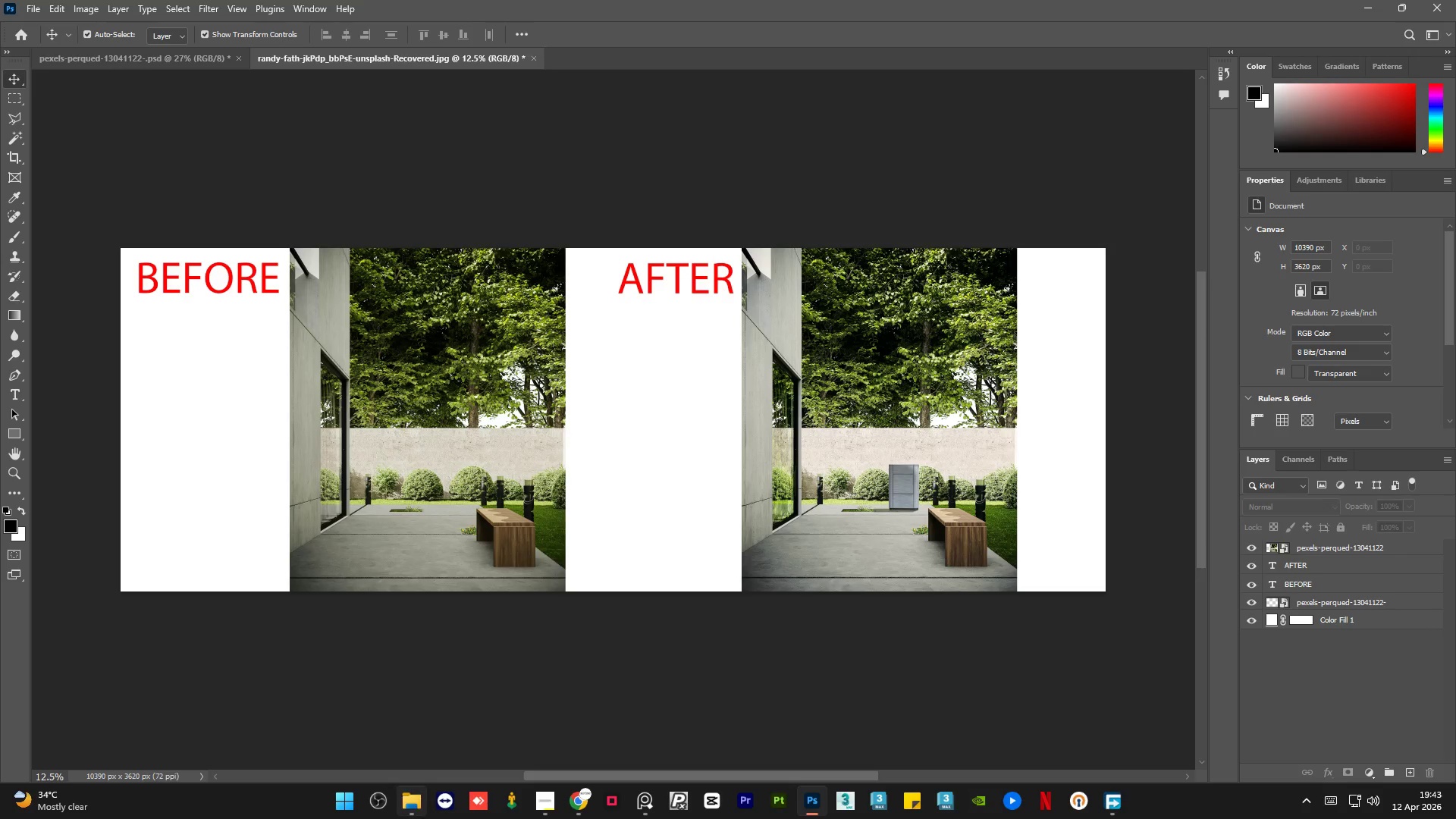 
left_click([422, 818])
 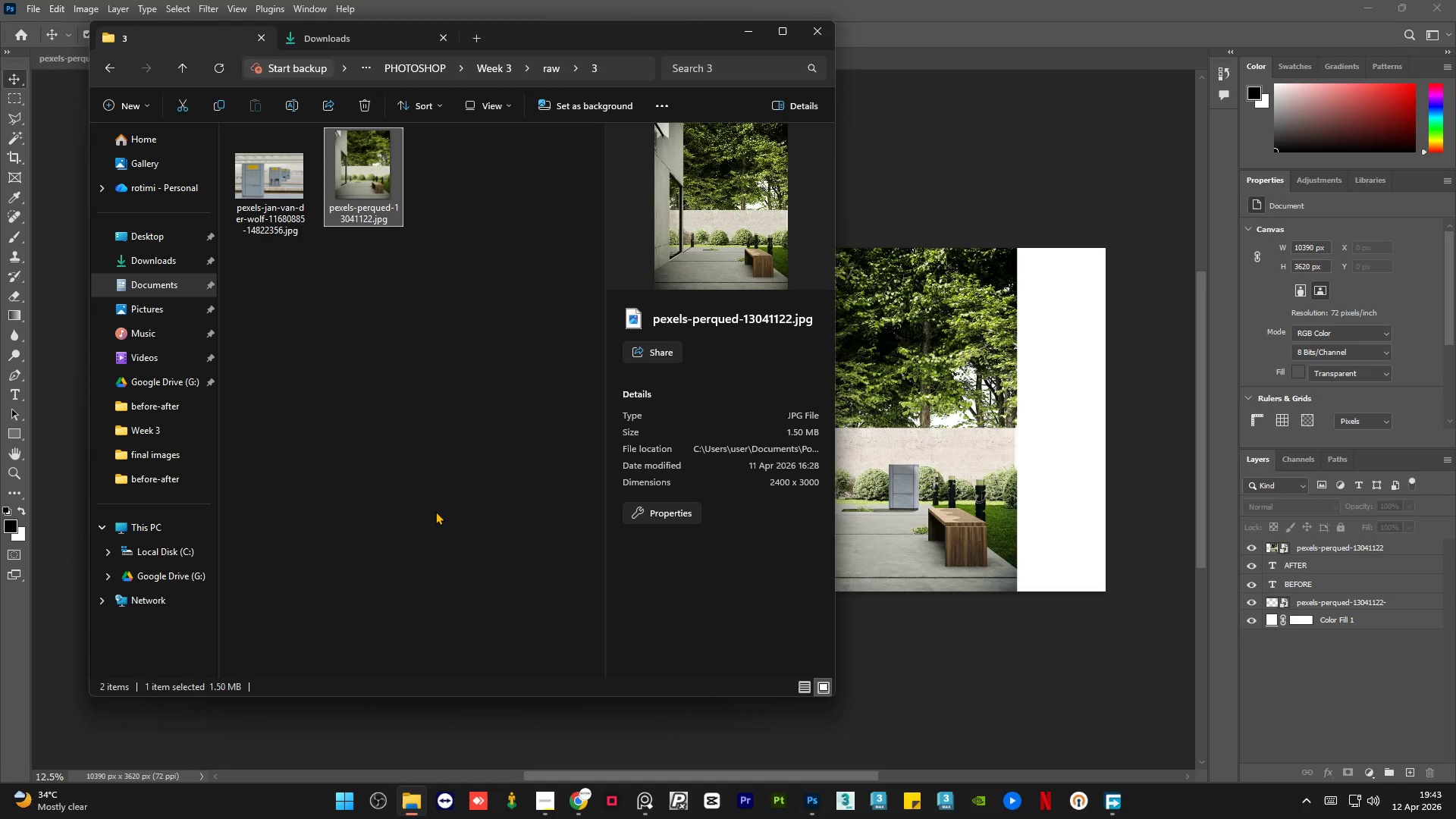 
left_click([435, 505])
 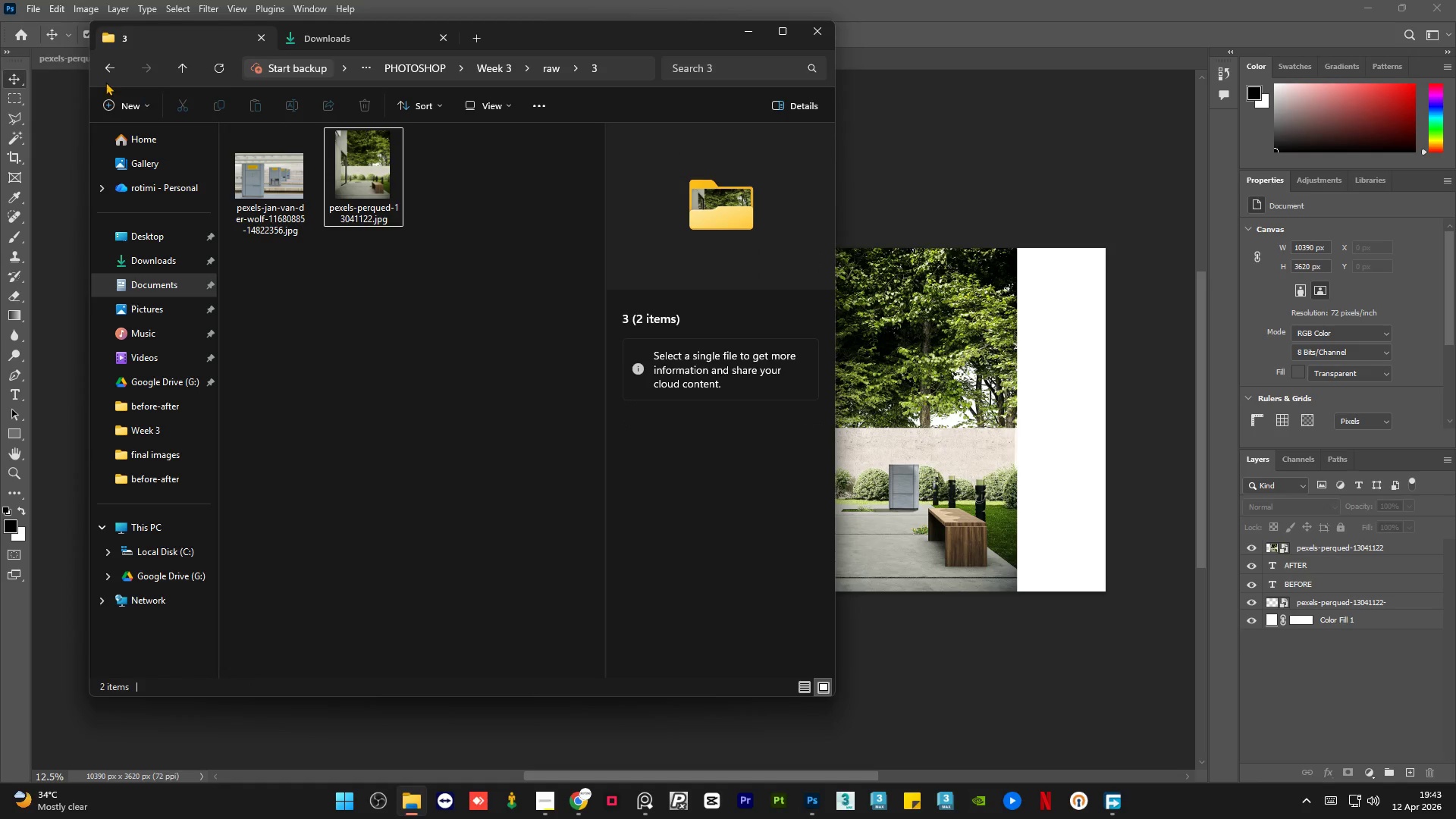 
left_click([108, 70])
 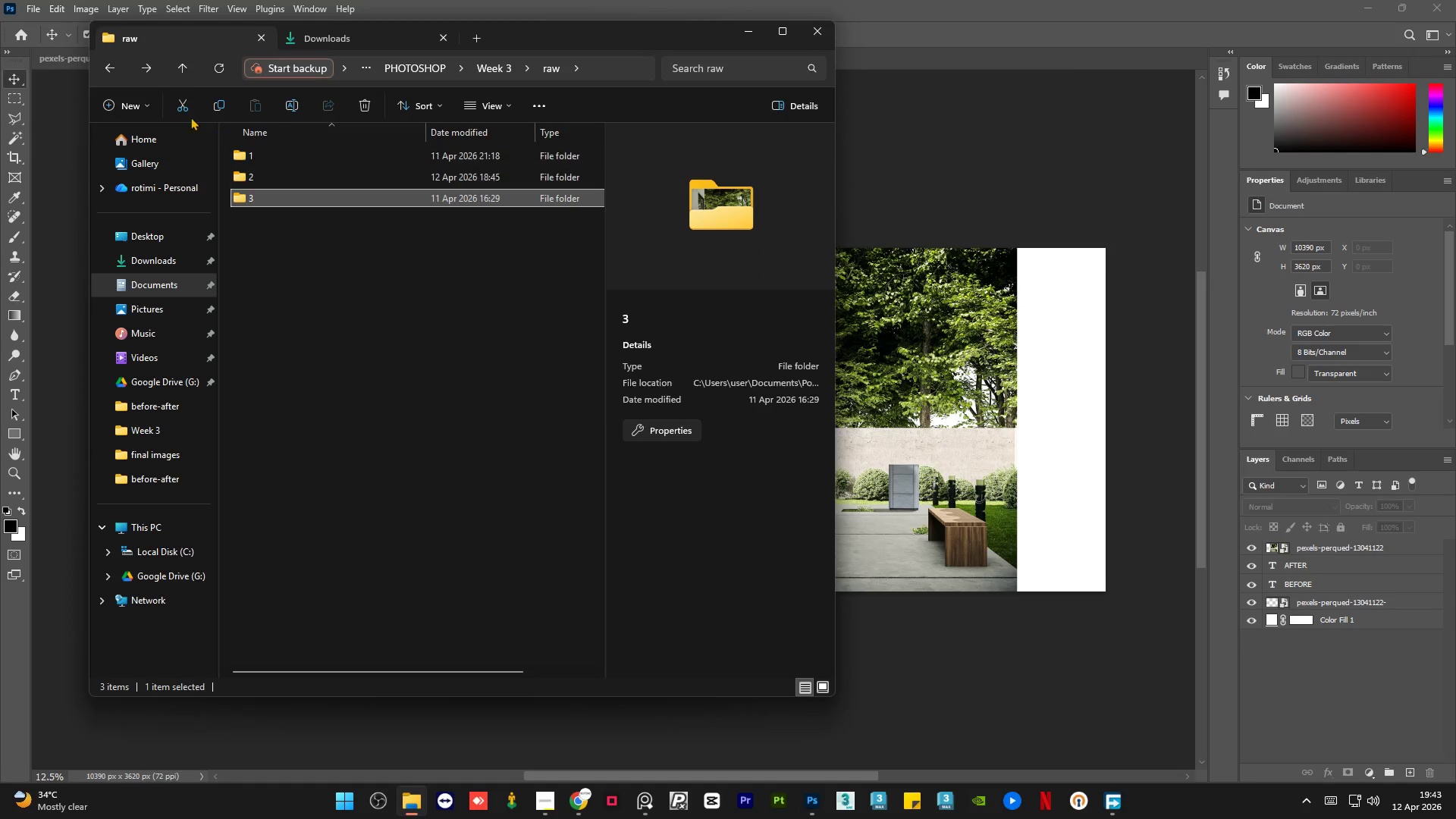 
left_click([105, 63])
 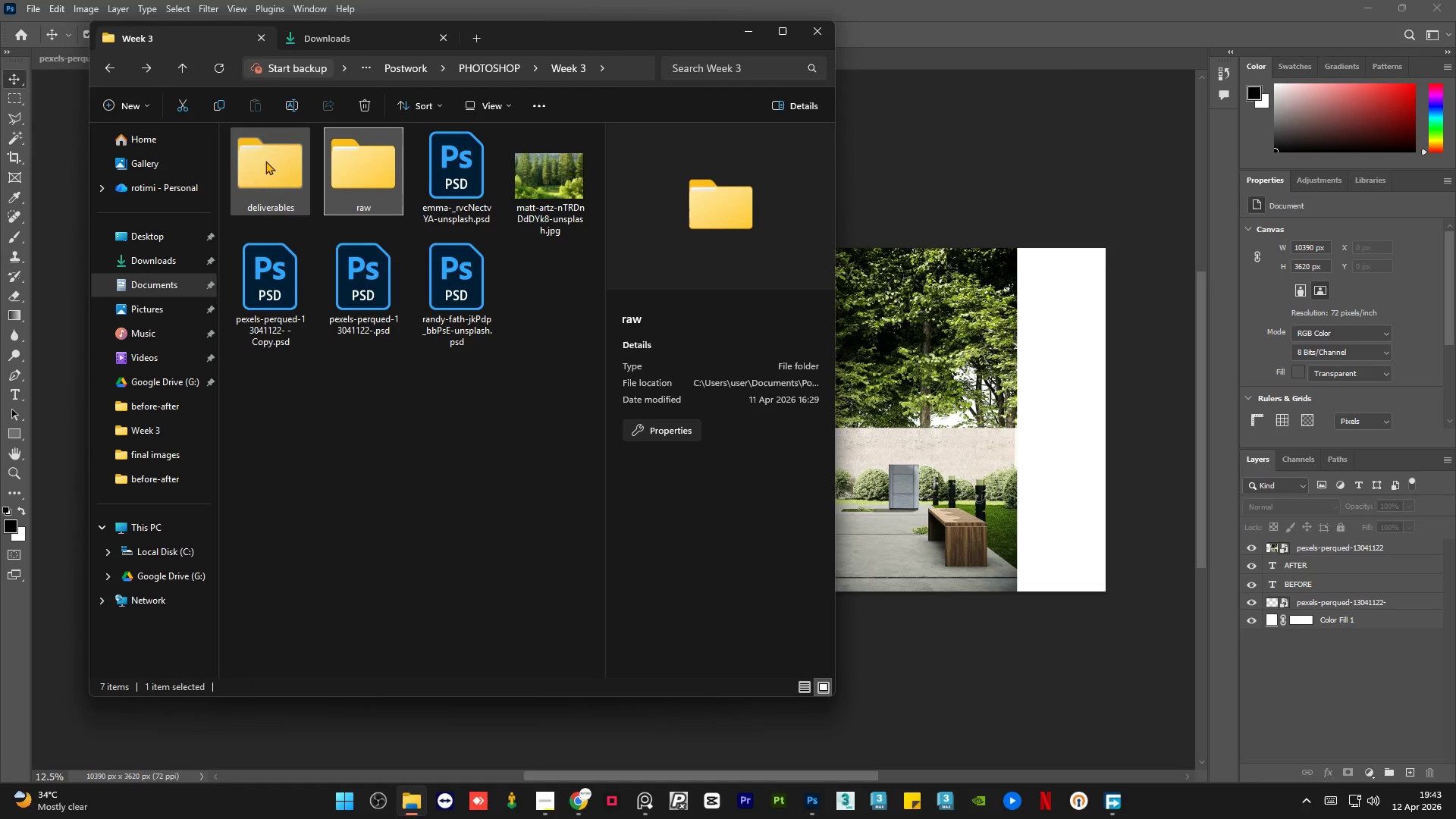 
double_click([269, 162])
 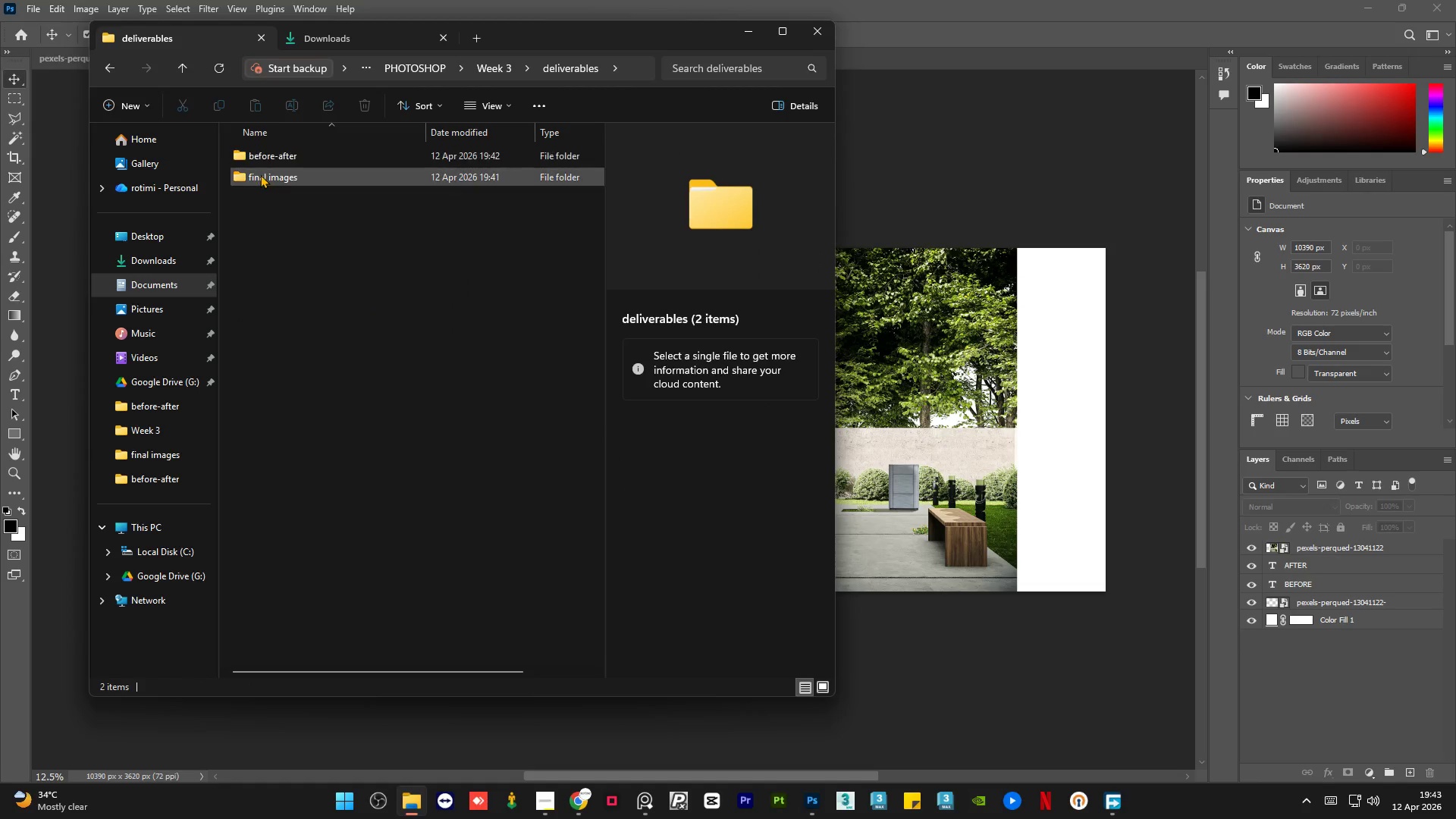 
double_click([260, 174])
 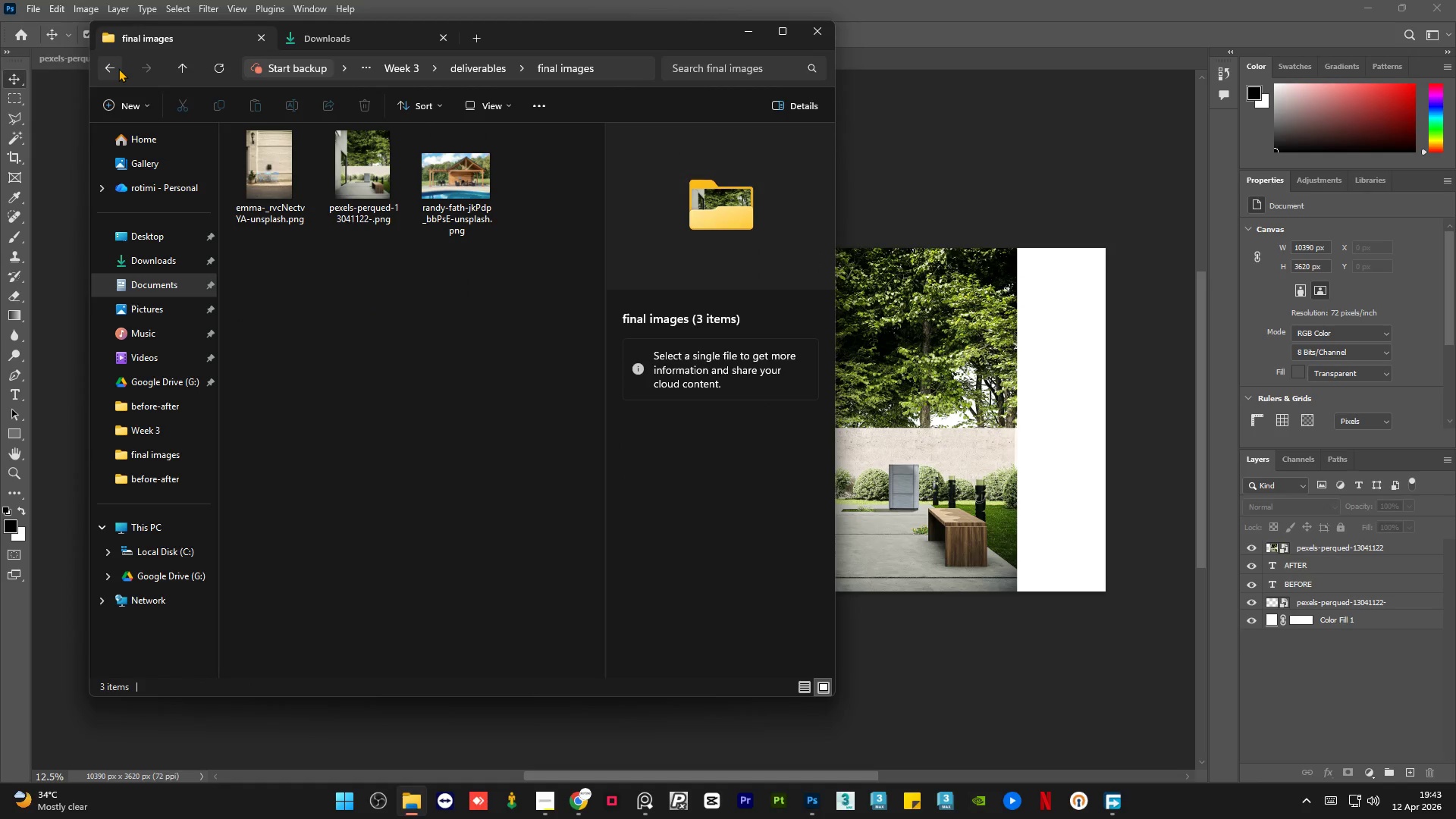 
left_click([118, 68])
 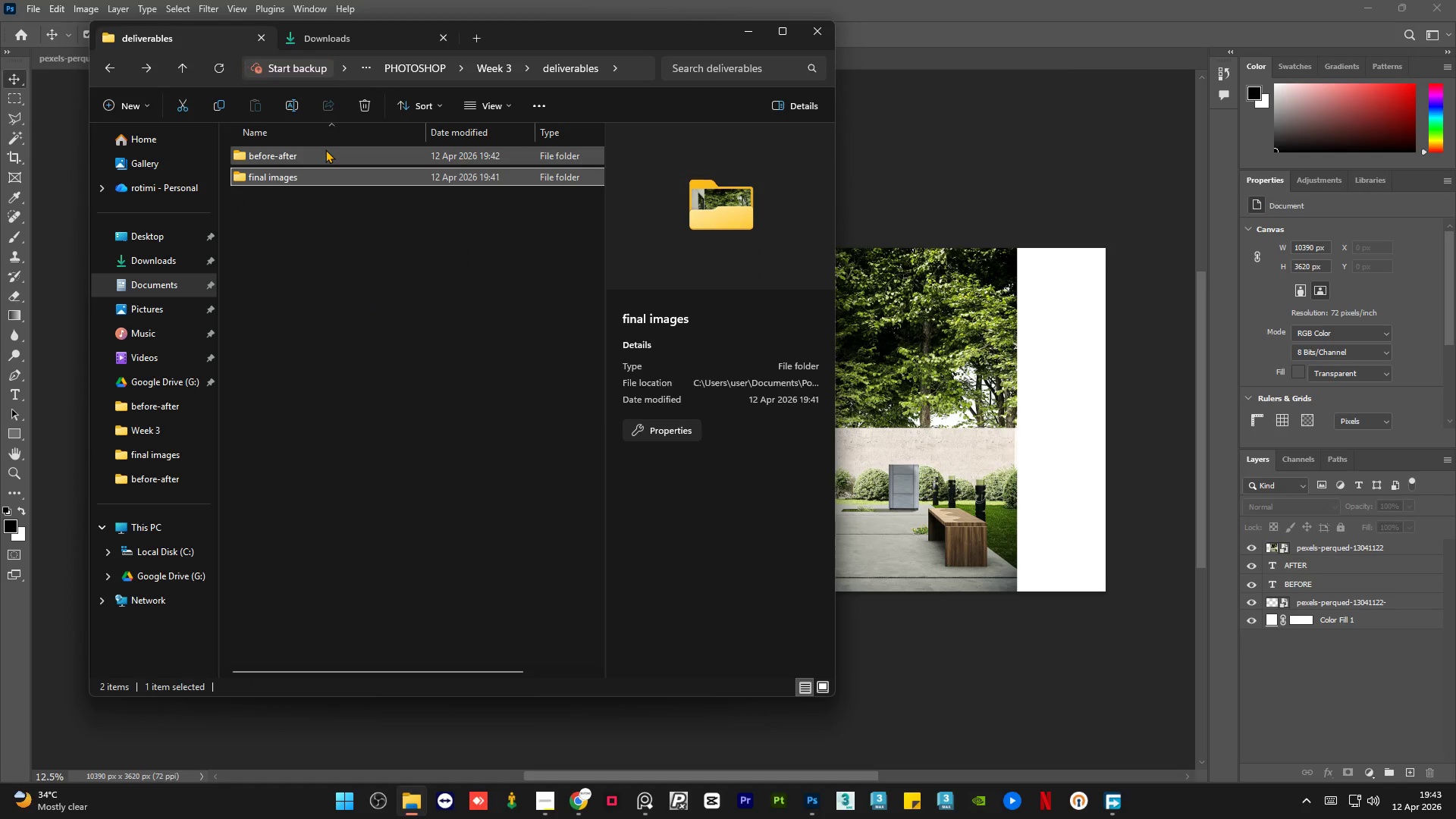 
double_click([325, 149])
 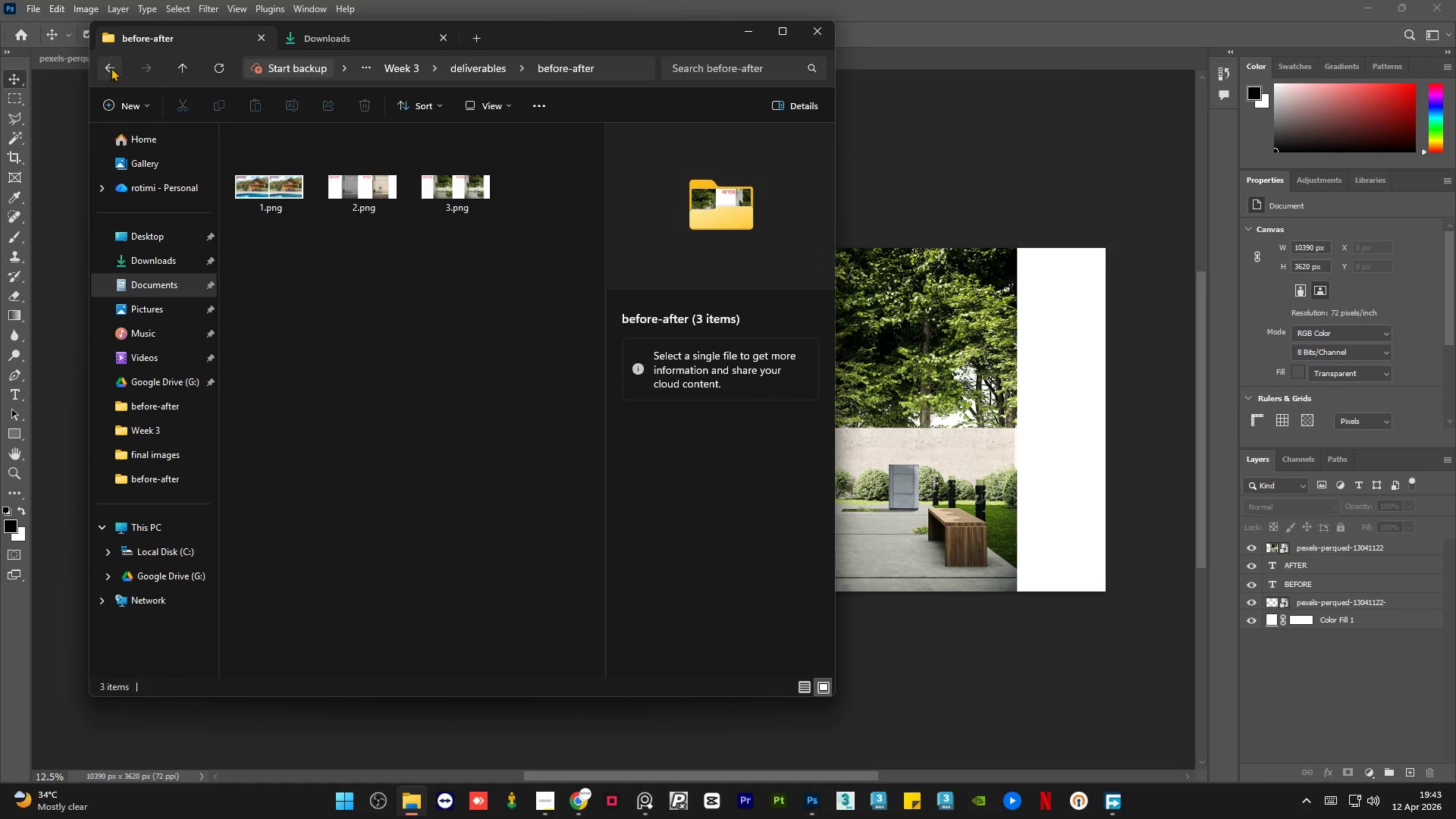 
left_click([111, 67])
 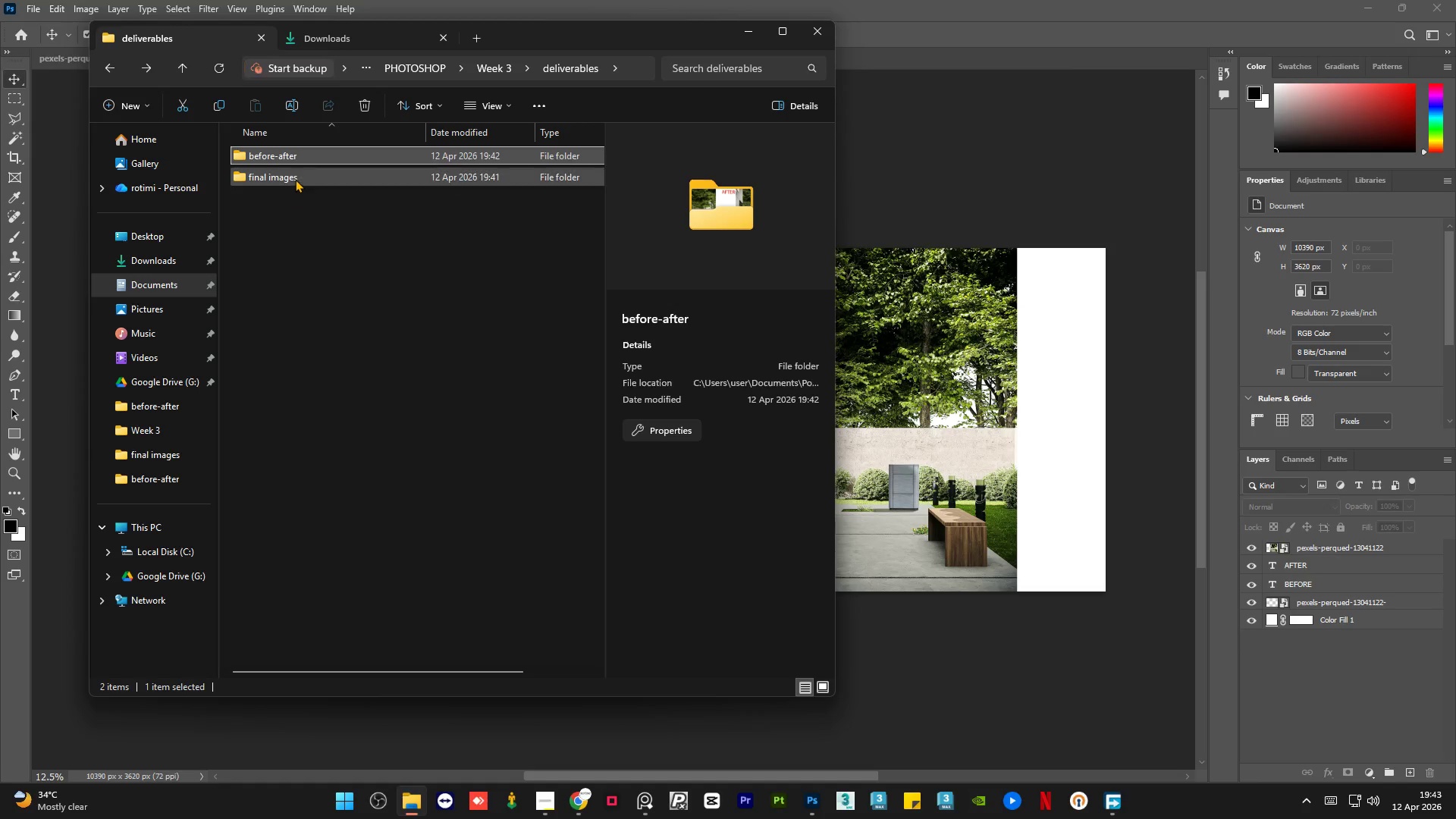 
double_click([295, 178])
 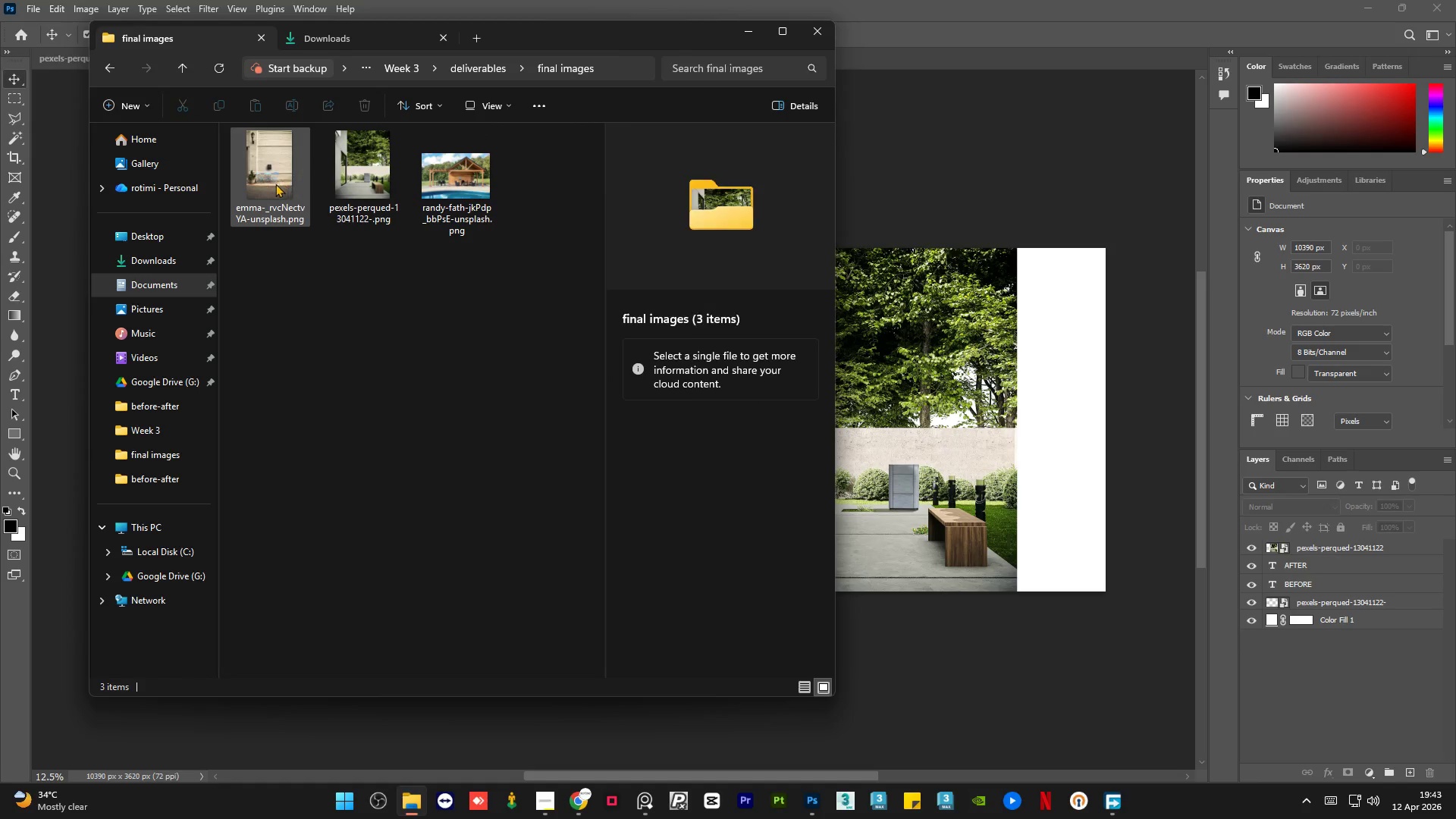 
triple_click([271, 184])
 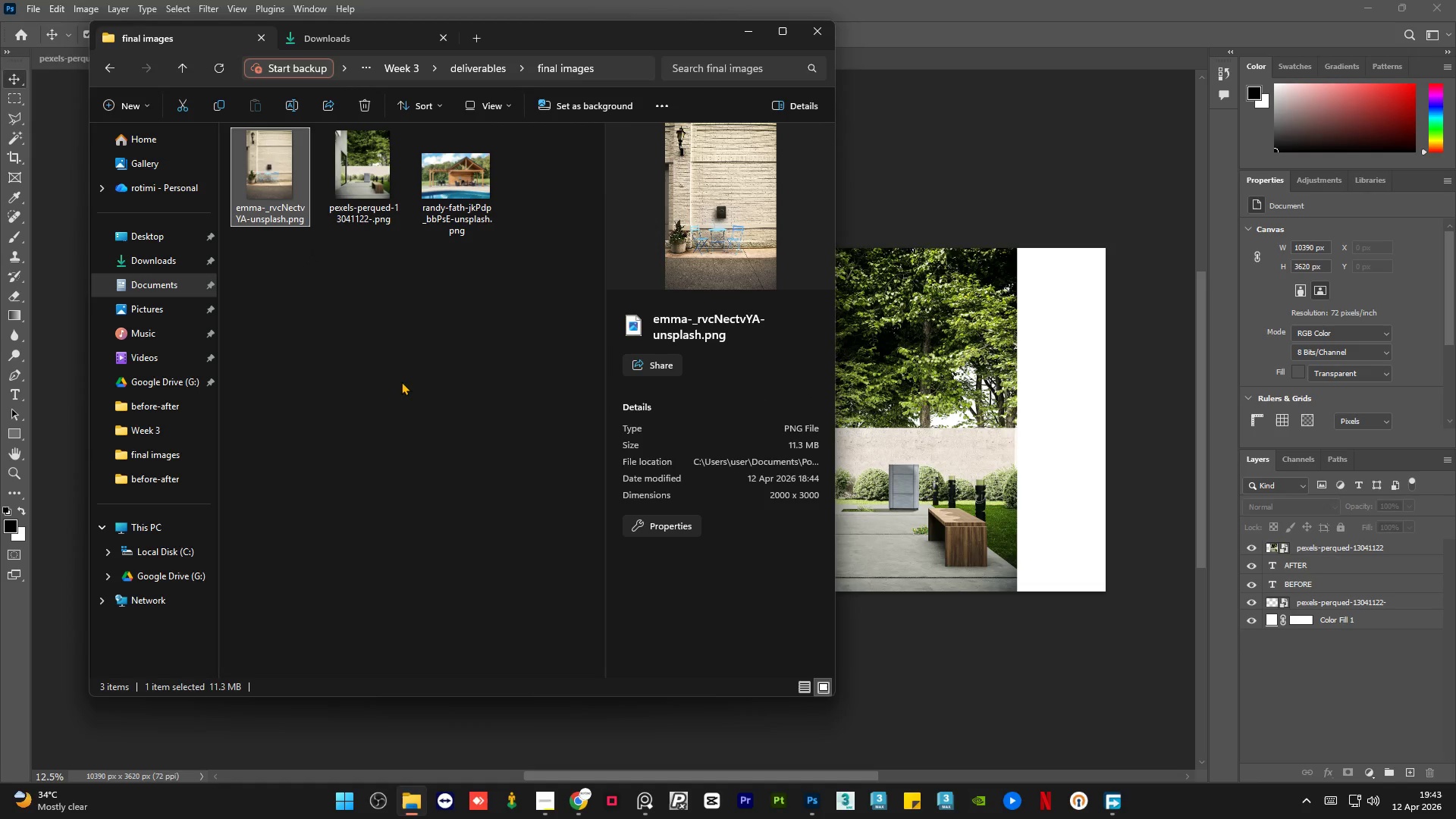 
key(ArrowRight)
 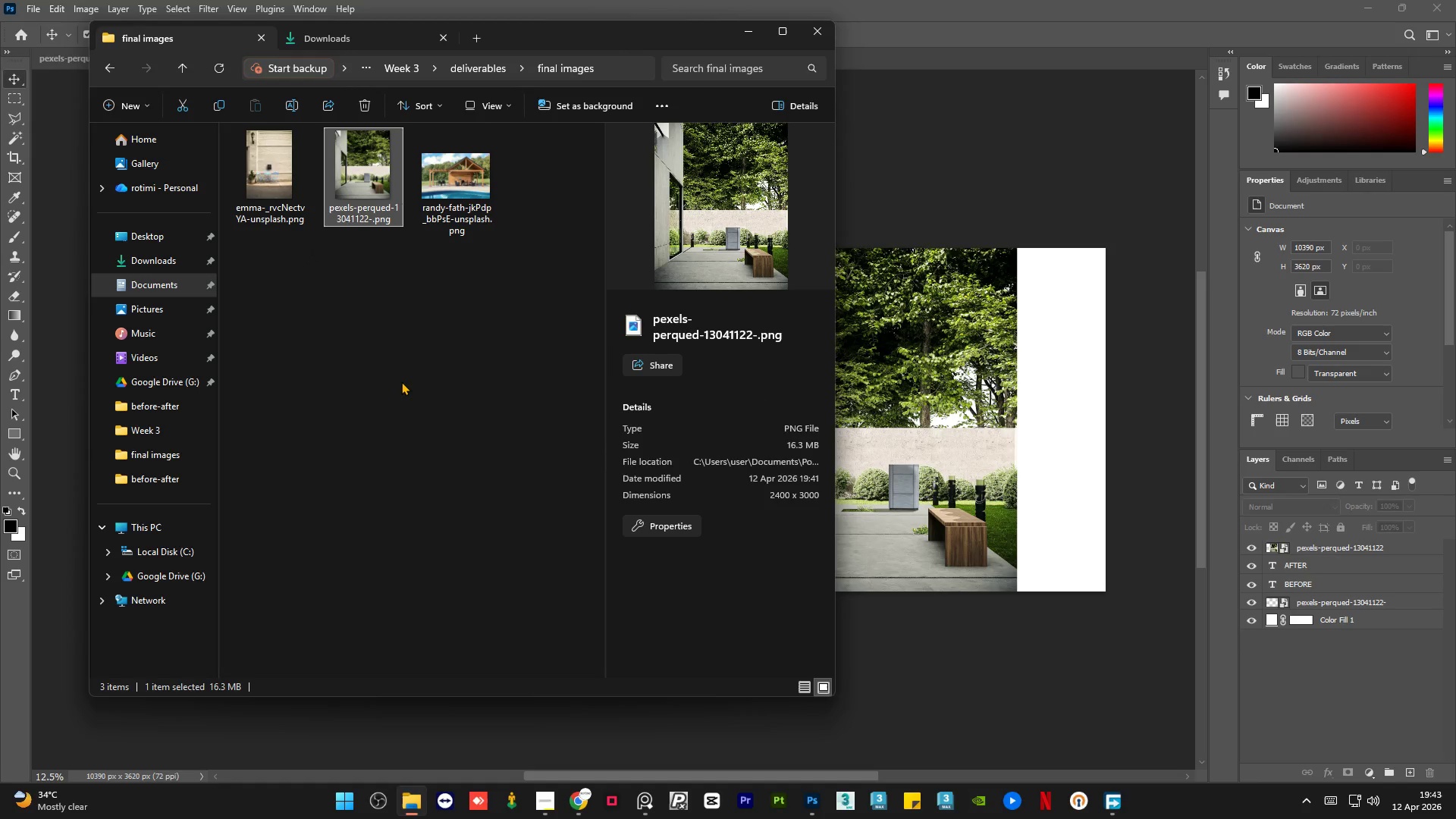 
key(ArrowRight)
 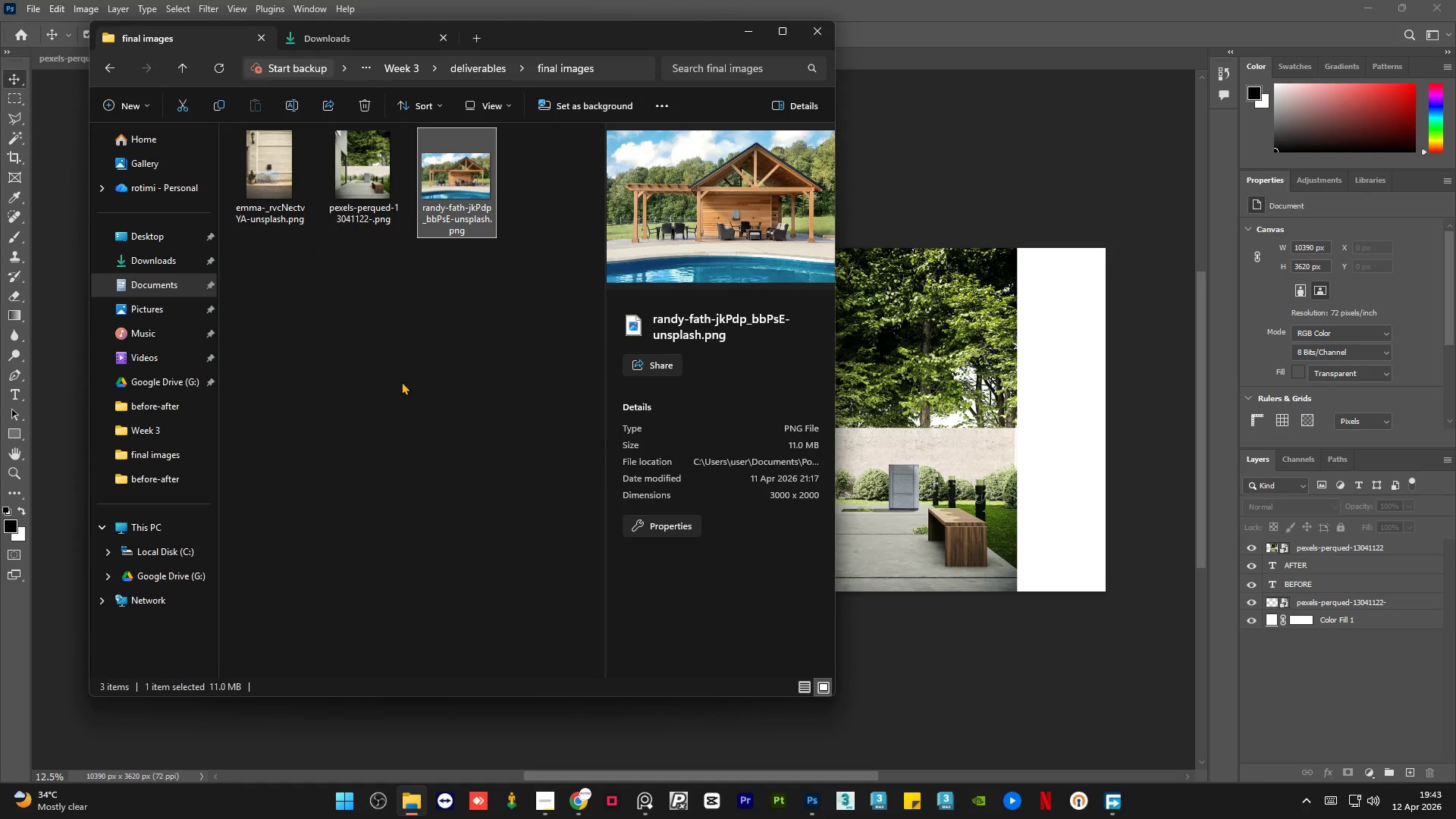 
key(ArrowLeft)
 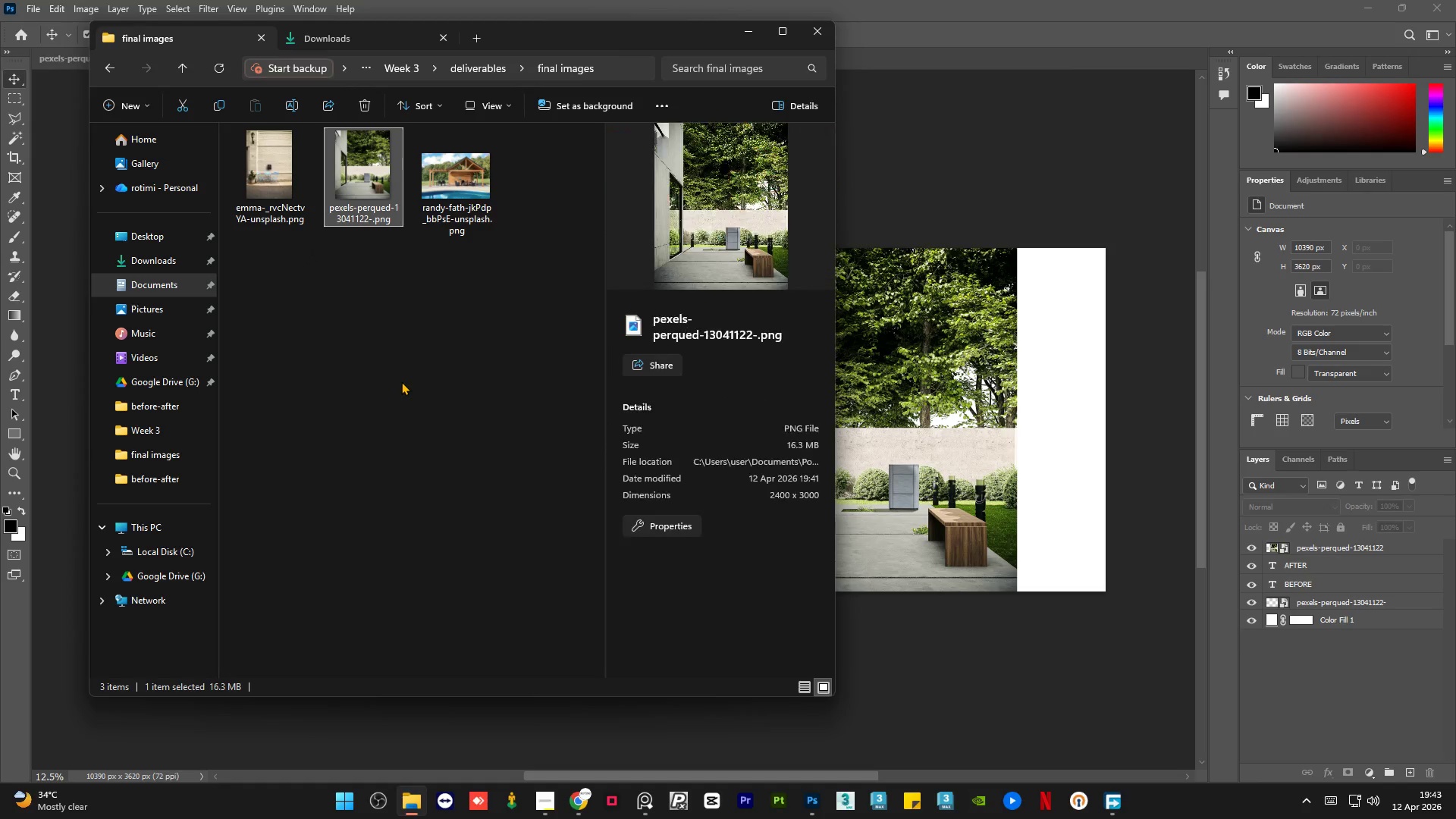 
key(ArrowLeft)
 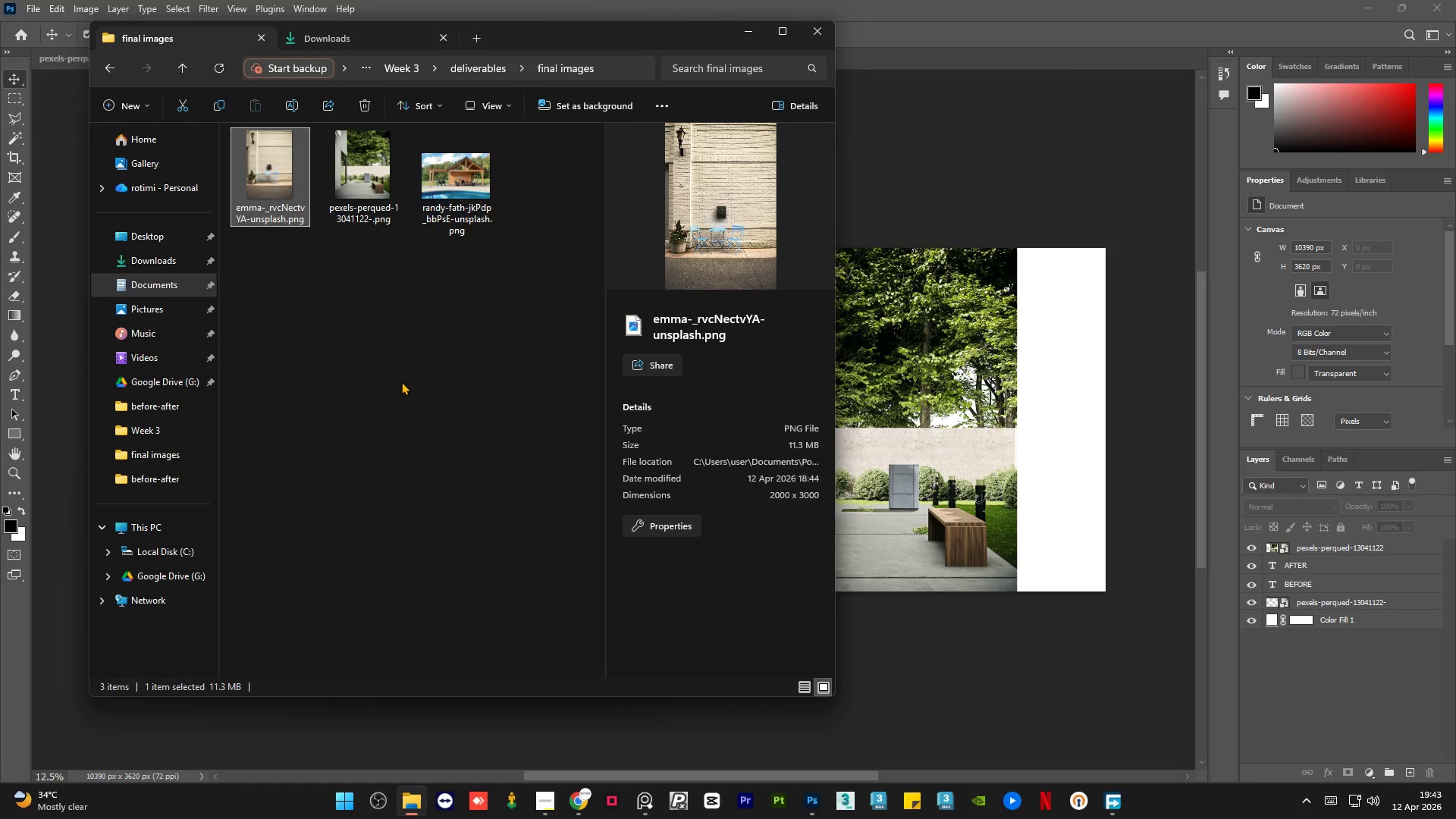 
key(ArrowRight)
 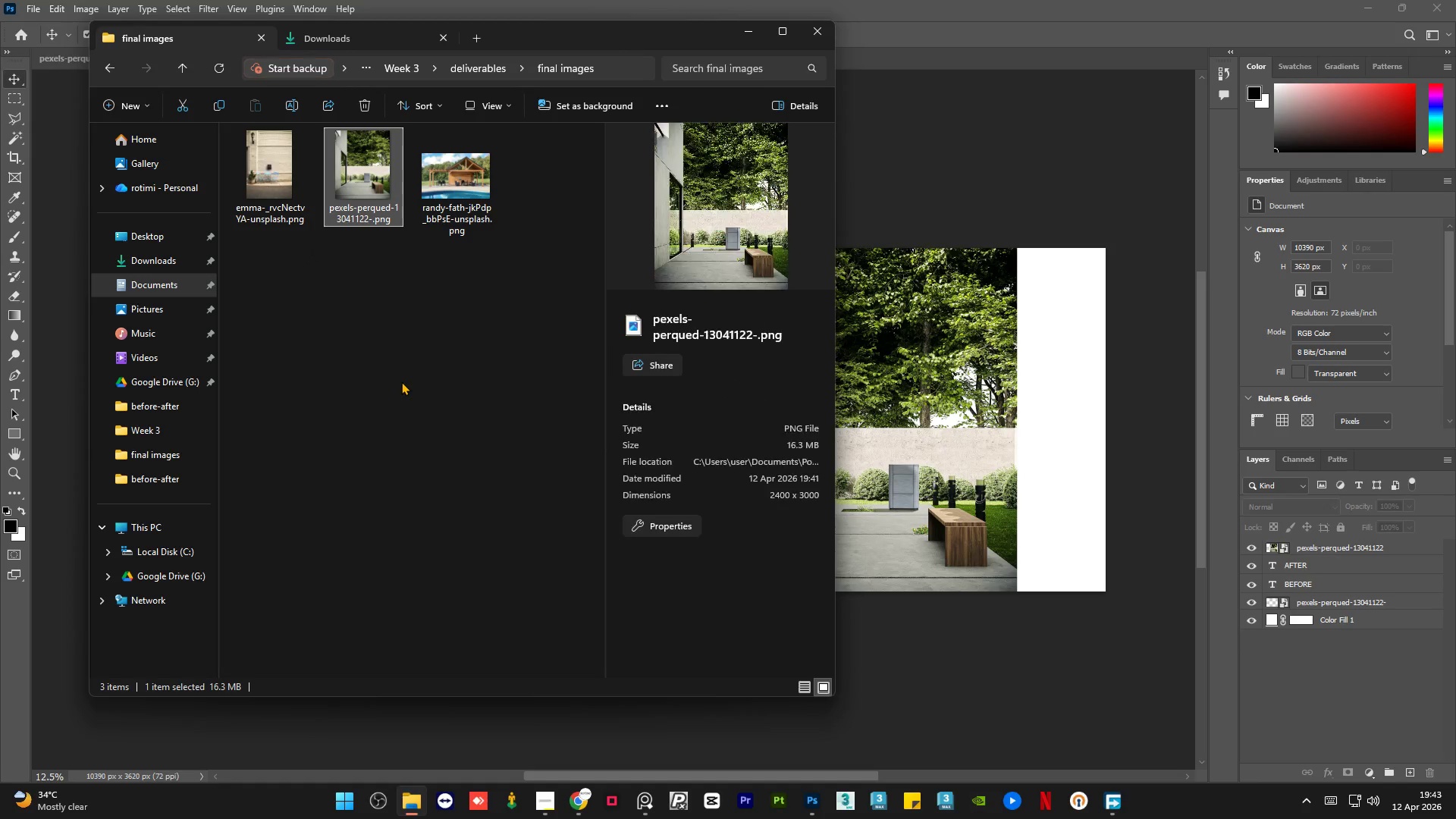 
key(ArrowRight)
 